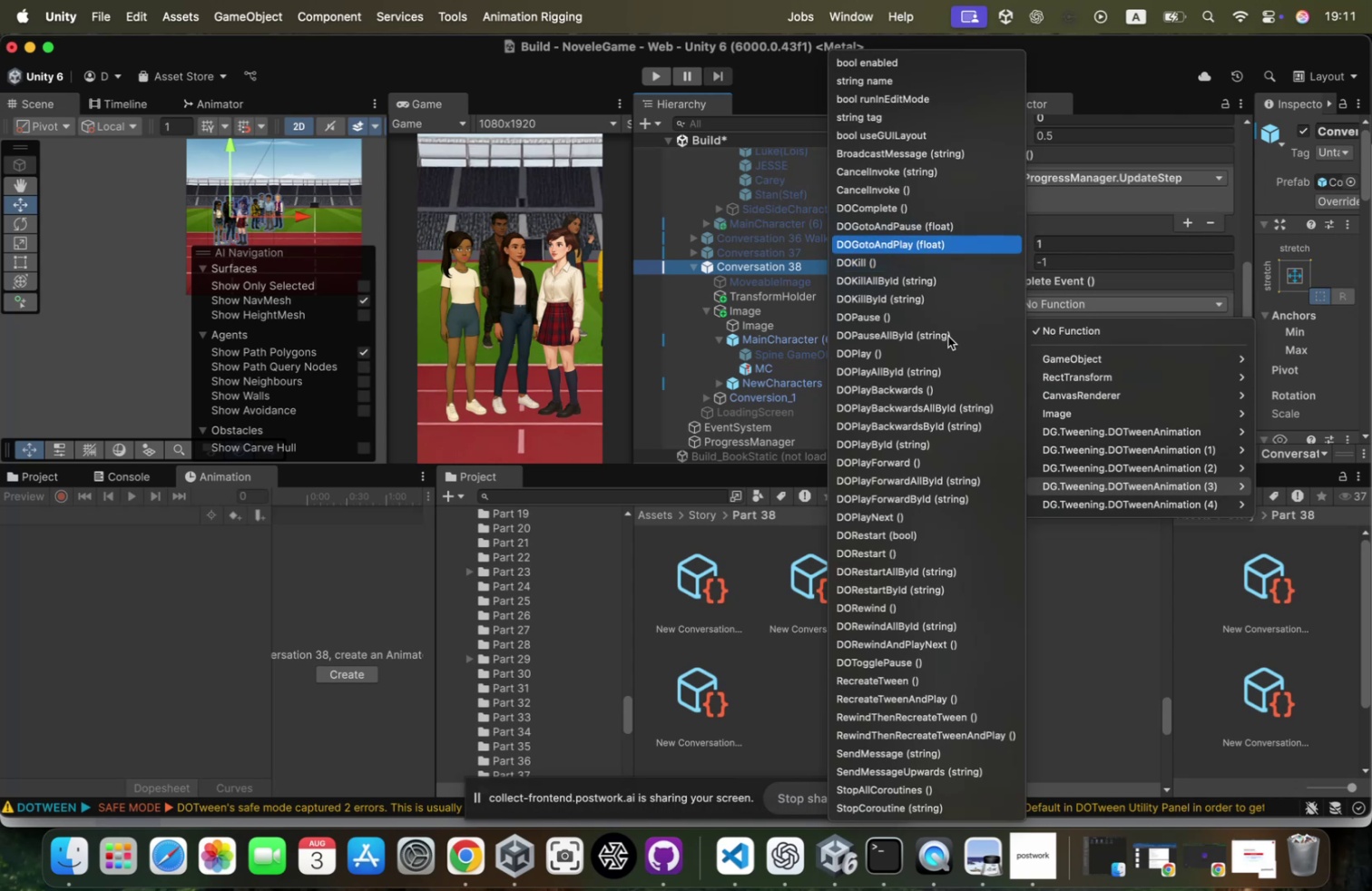 
key(ArrowDown)
 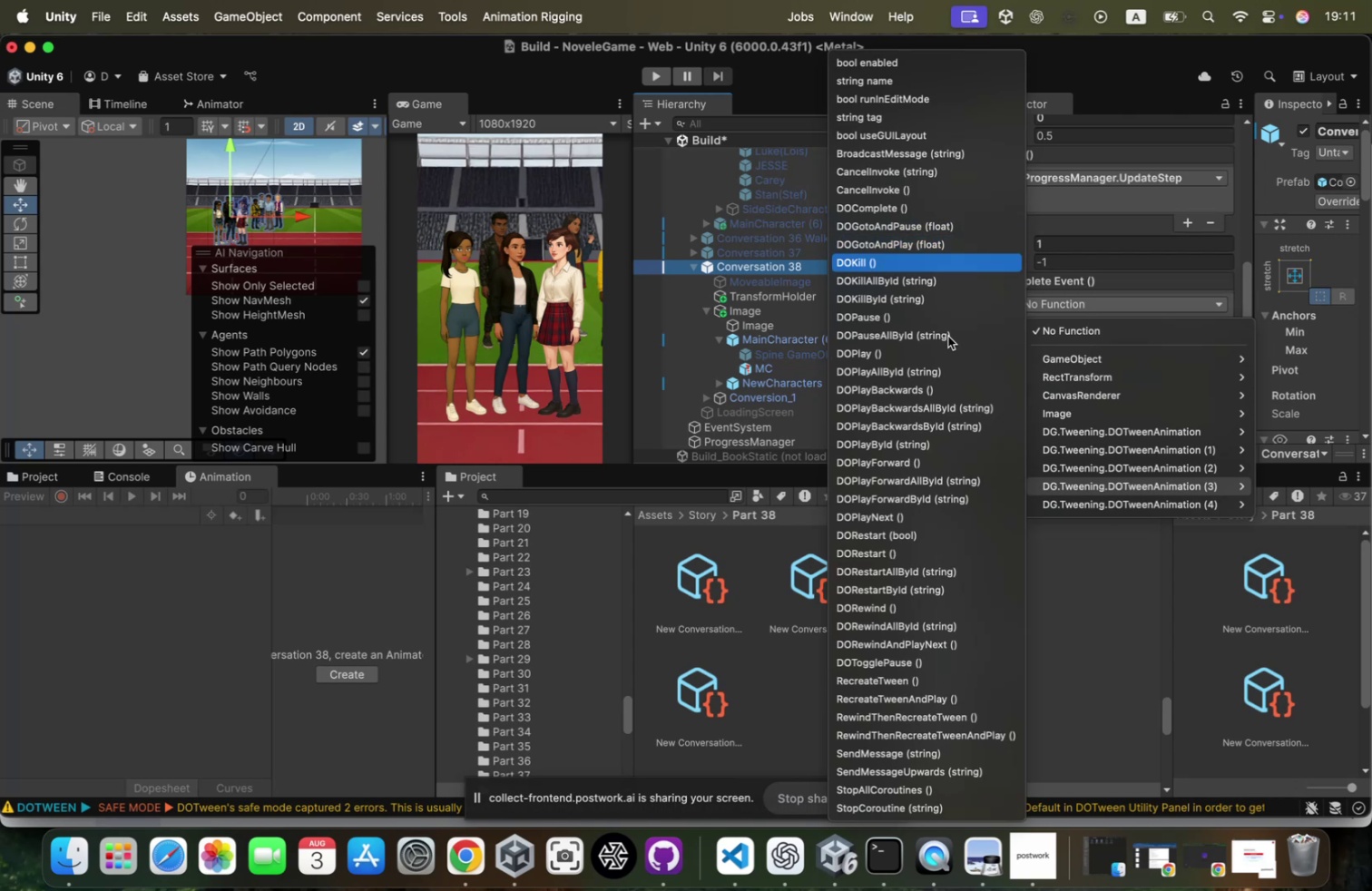 
key(ArrowDown)
 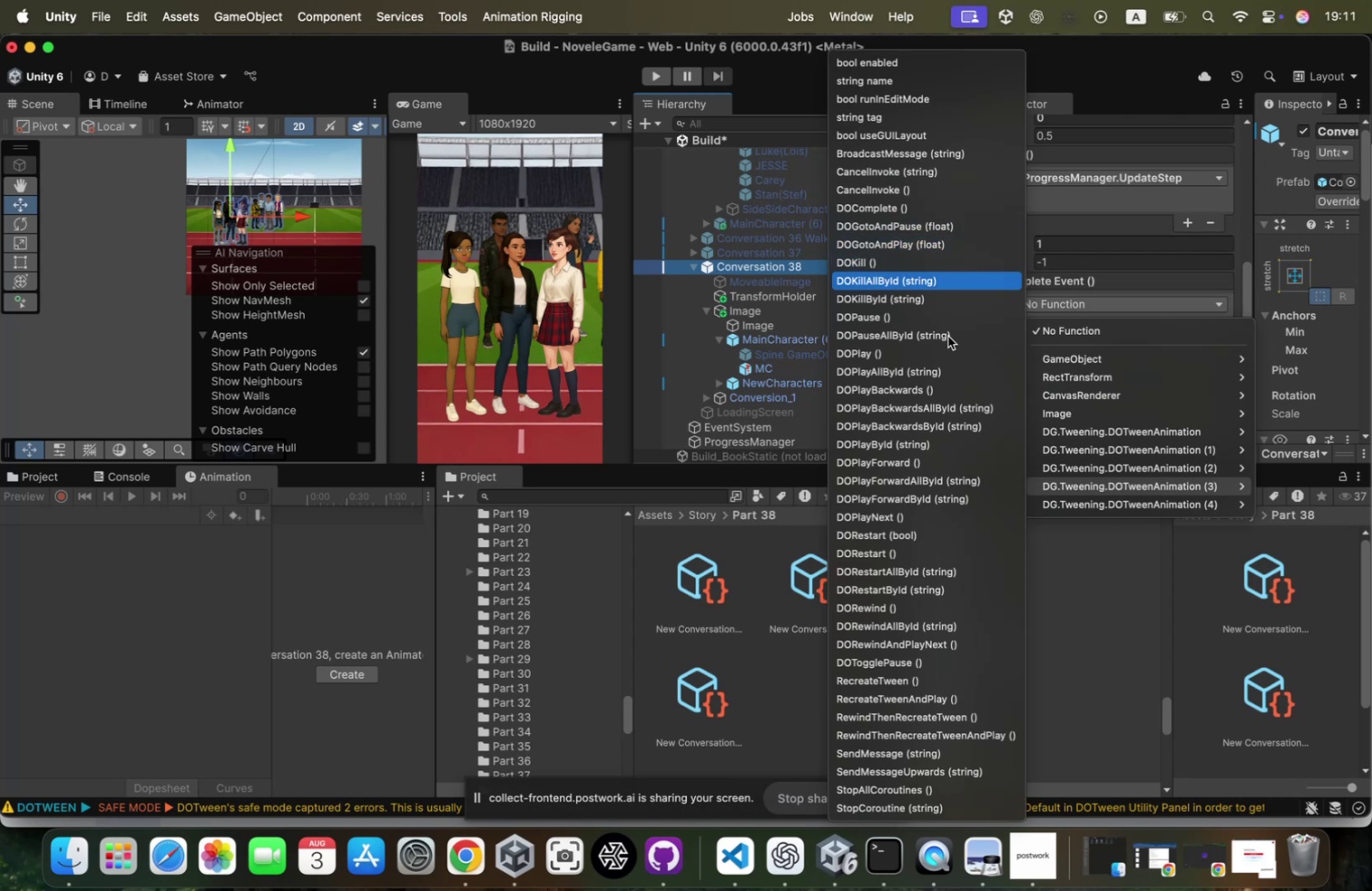 
key(ArrowDown)
 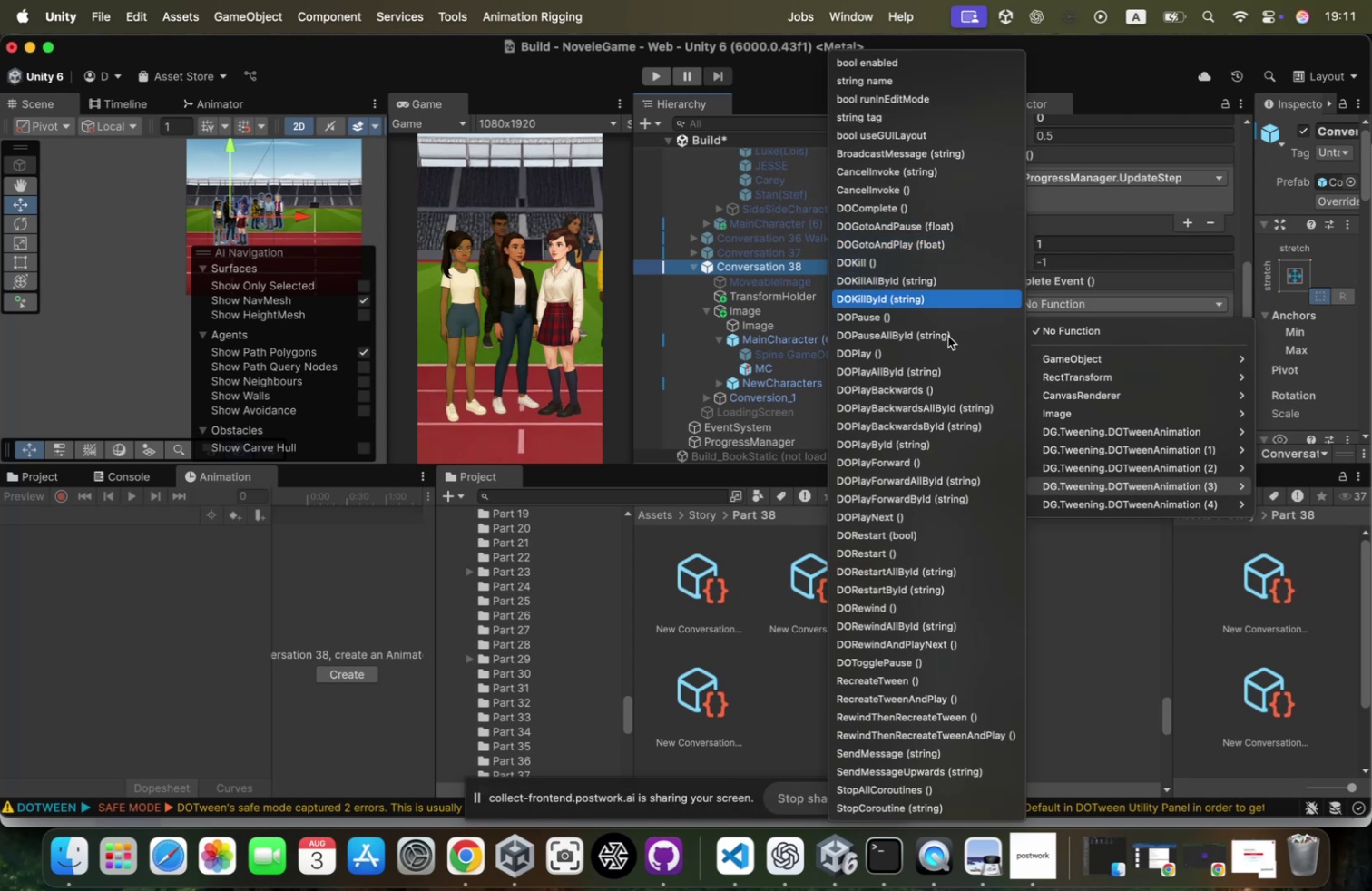 
key(ArrowDown)
 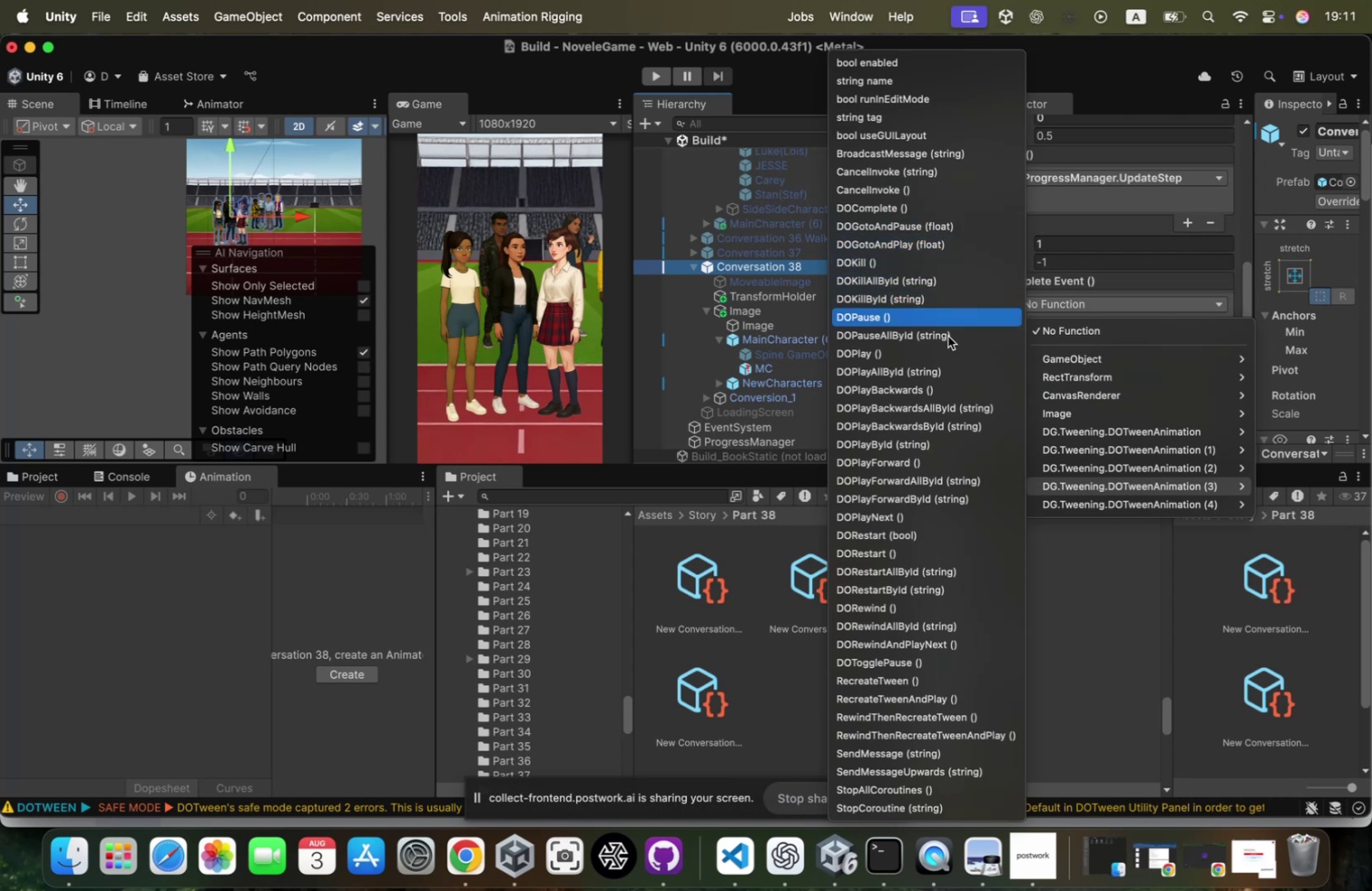 
key(ArrowDown)
 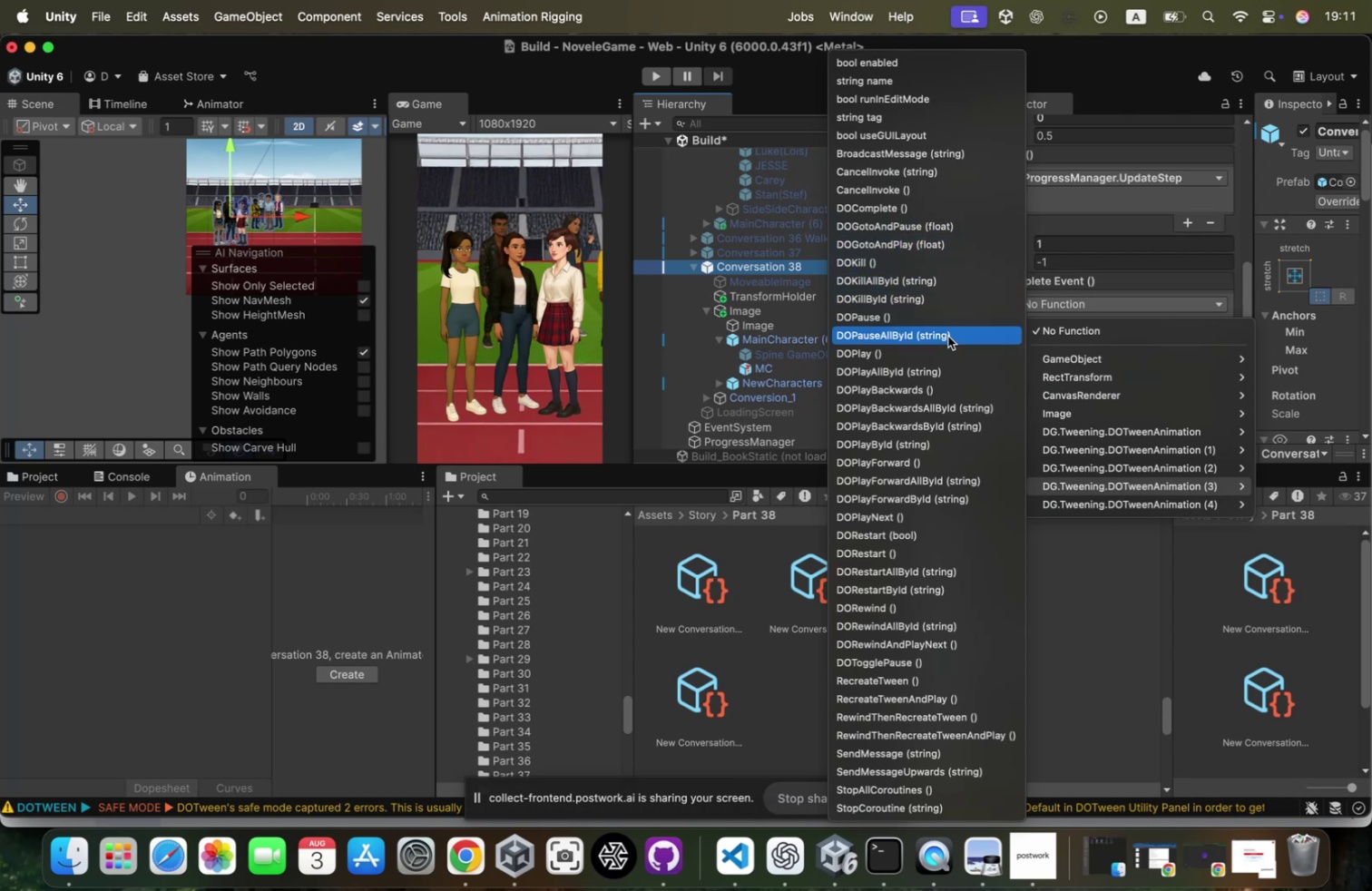 
key(ArrowDown)
 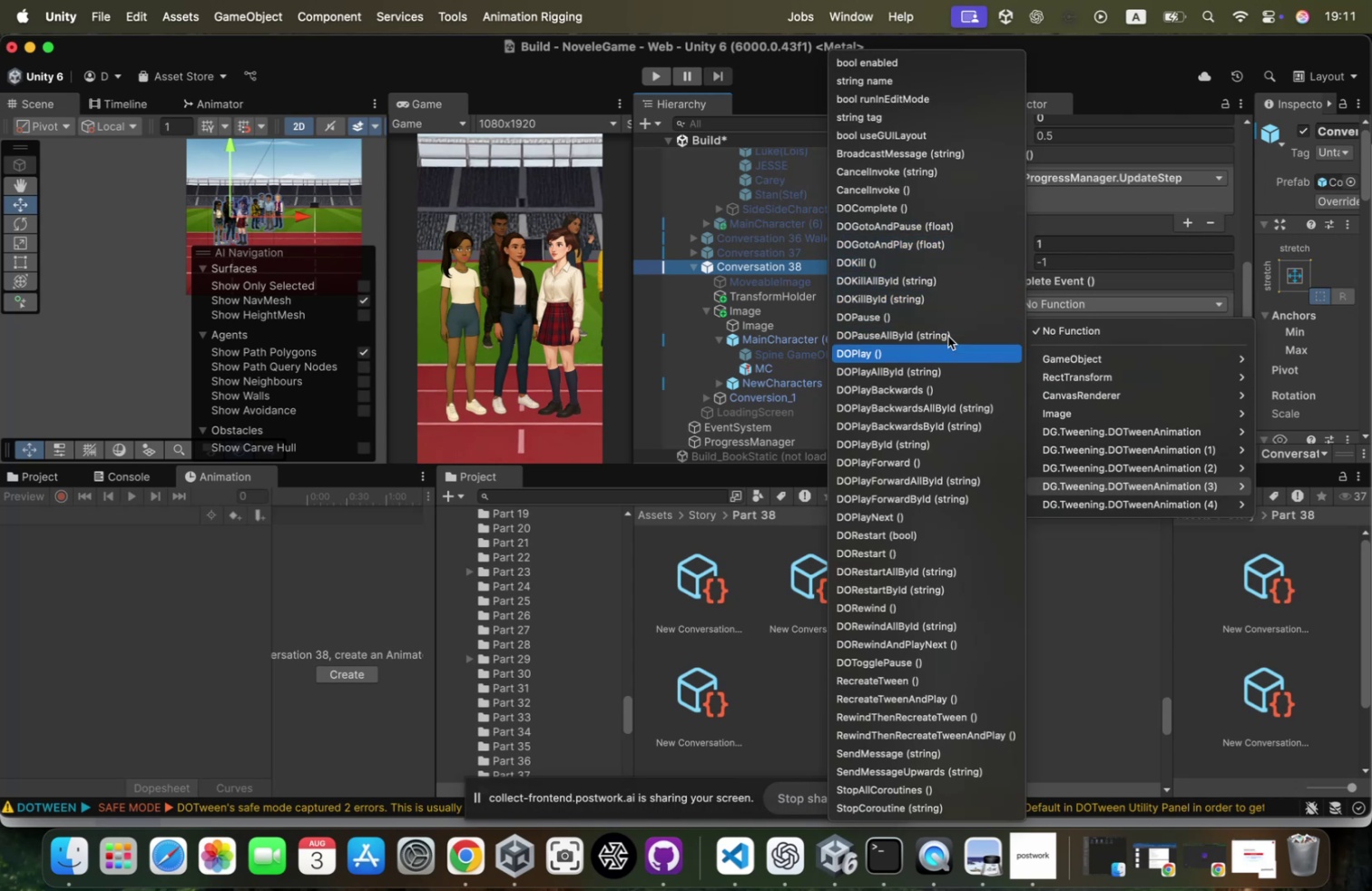 
key(ArrowDown)
 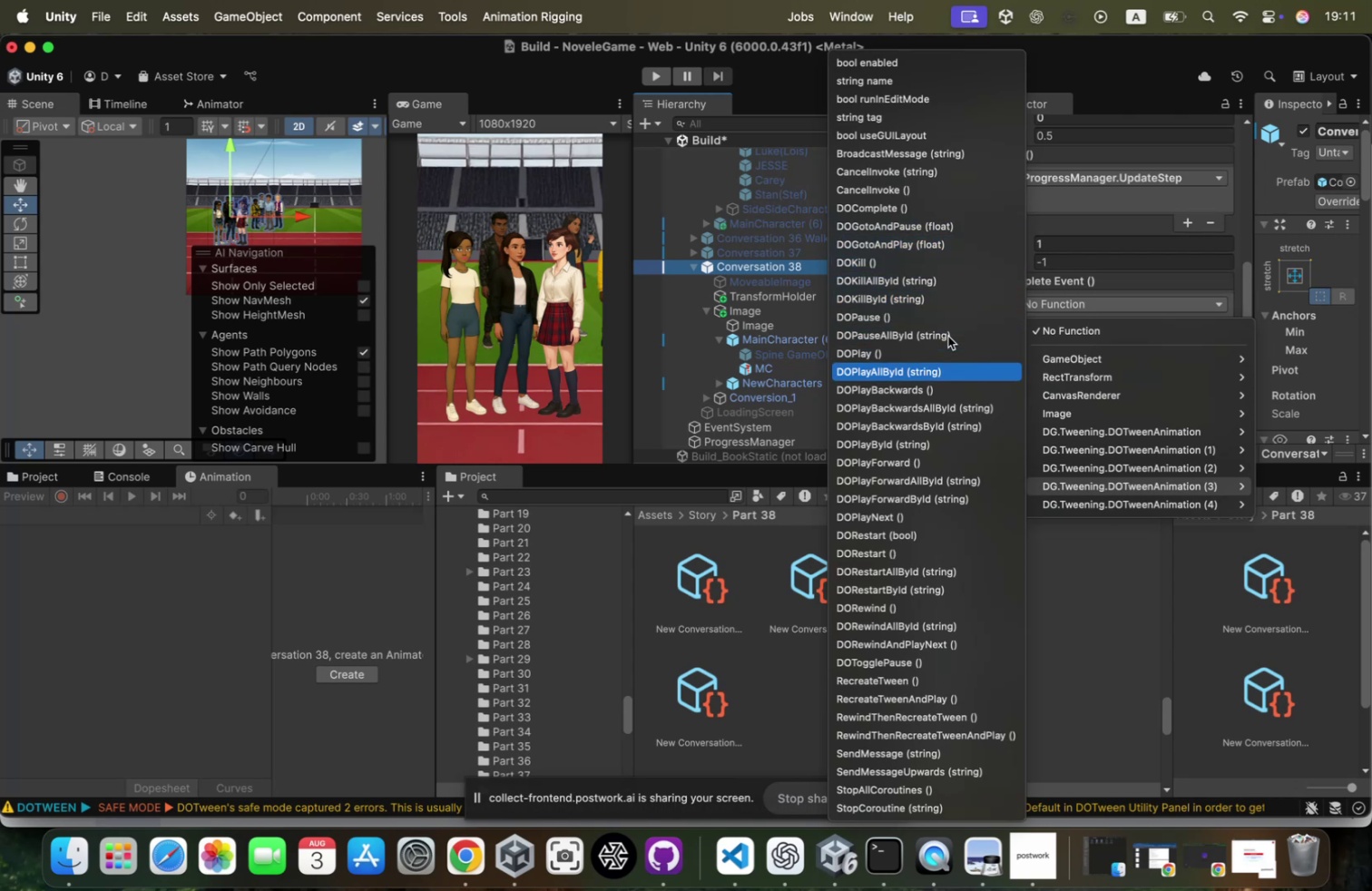 
key(Enter)
 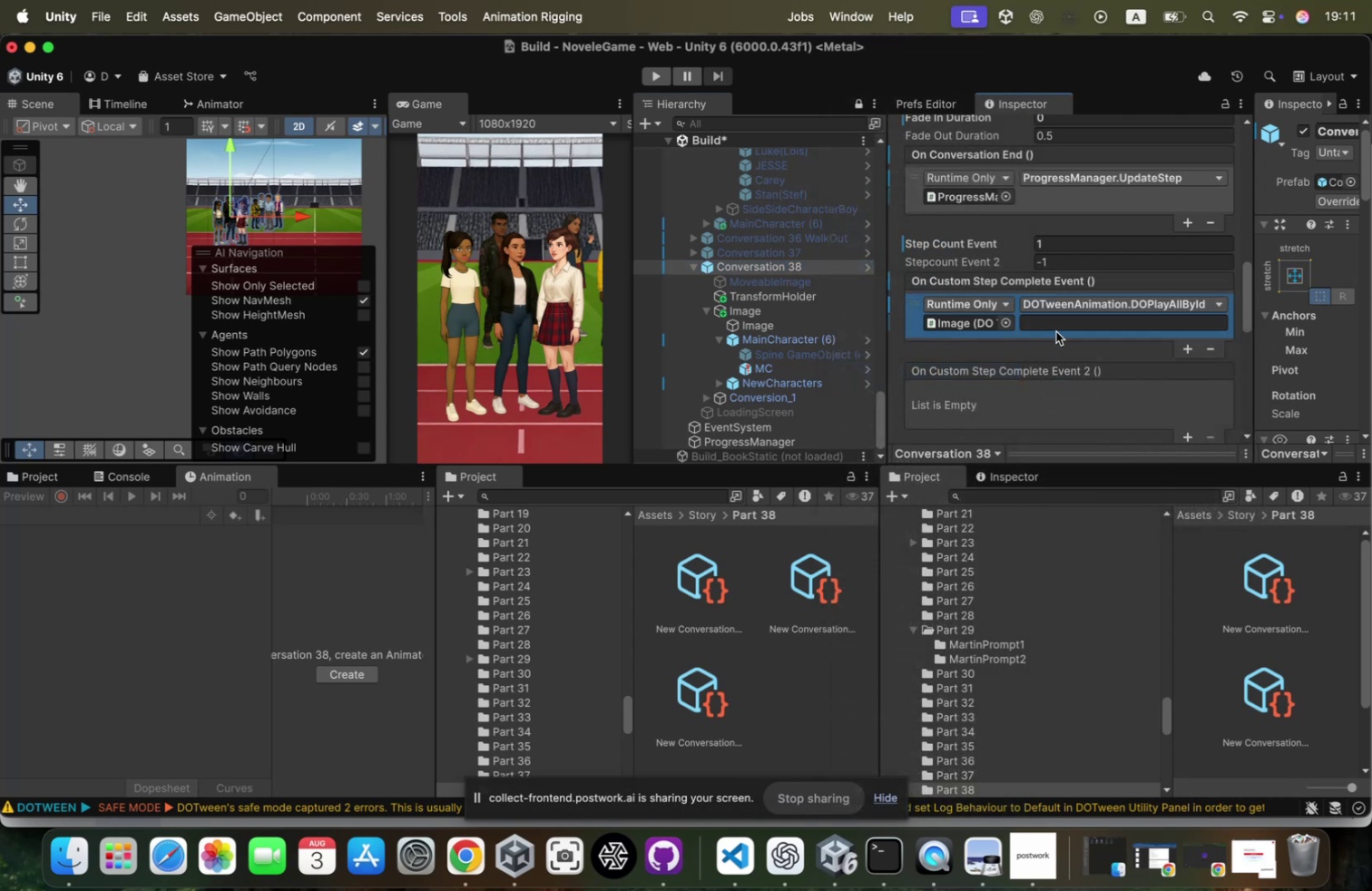 
key(Meta+CommandLeft)
 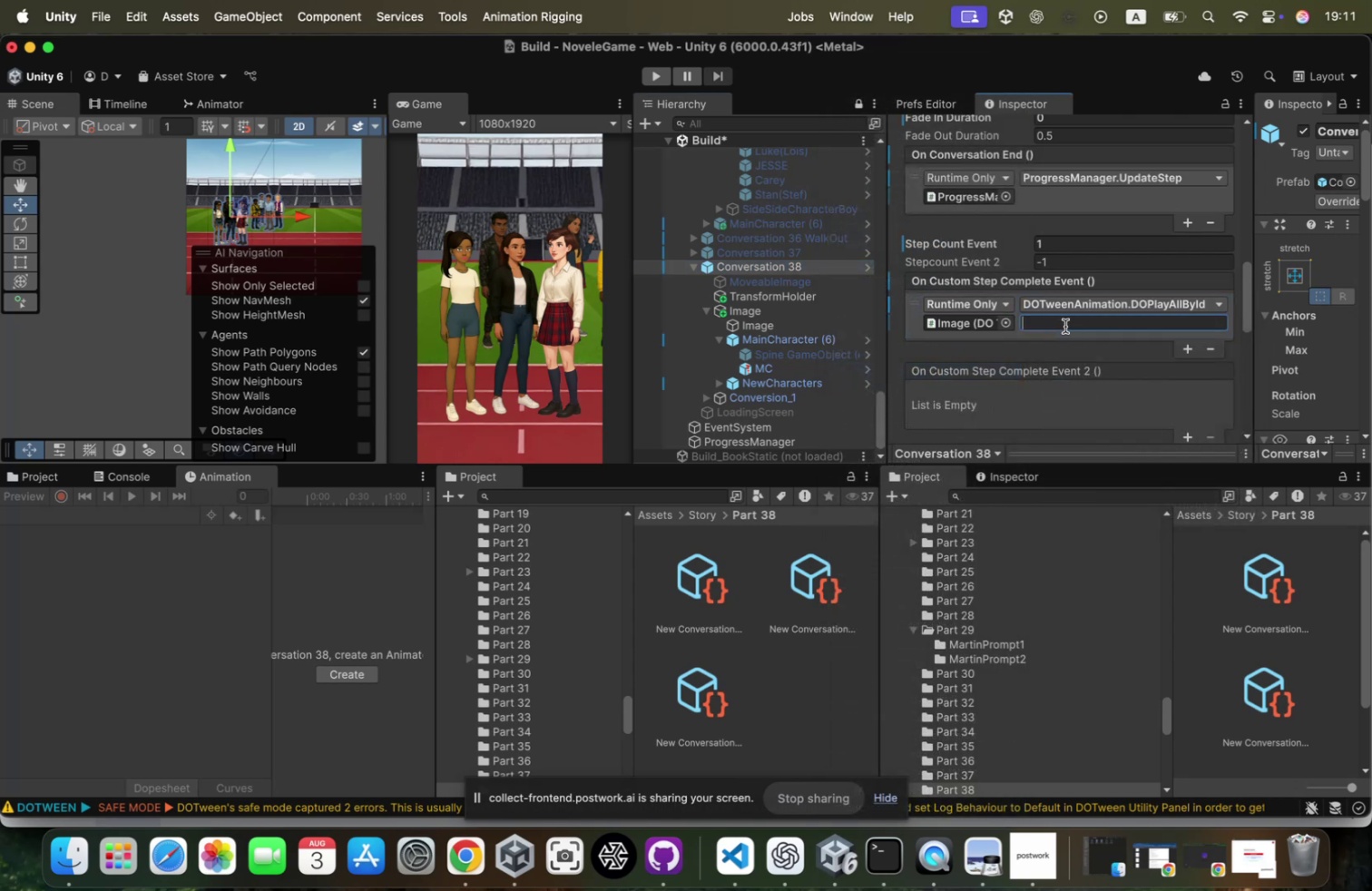 
key(Meta+V)
 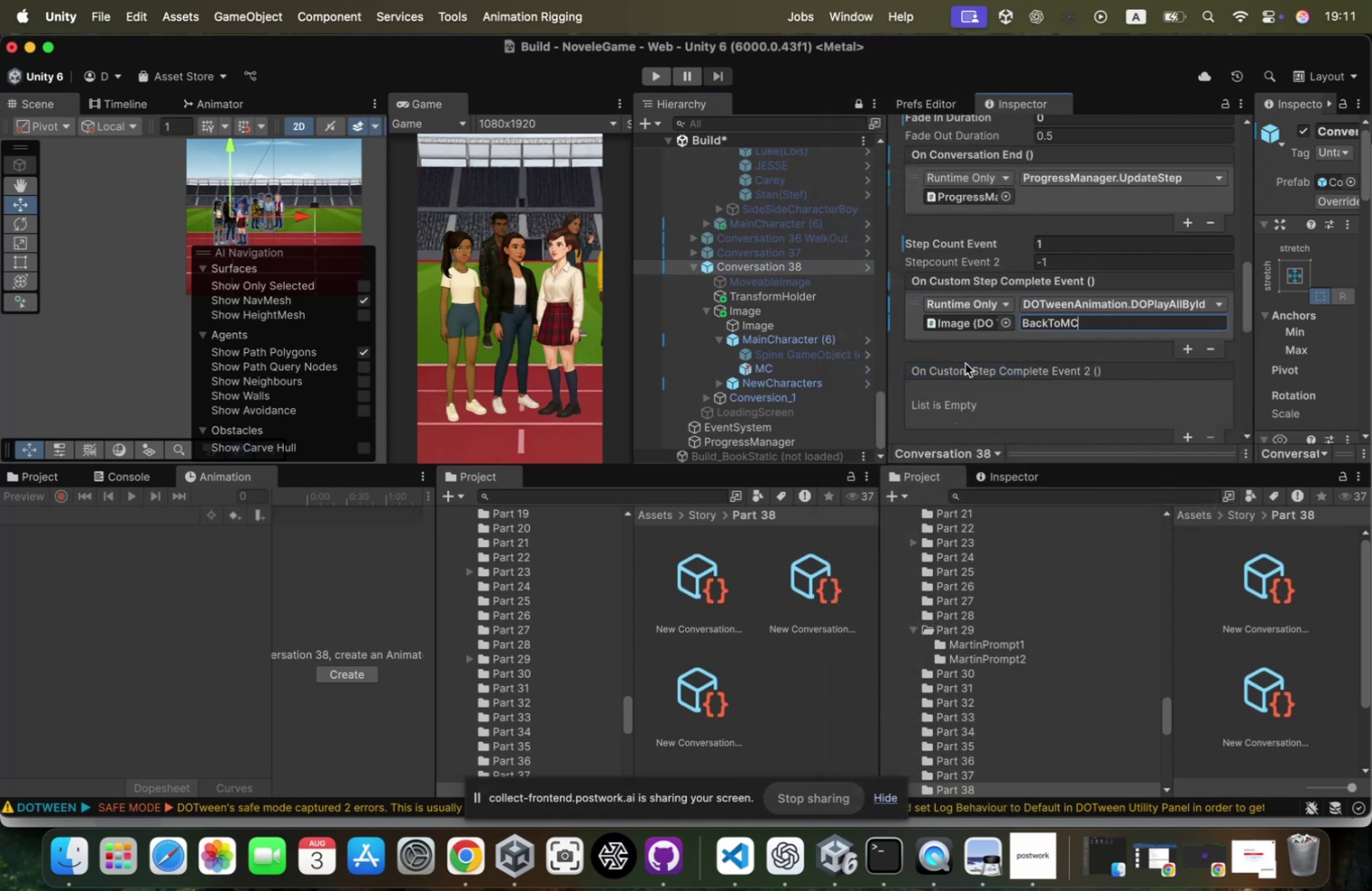 
left_click([965, 361])
 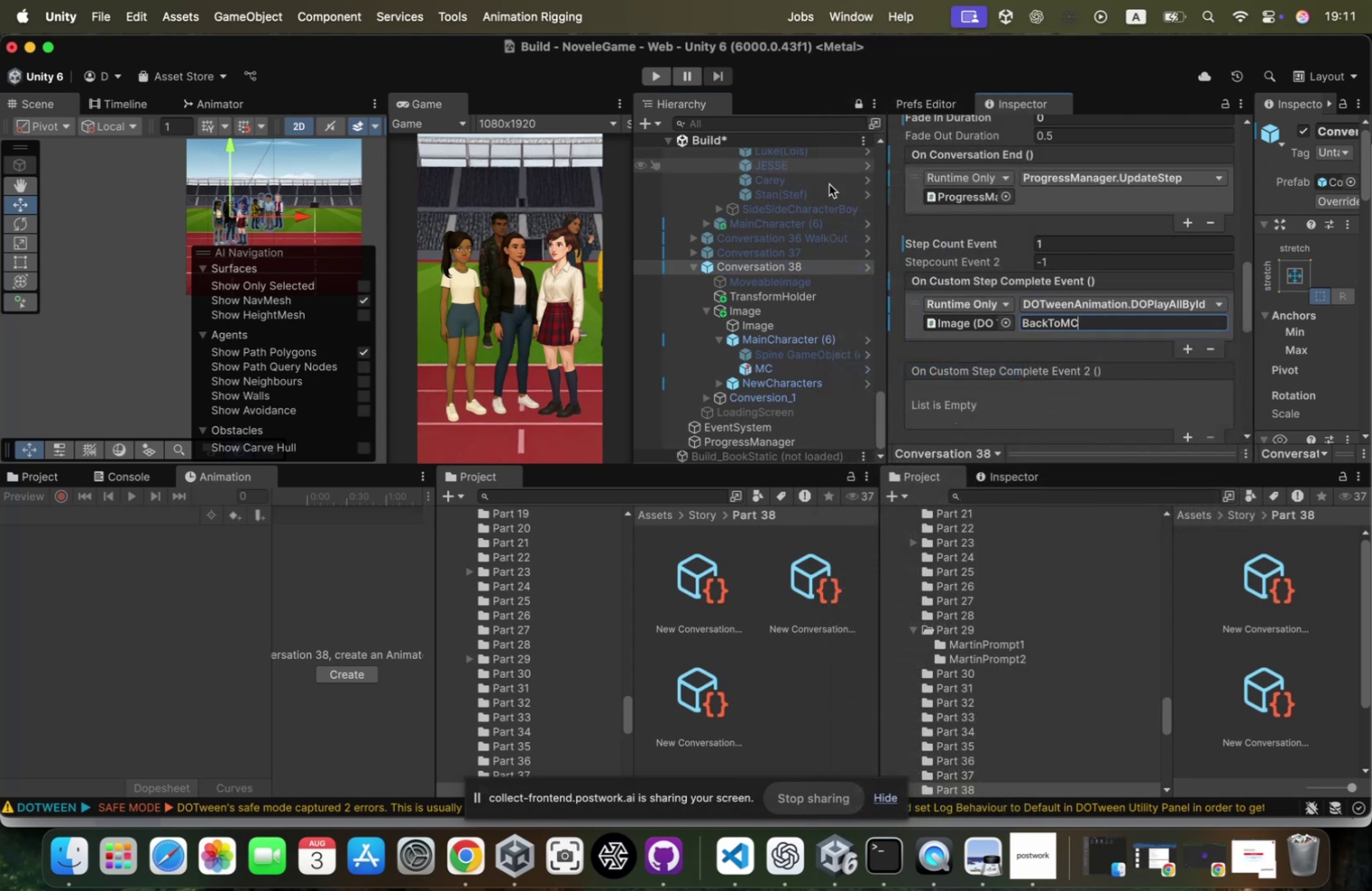 
scroll: coordinate [1050, 312], scroll_direction: up, amount: 174.0
 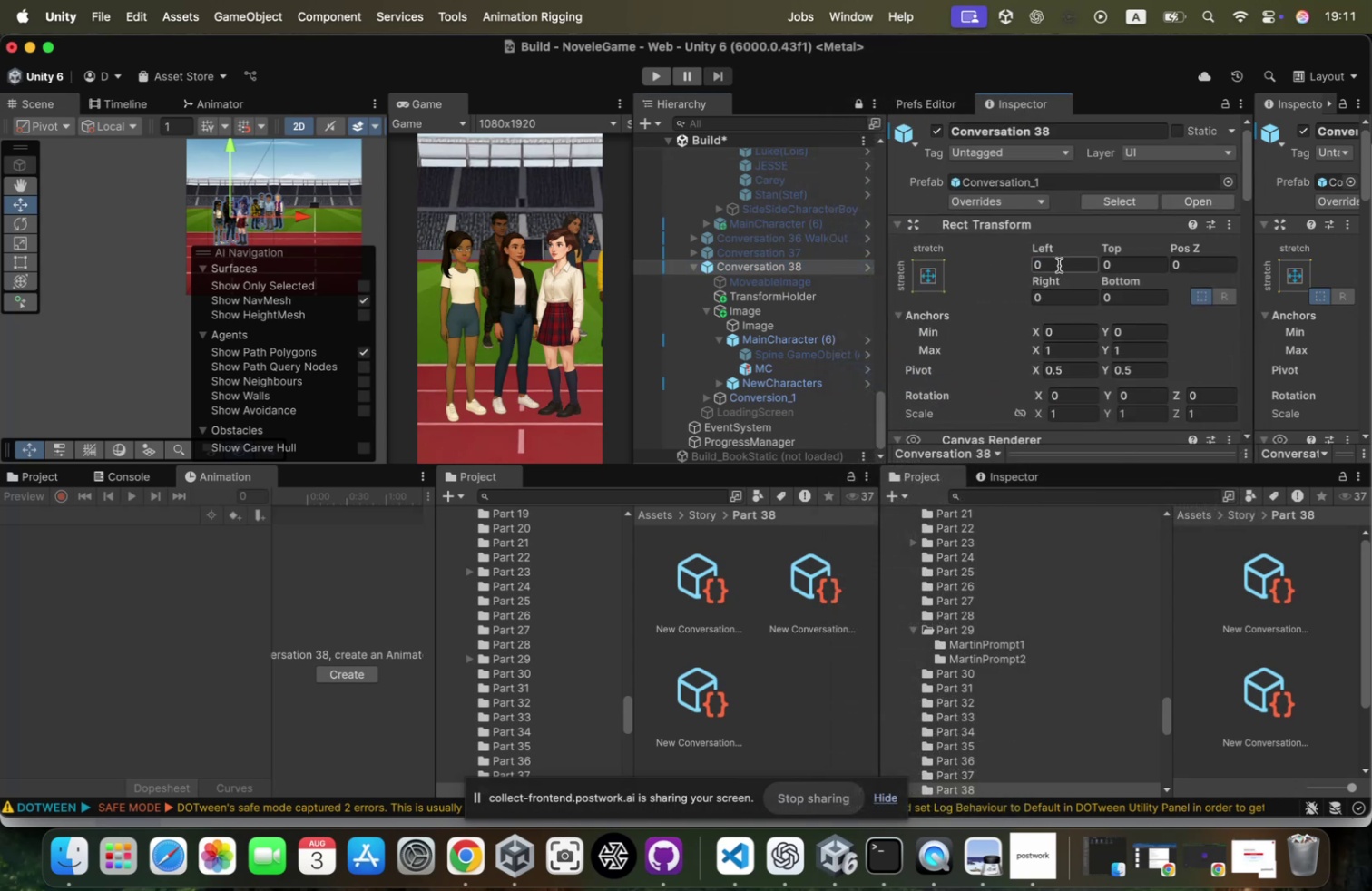 
left_click([1059, 264])
 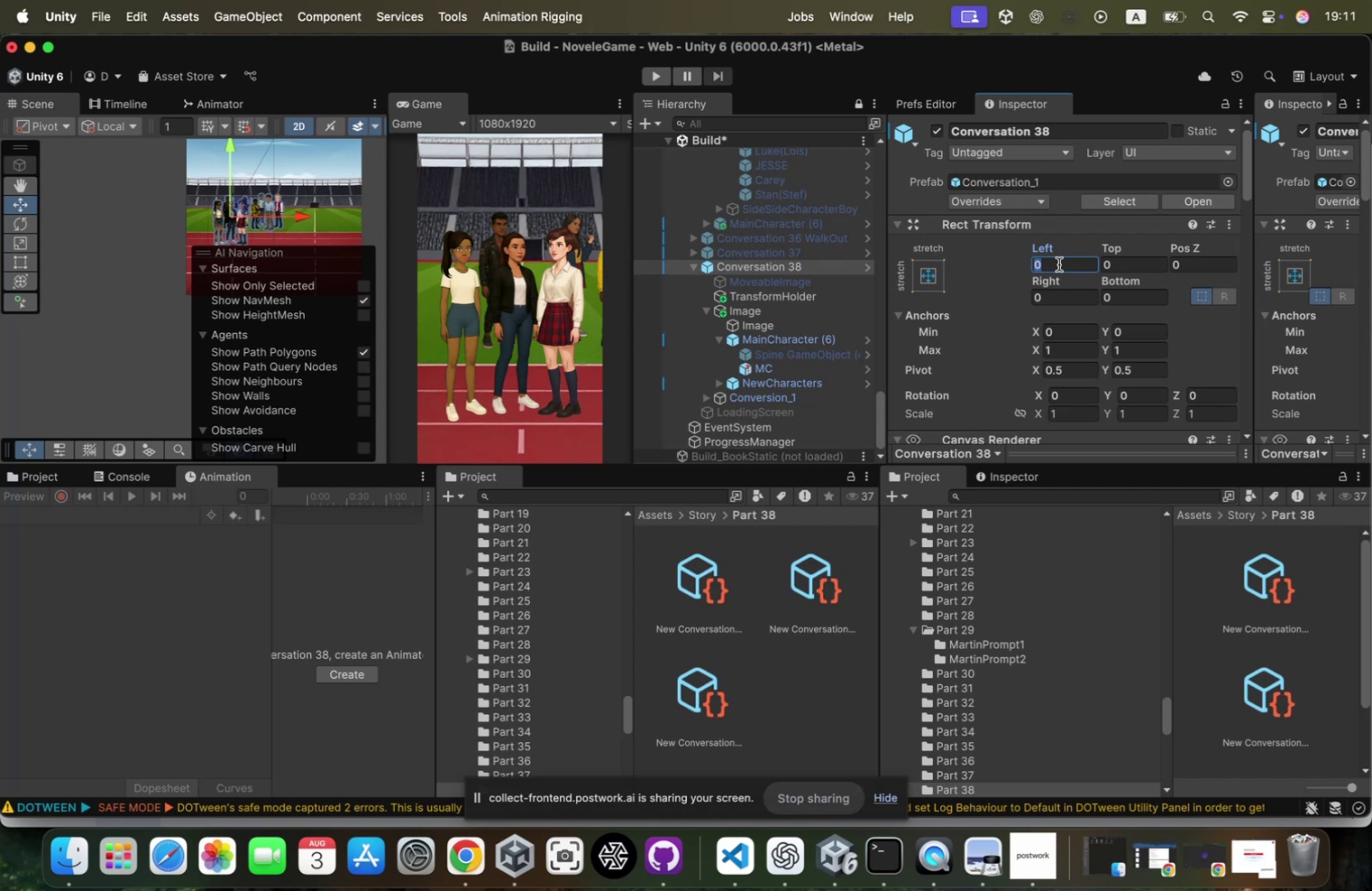 
left_click([739, 310])
 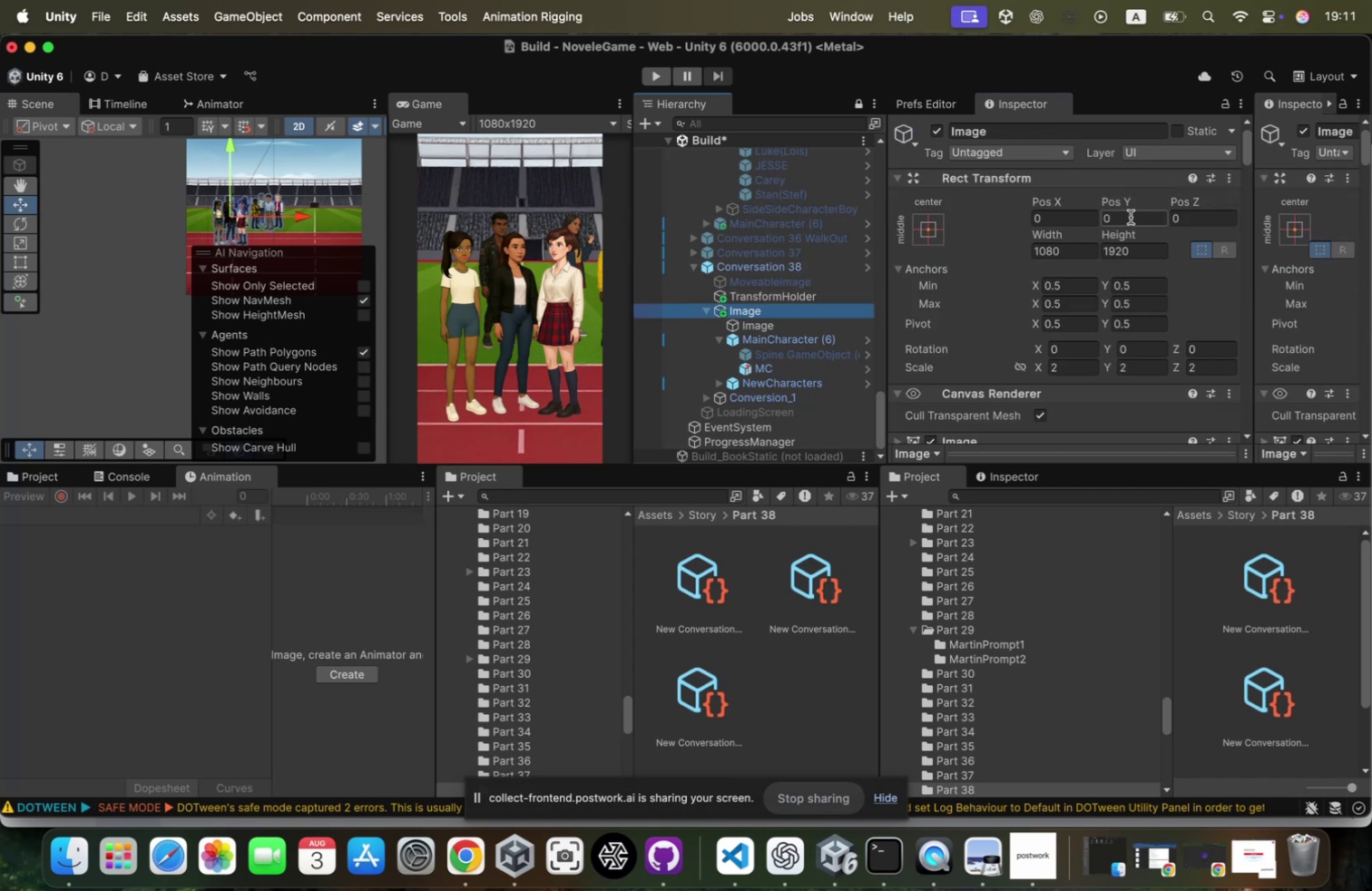 
left_click([1130, 217])
 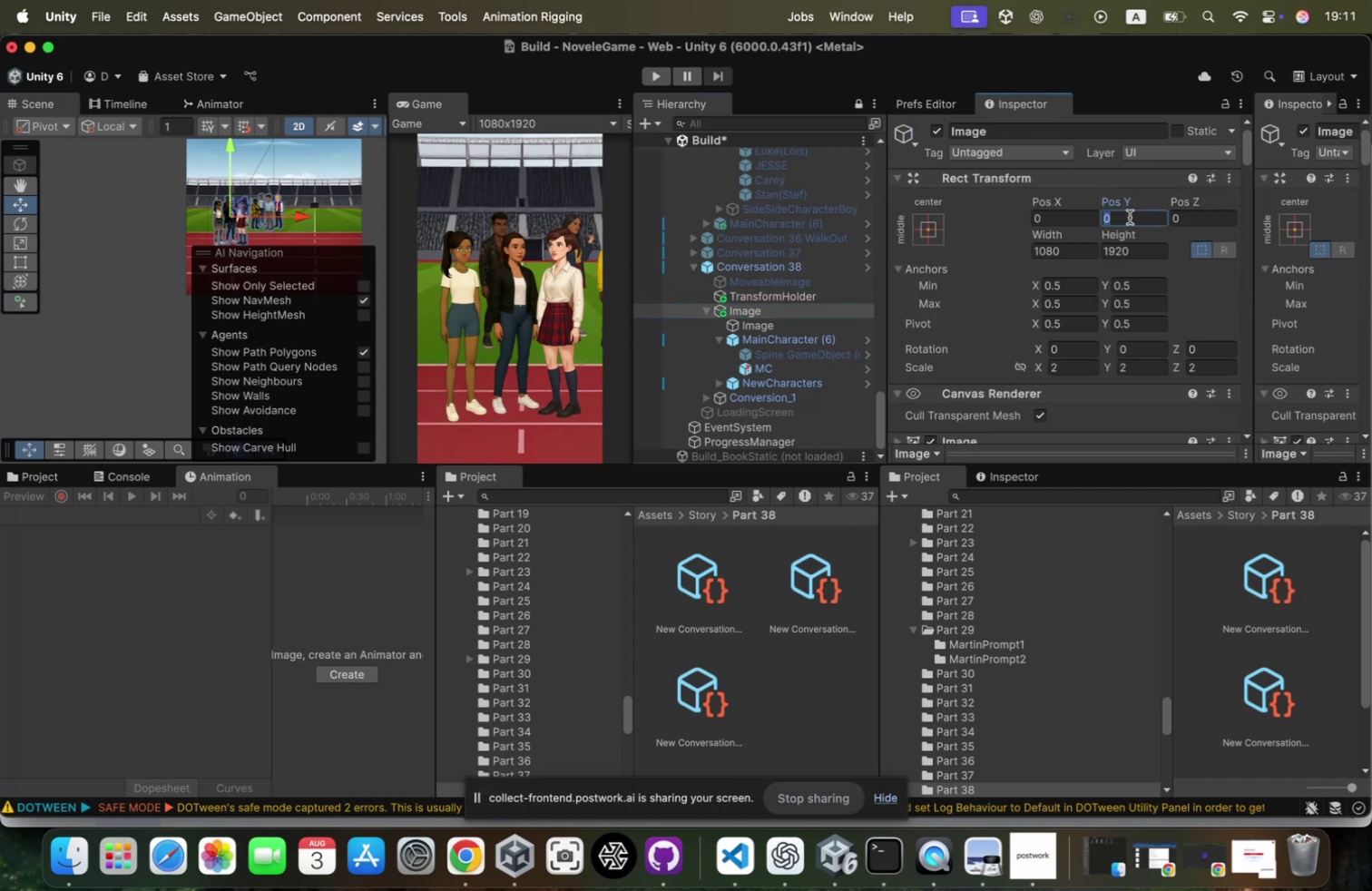 
type(900)
 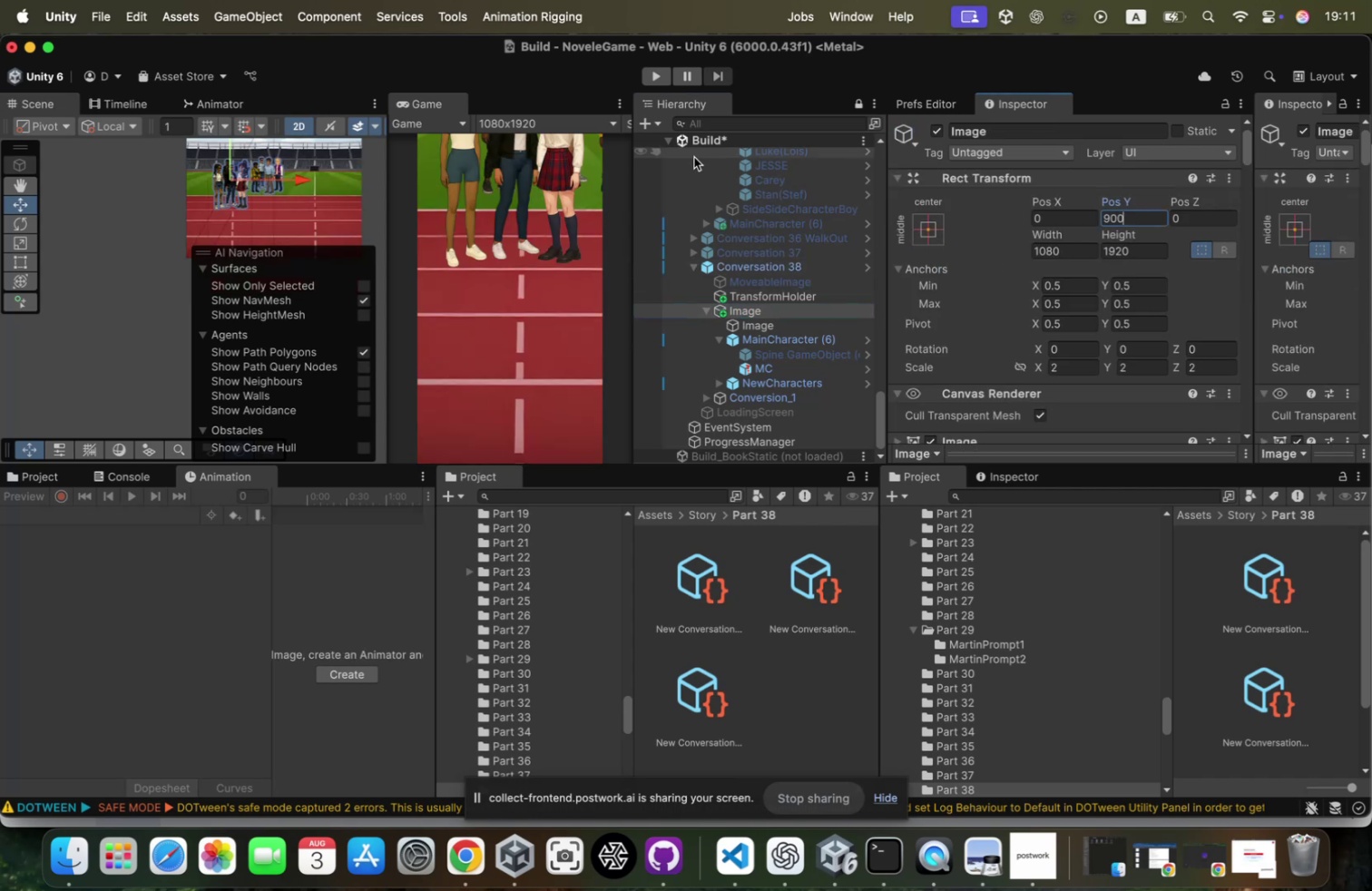 
right_click([708, 141])
 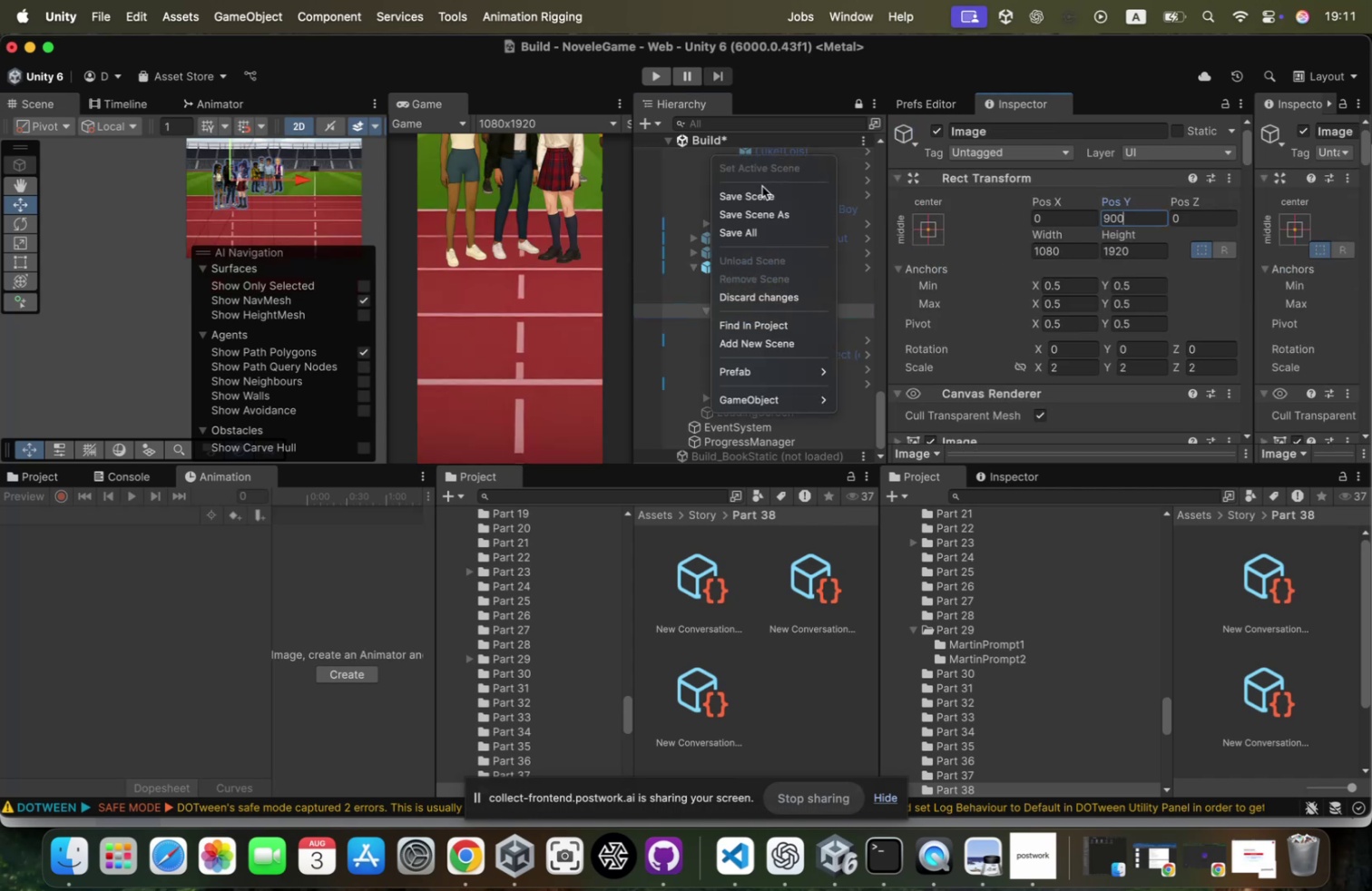 
left_click([762, 186])
 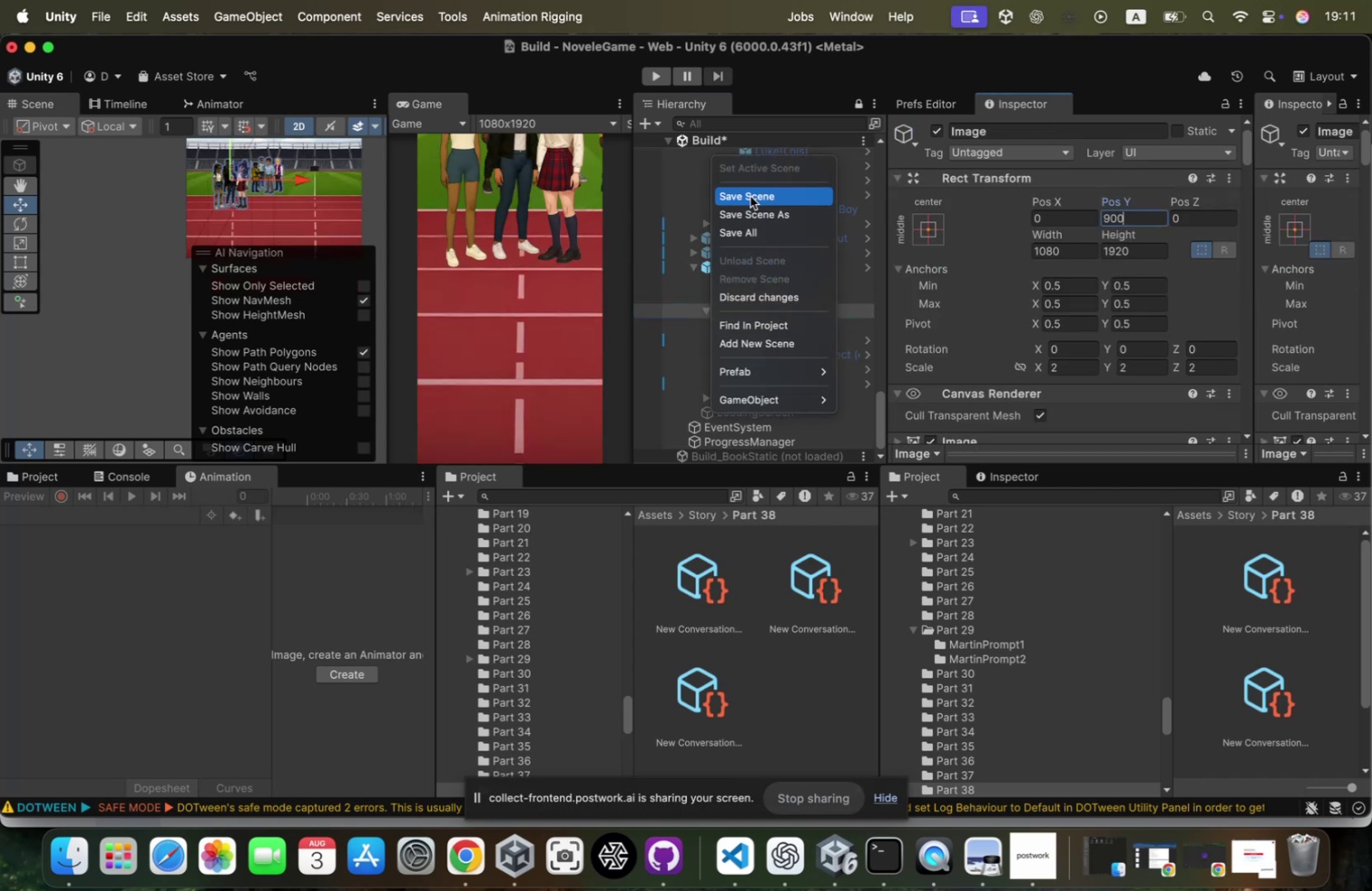 
left_click([750, 195])
 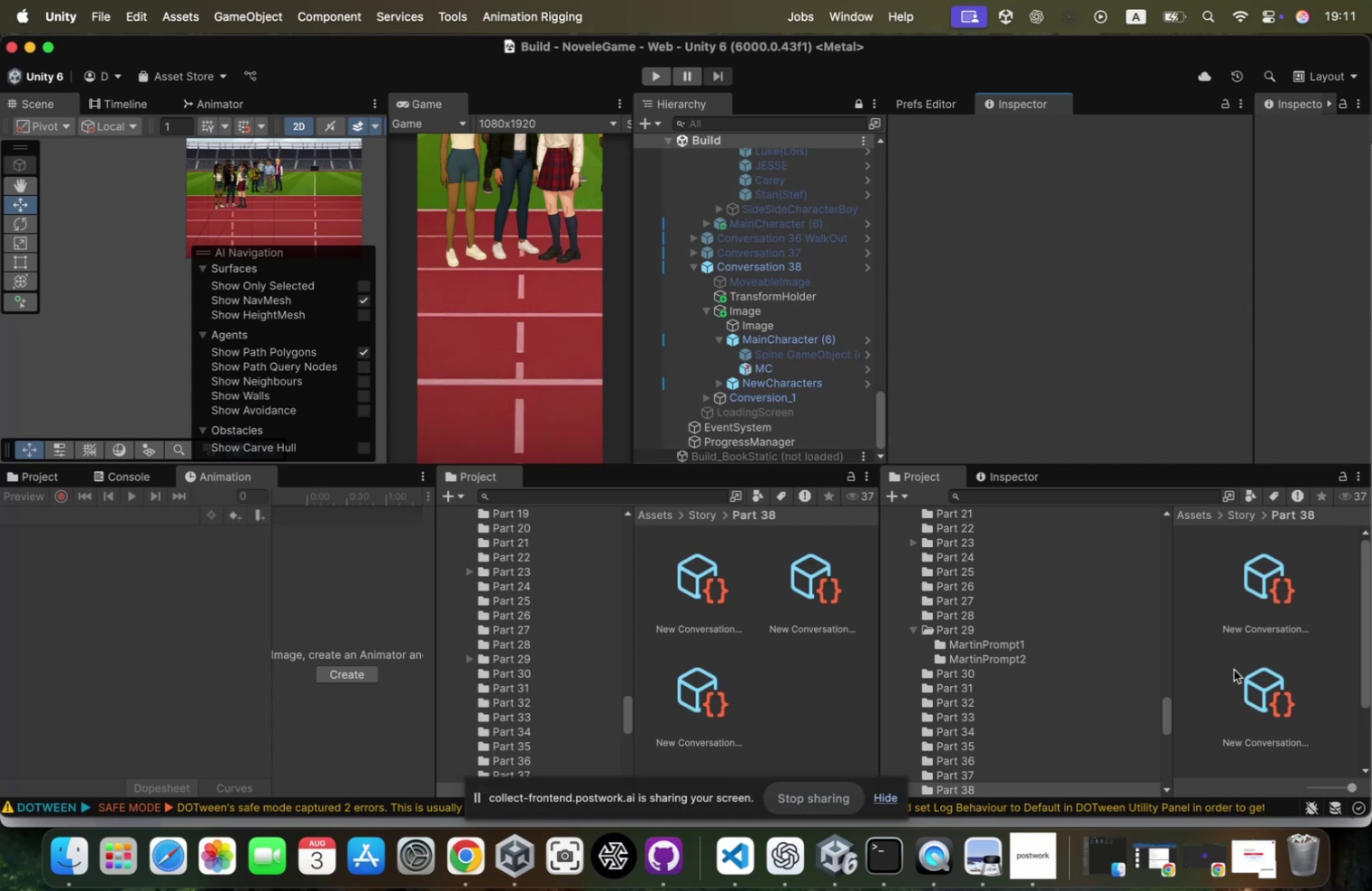 
left_click([1264, 702])
 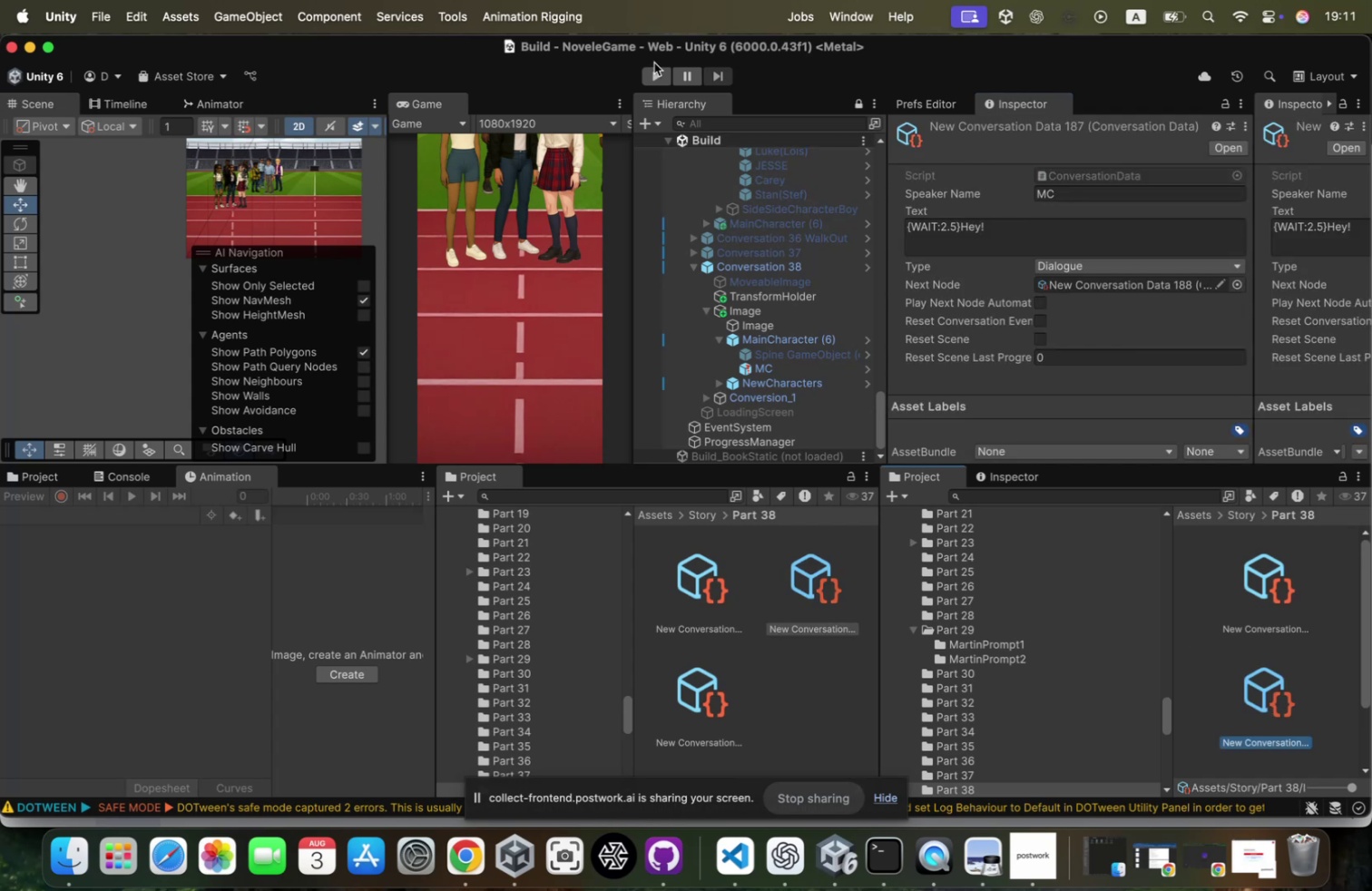 
left_click([651, 70])
 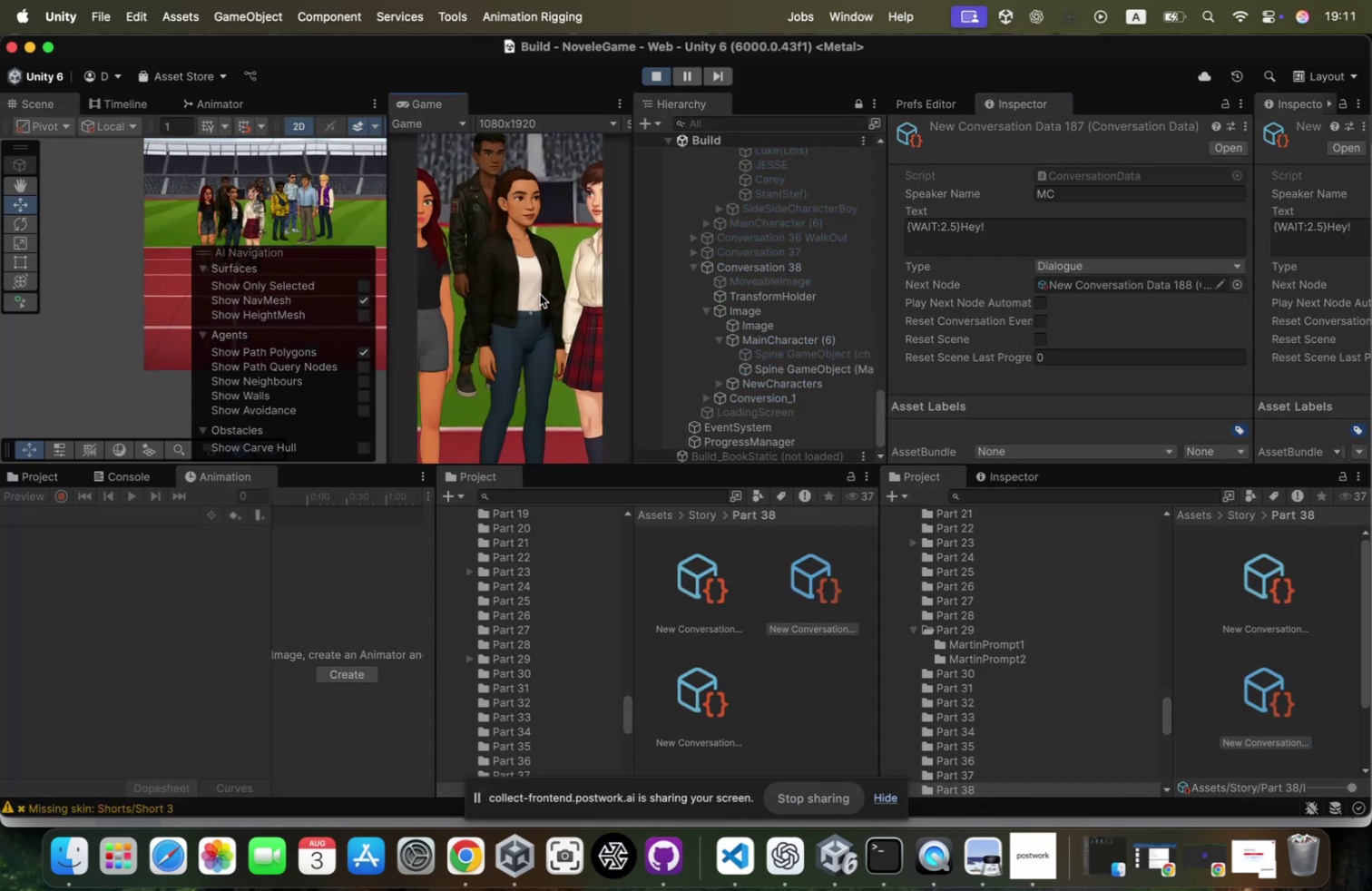 
wait(8.18)
 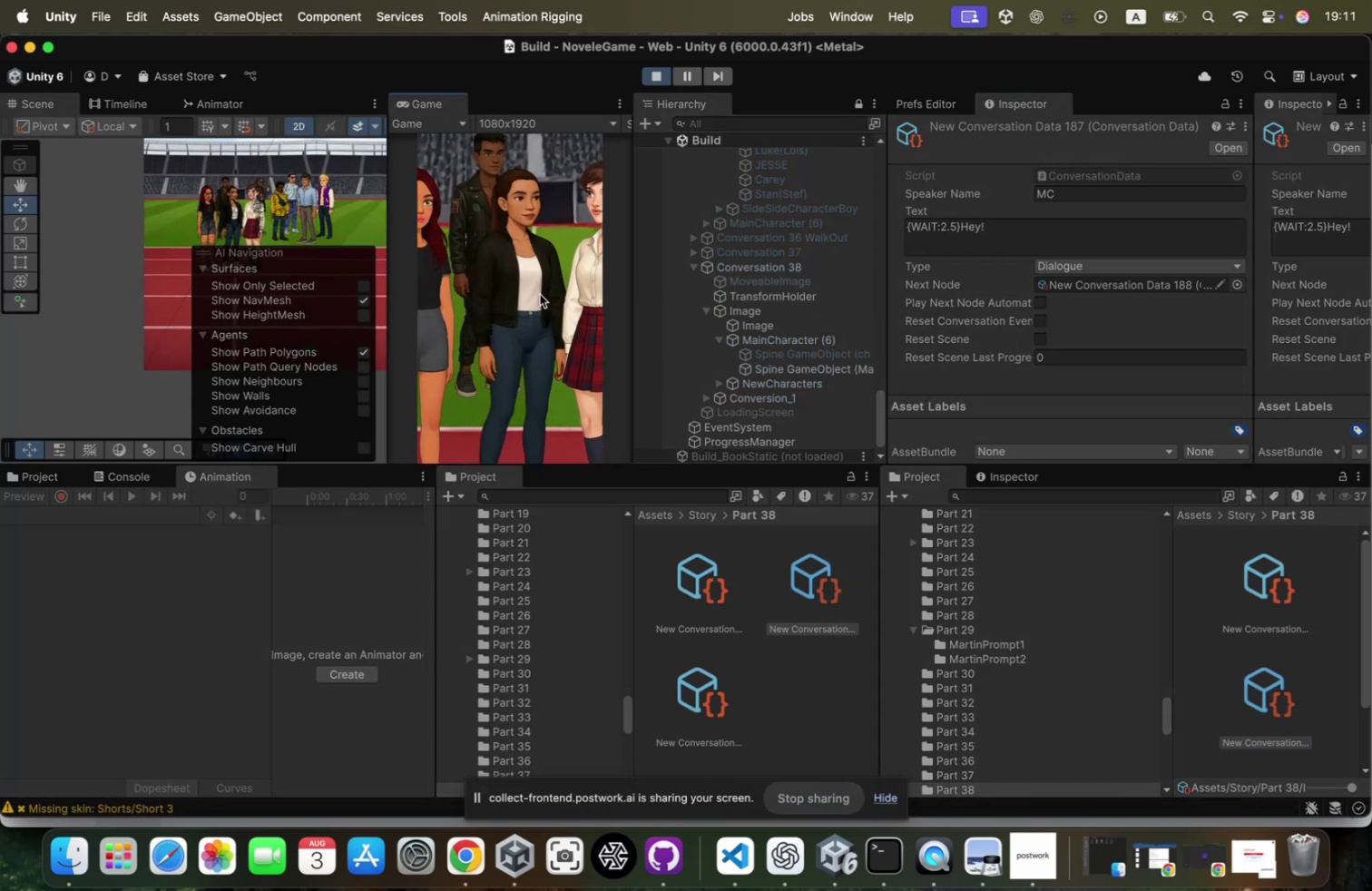 
left_click([654, 75])
 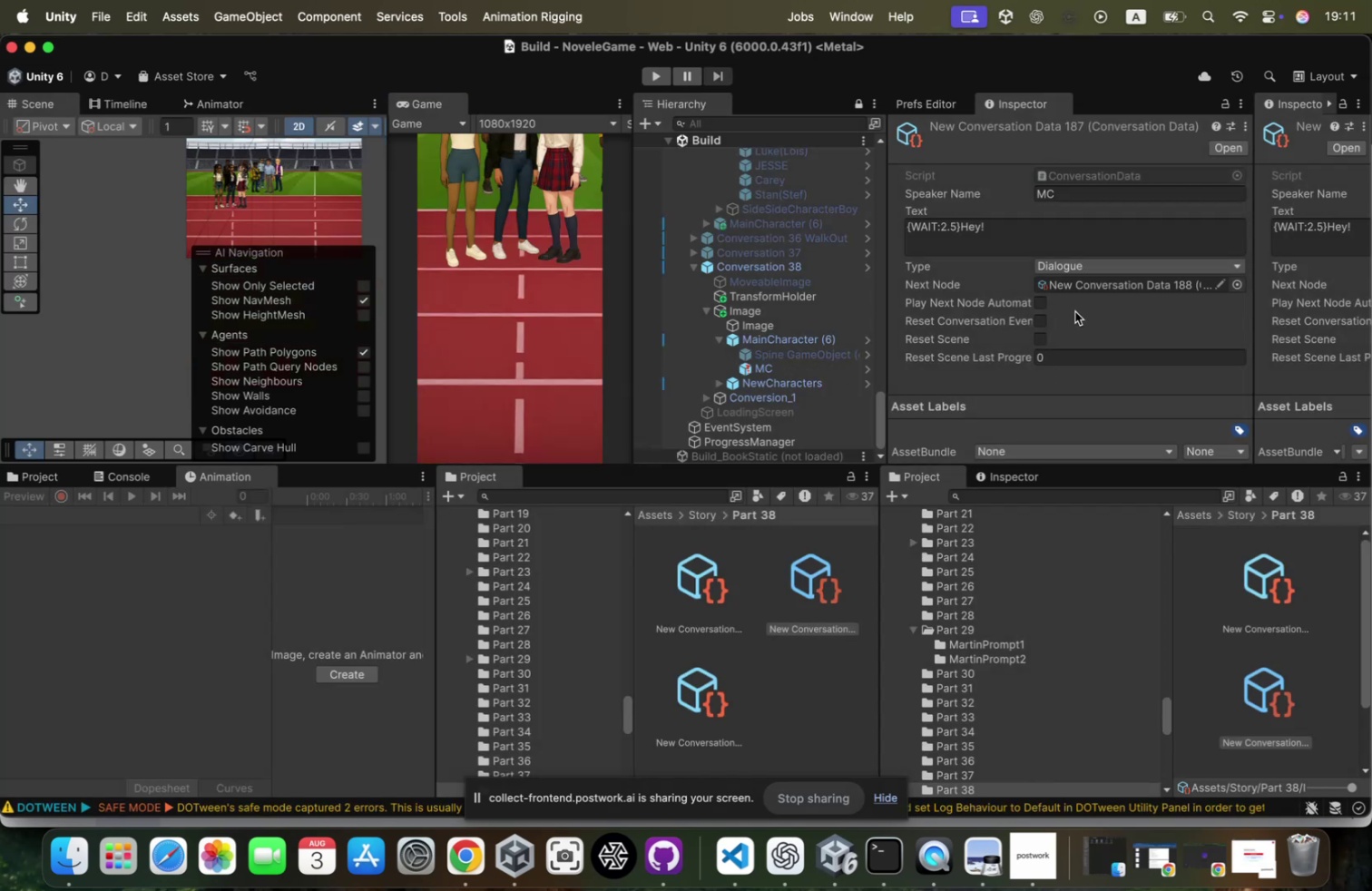 
wait(6.05)
 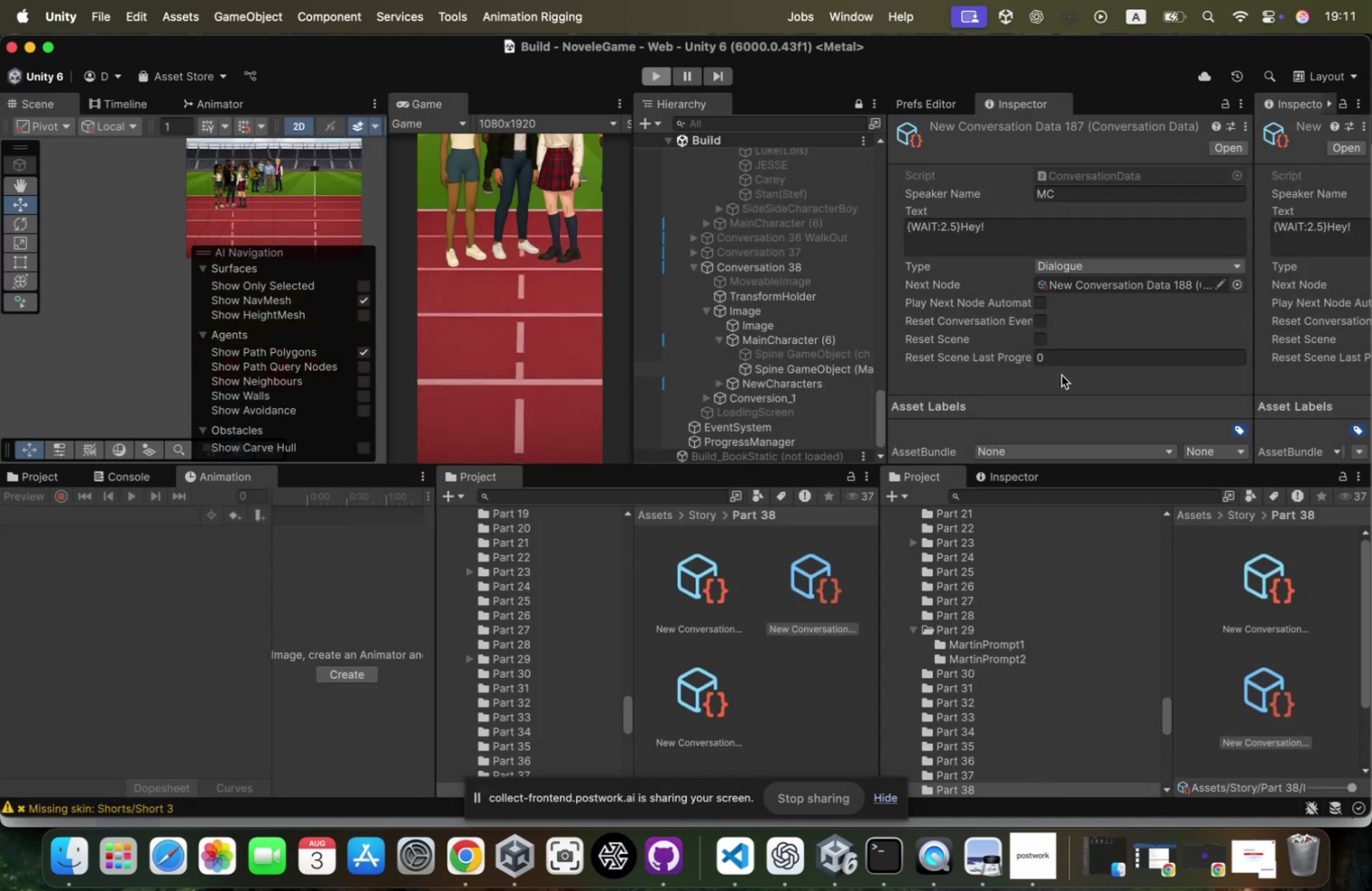 
left_click([651, 71])
 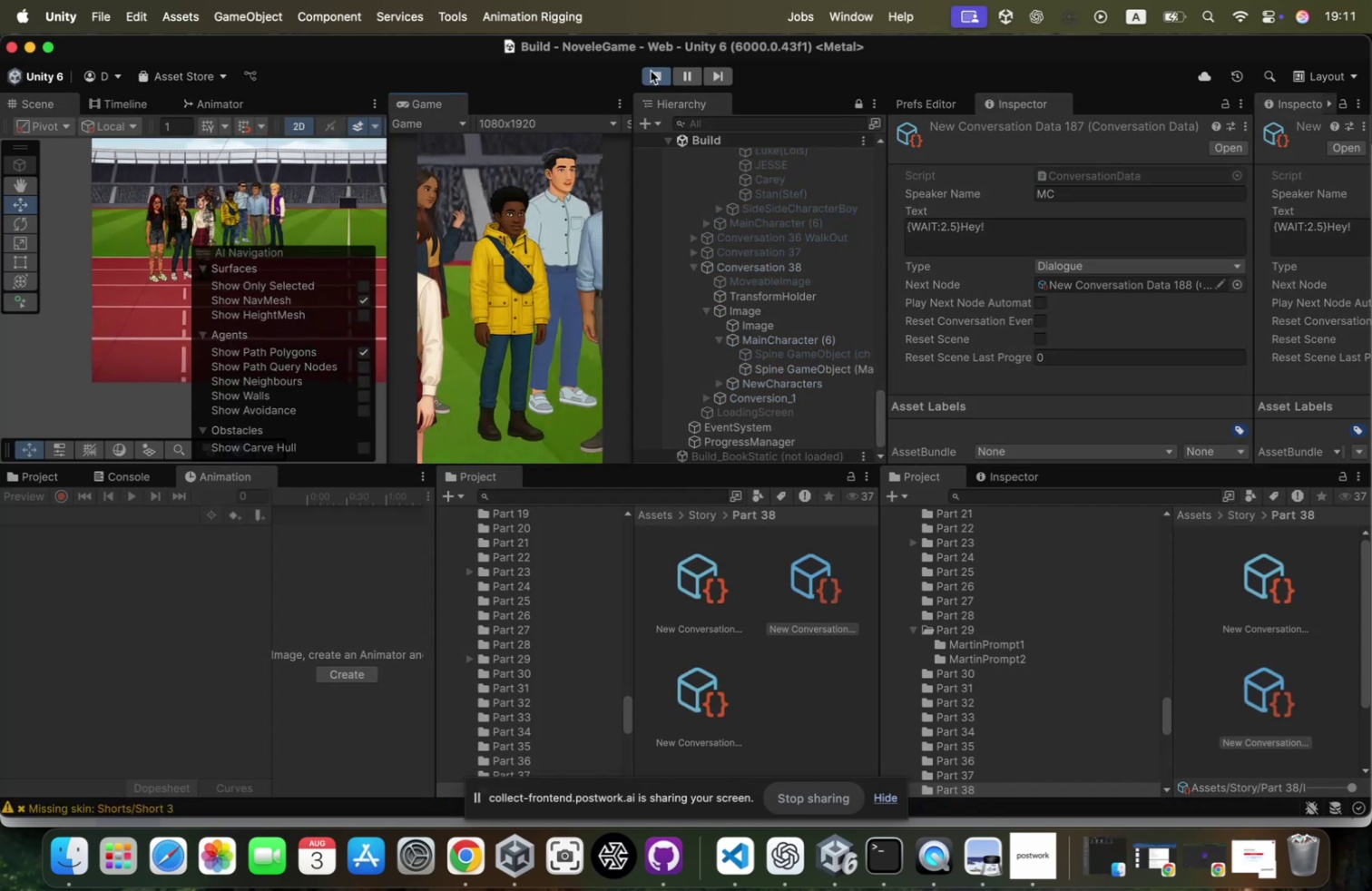 
left_click([650, 71])
 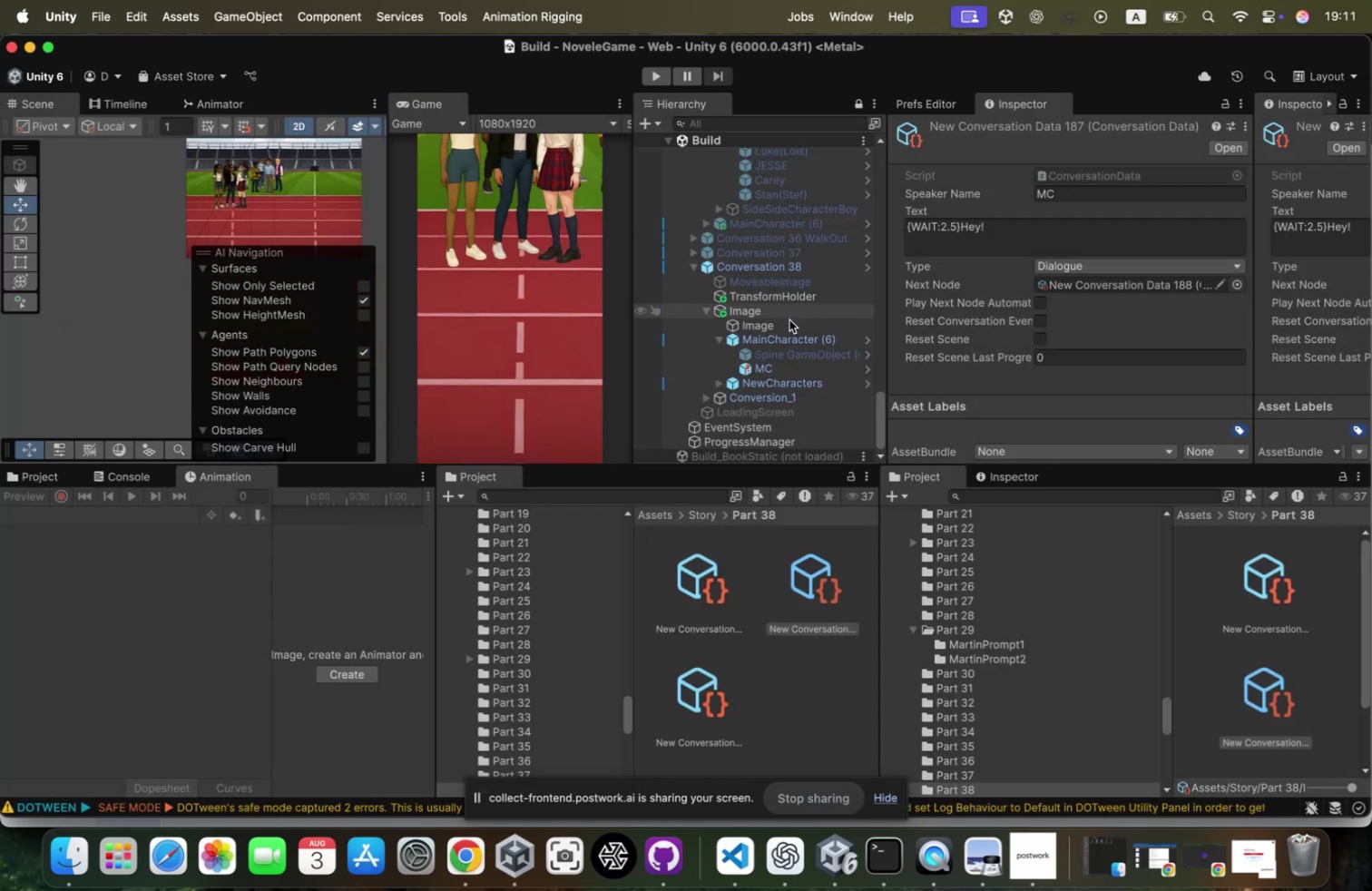 
left_click([799, 326])
 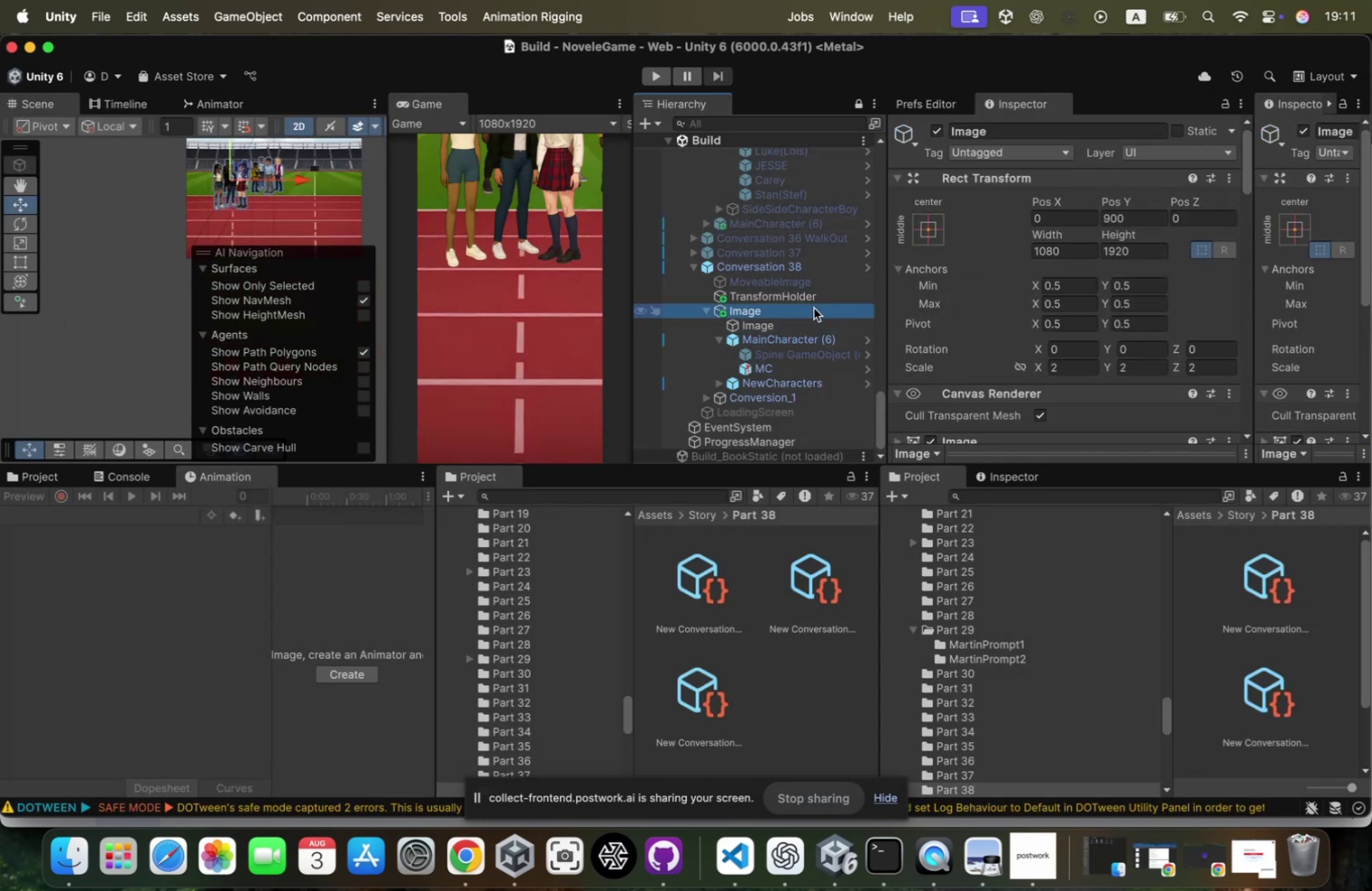 
scroll: coordinate [1156, 313], scroll_direction: down, amount: 47.0
 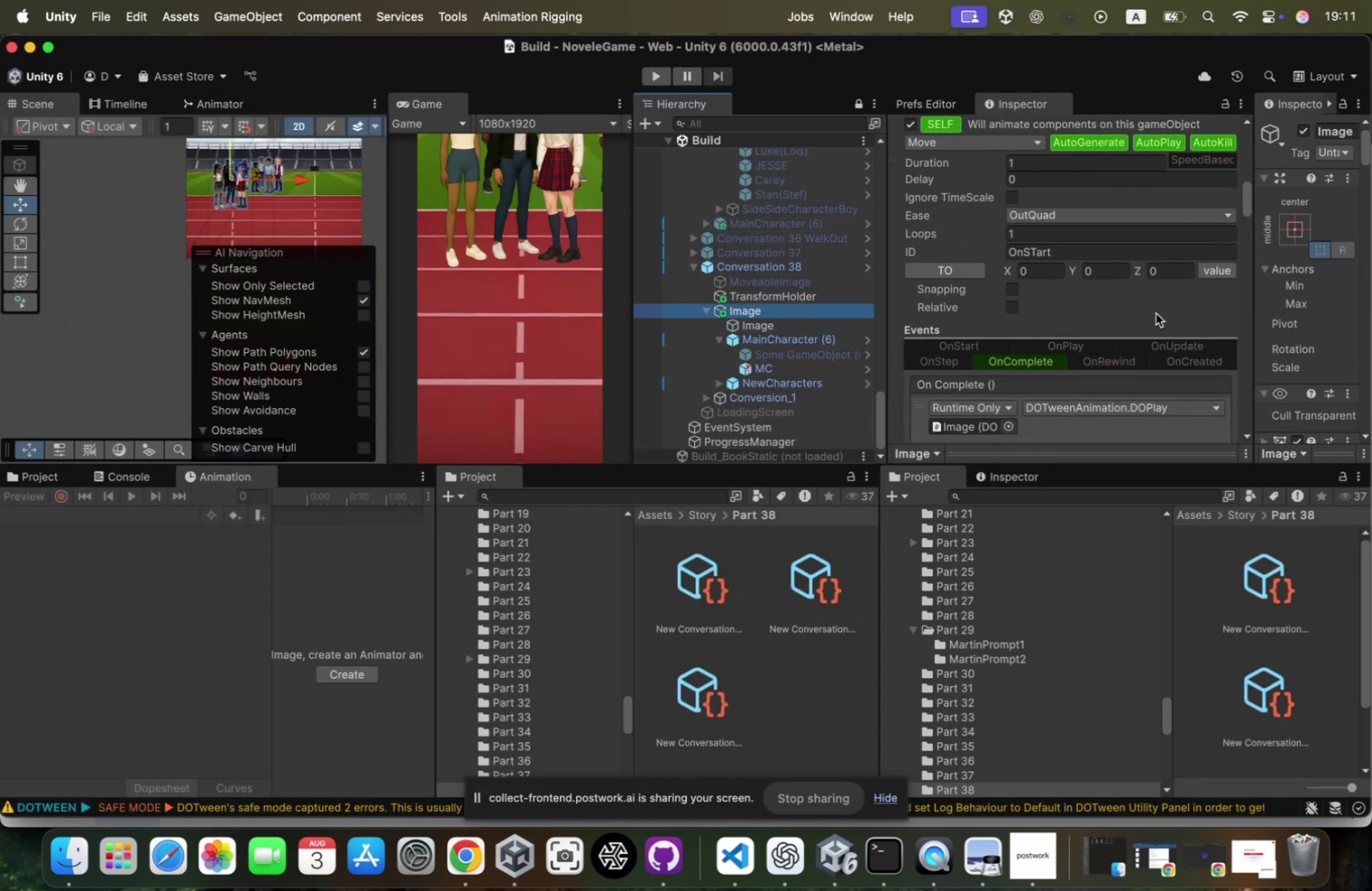 
scroll: coordinate [1008, 171], scroll_direction: up, amount: 12.0
 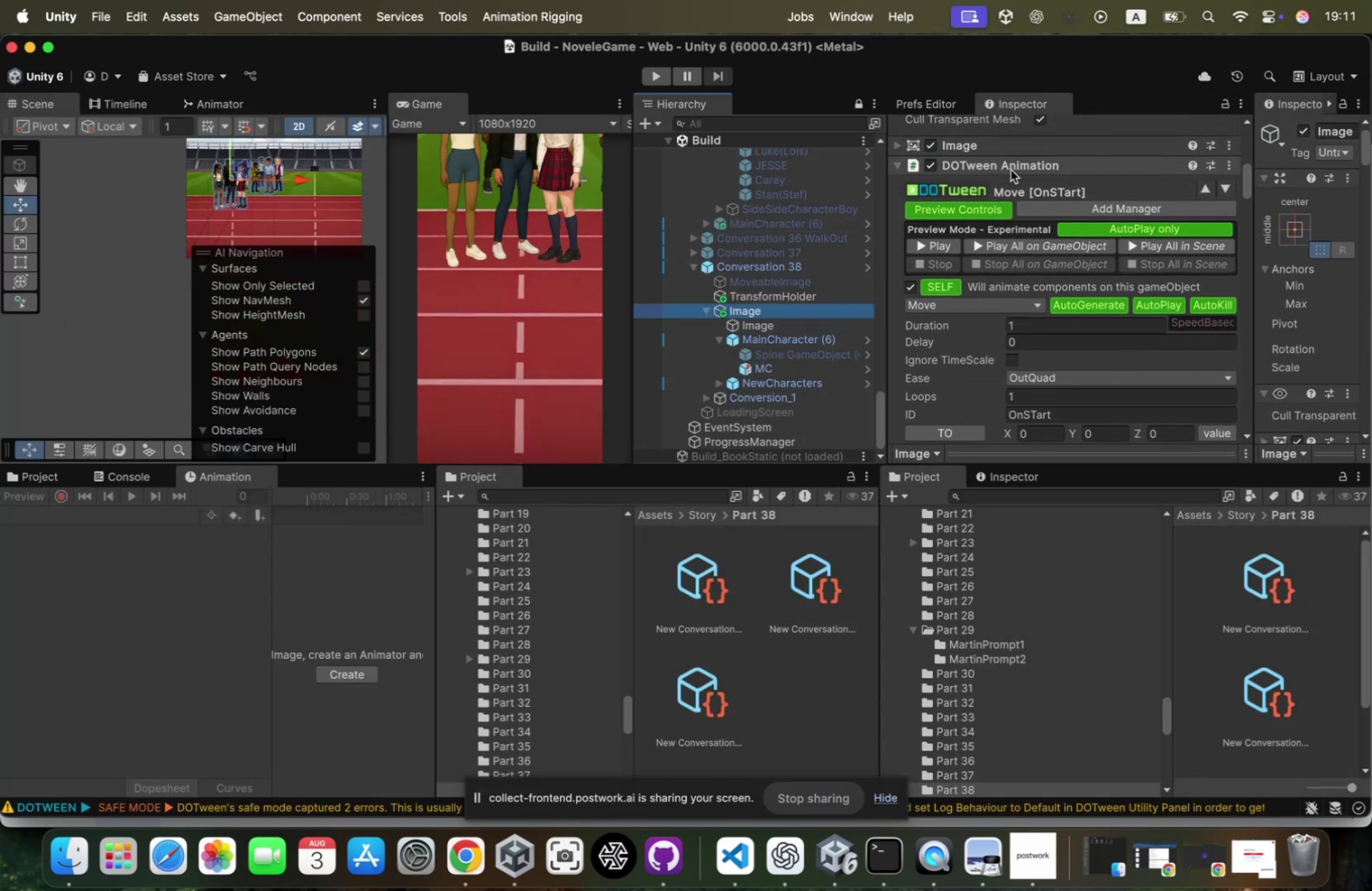 
scroll: coordinate [1015, 191], scroll_direction: down, amount: 15.0
 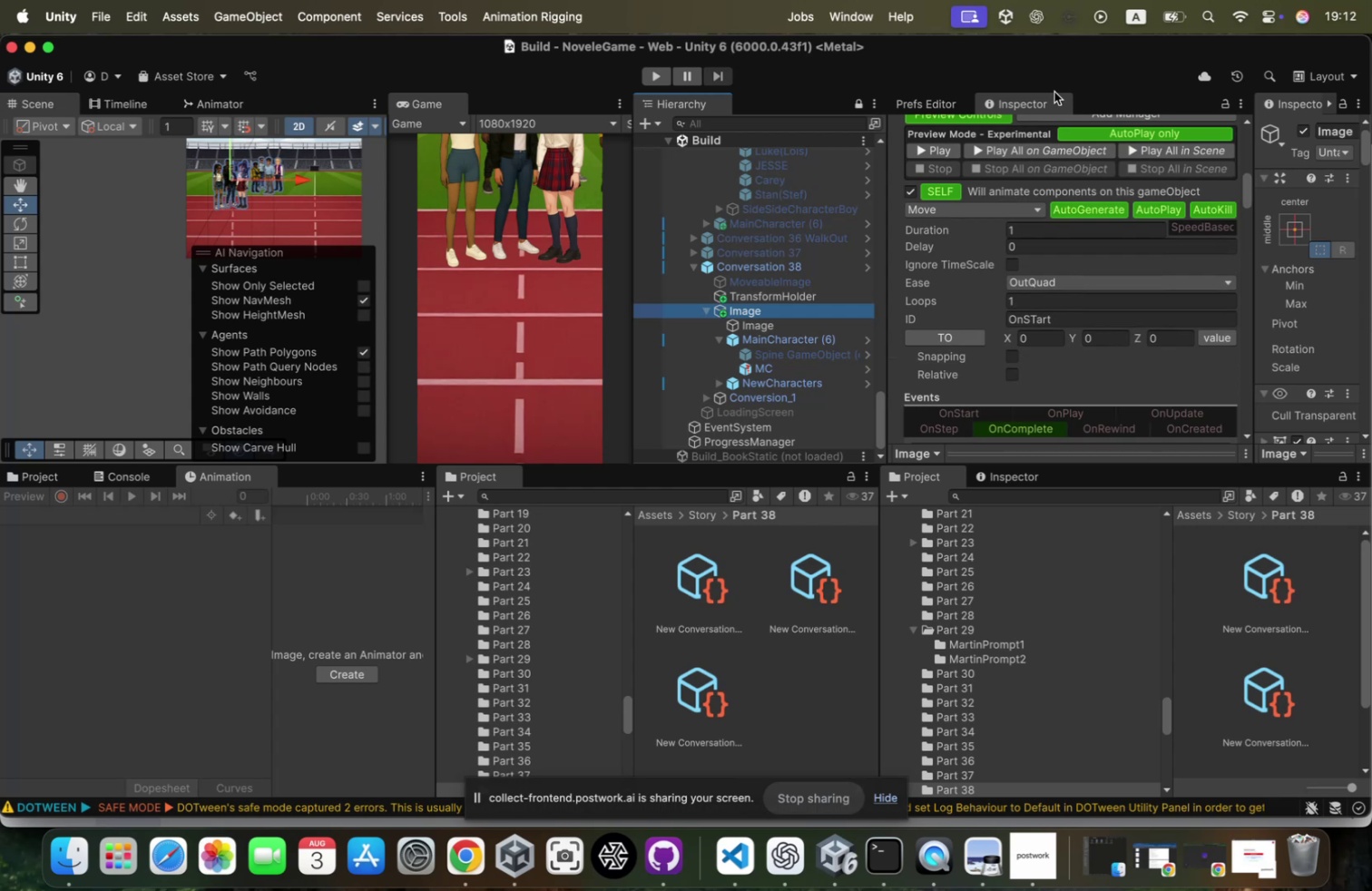 
scroll: coordinate [1010, 180], scroll_direction: up, amount: 4.0
 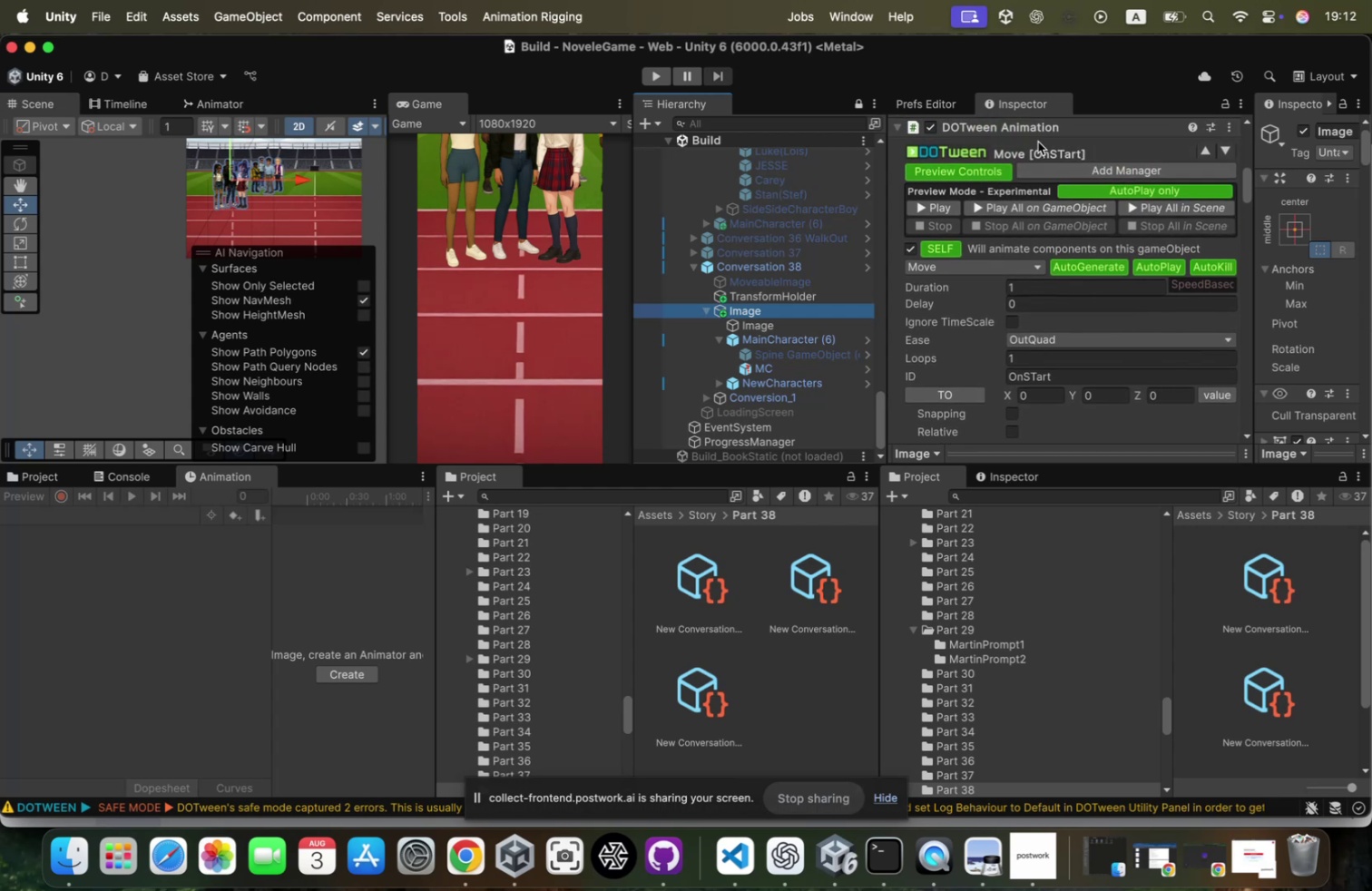 
wait(8.79)
 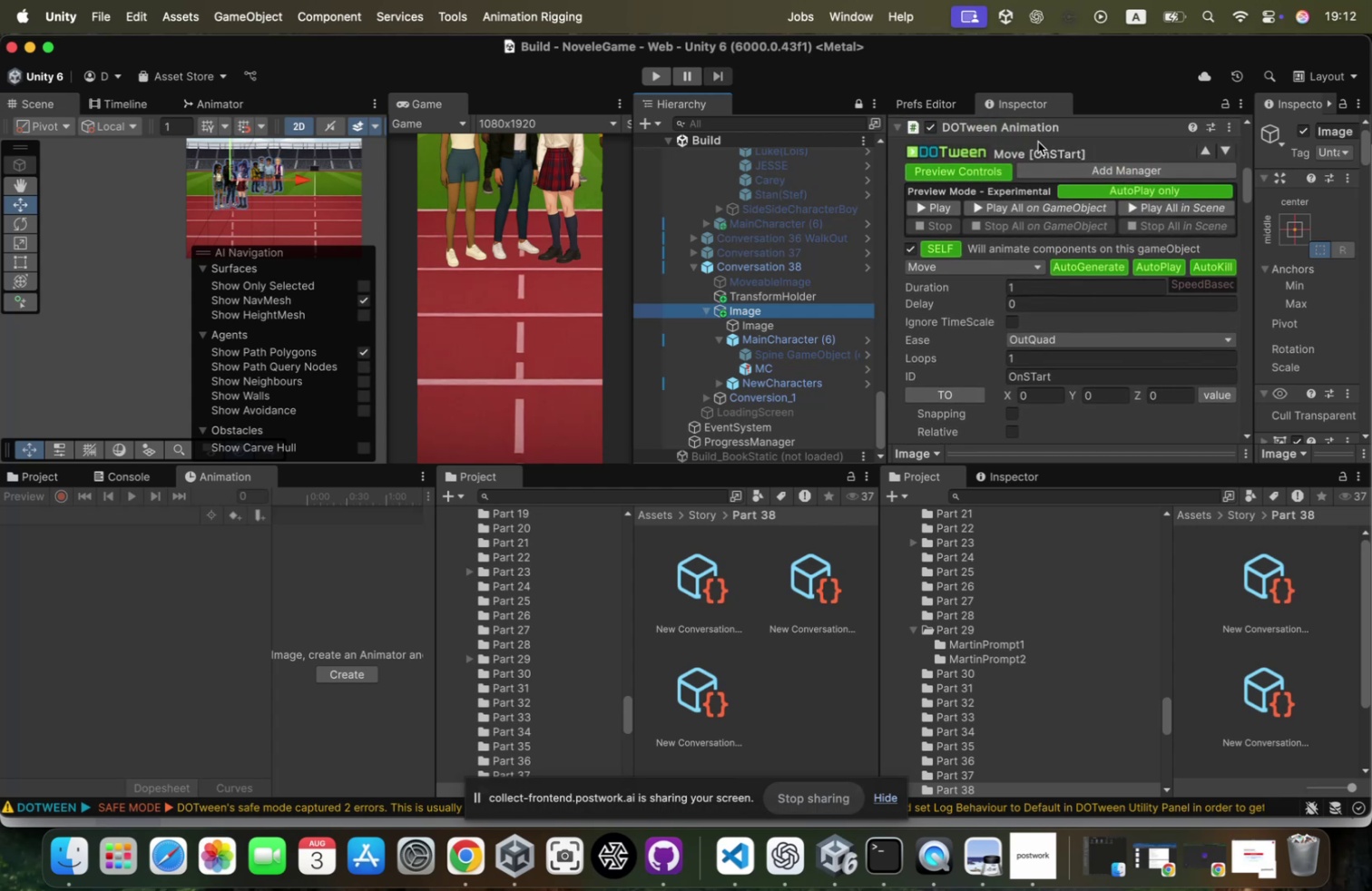 
scroll: coordinate [1083, 363], scroll_direction: down, amount: 32.0
 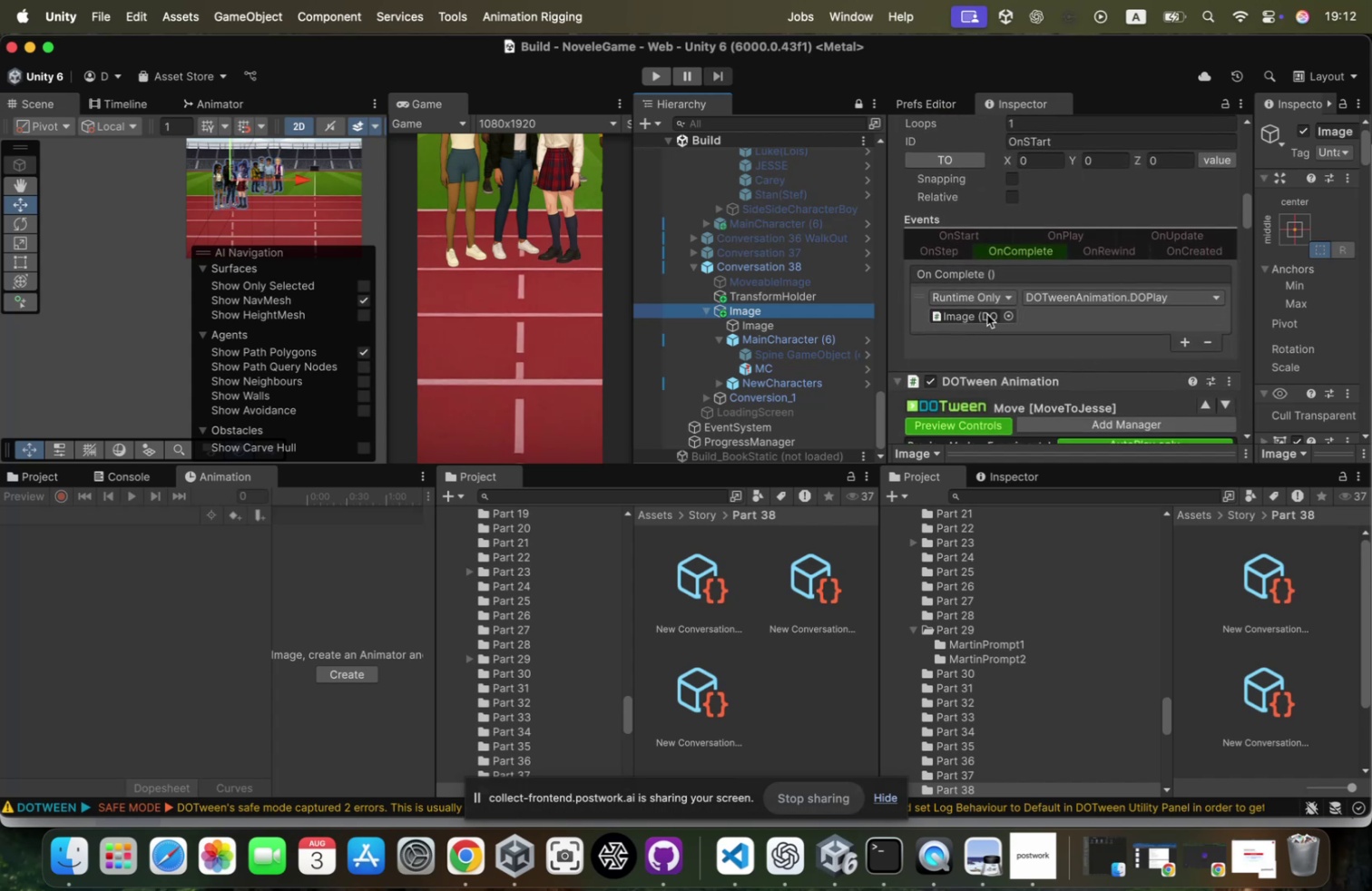 
left_click([986, 314])
 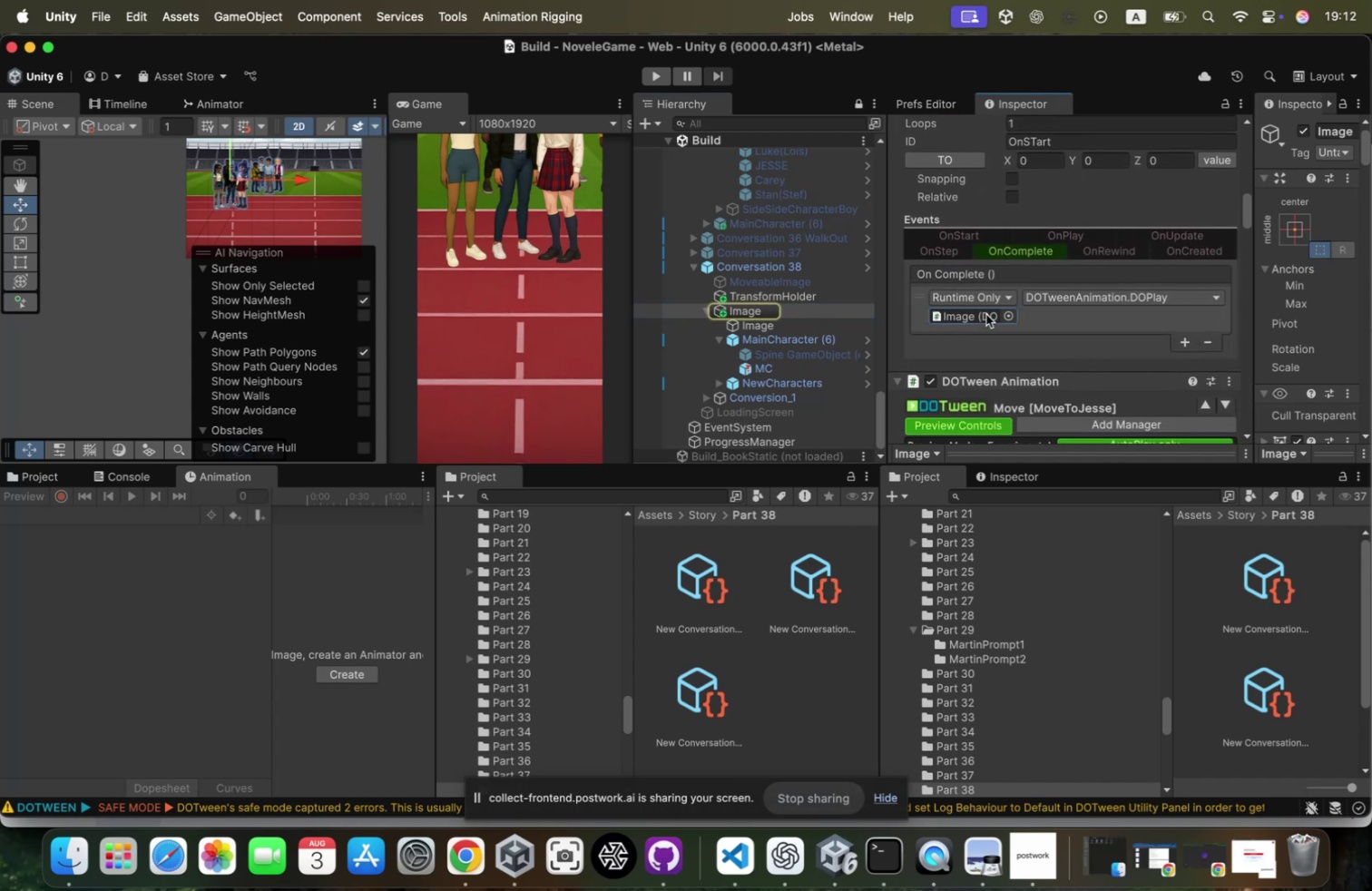 
scroll: coordinate [986, 314], scroll_direction: down, amount: 40.0
 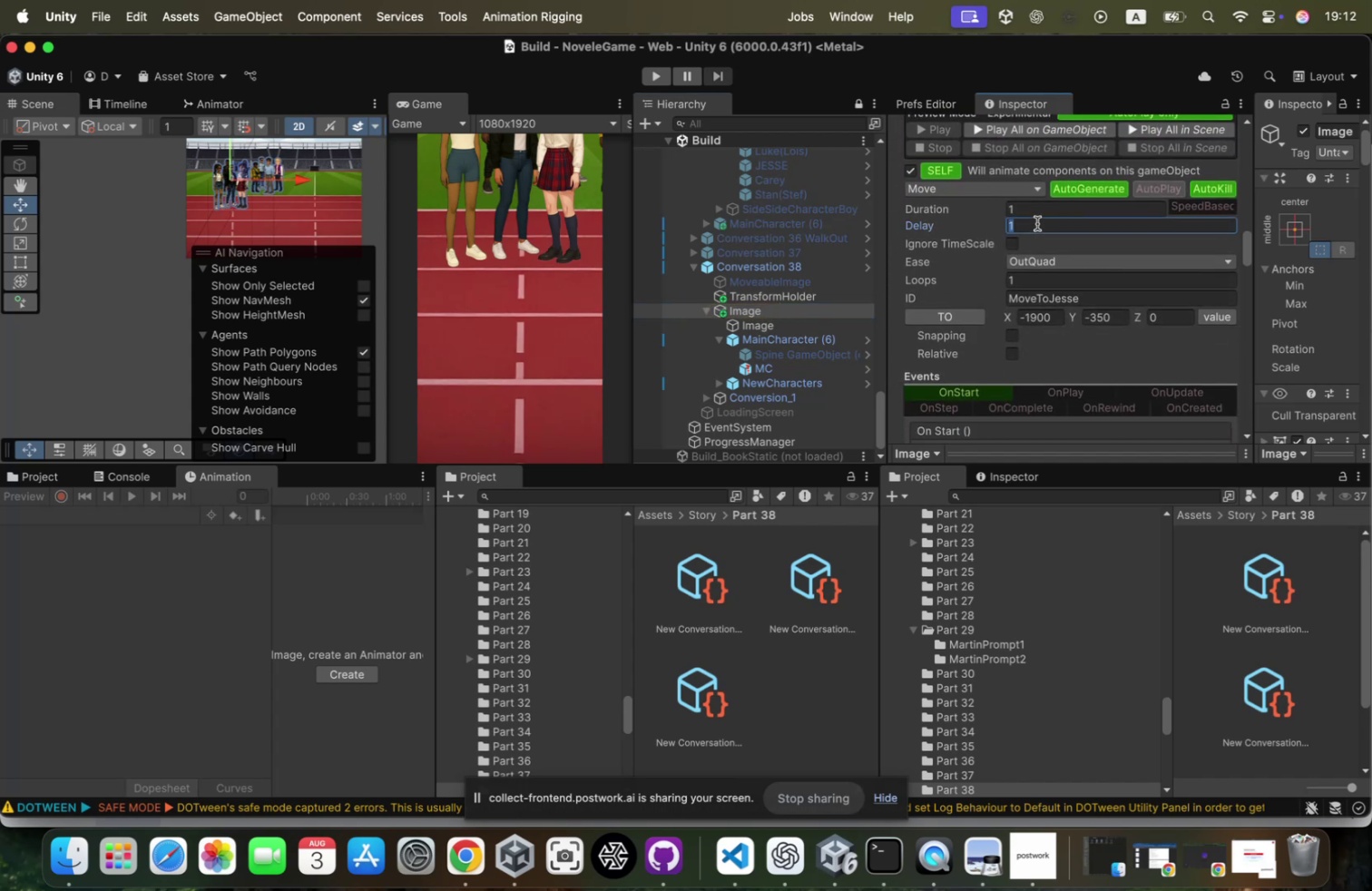 
wait(8.72)
 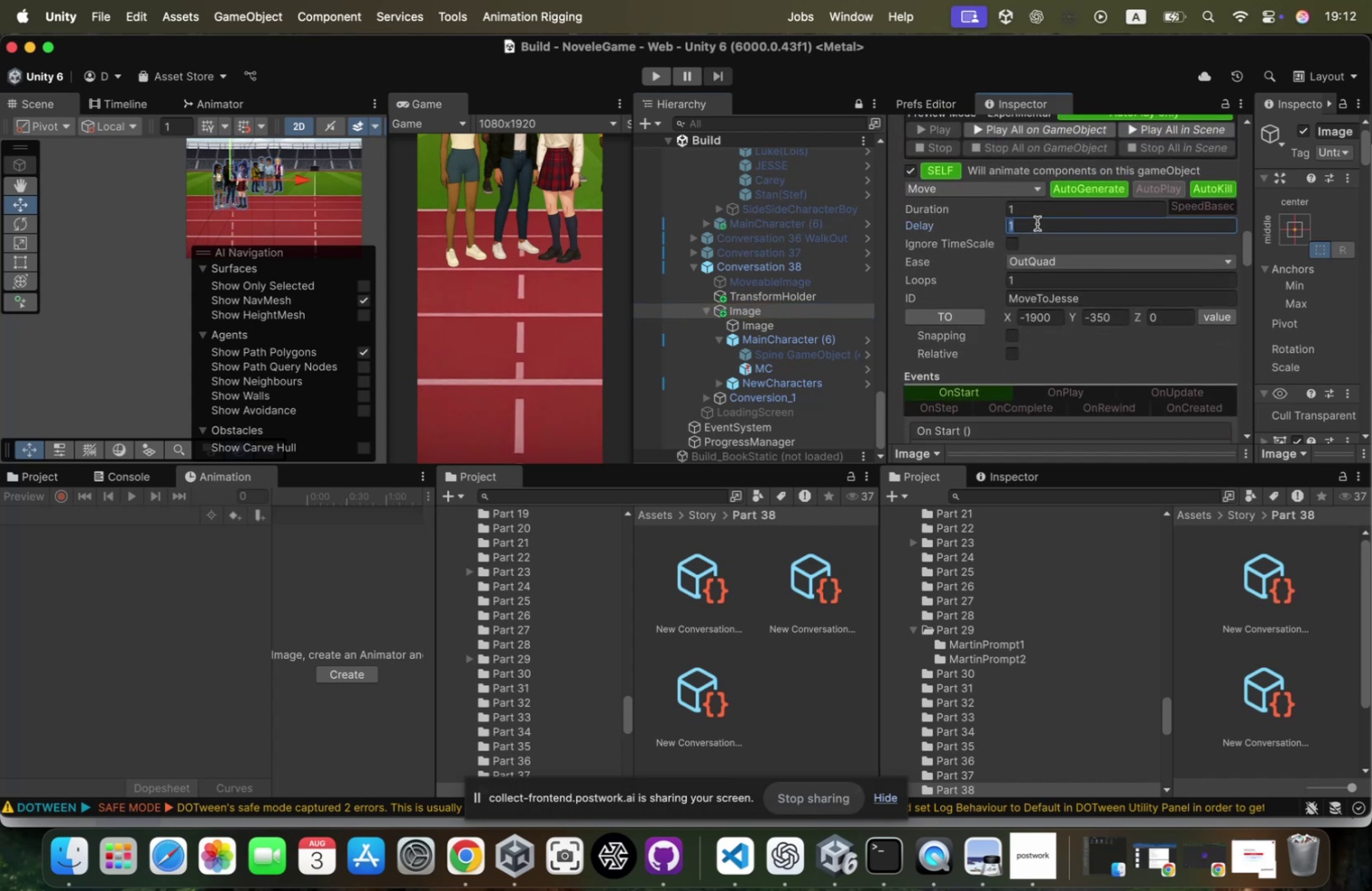 
scroll: coordinate [1079, 290], scroll_direction: down, amount: 17.0
 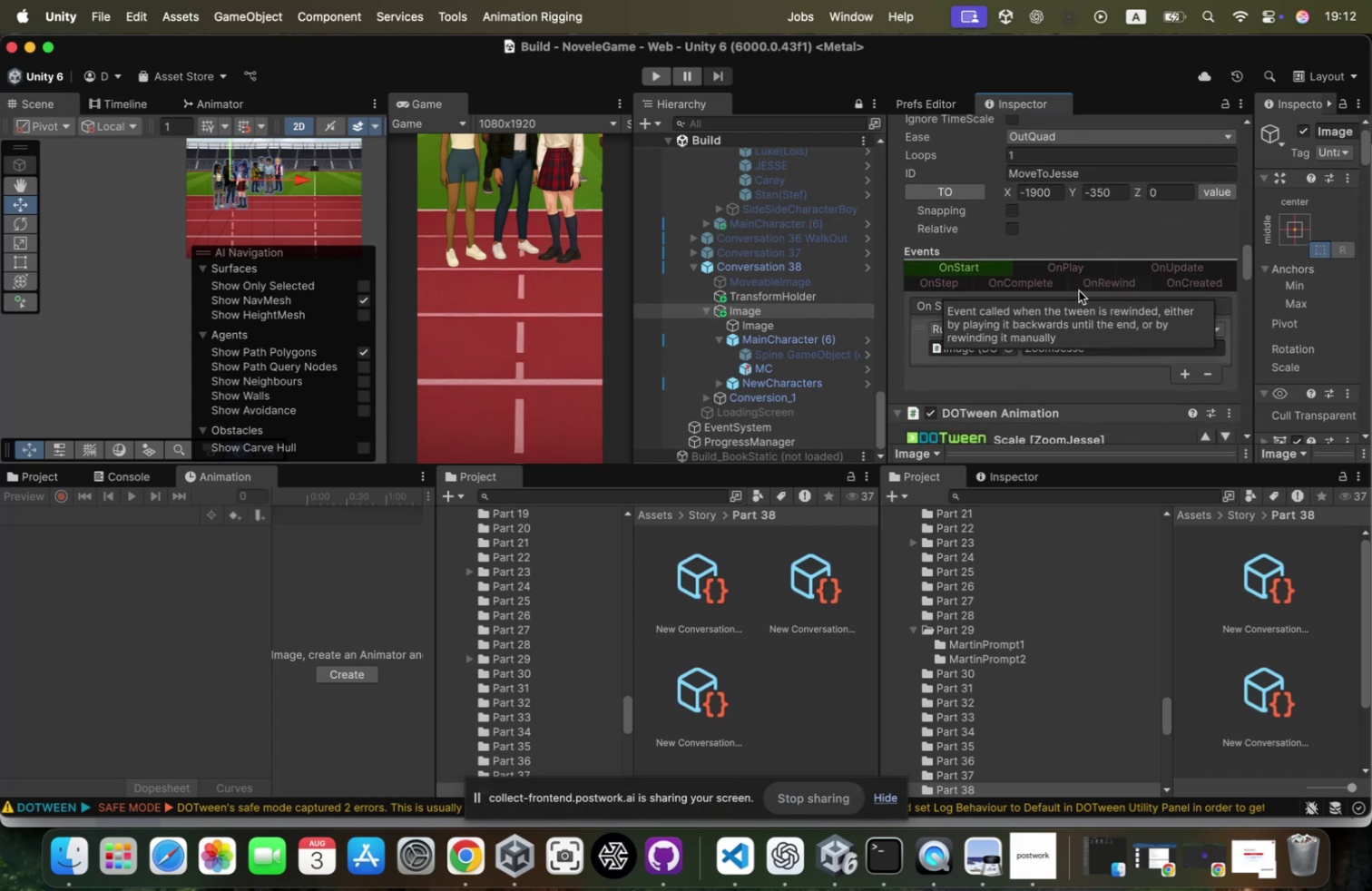 
scroll: coordinate [1079, 290], scroll_direction: up, amount: 4.0
 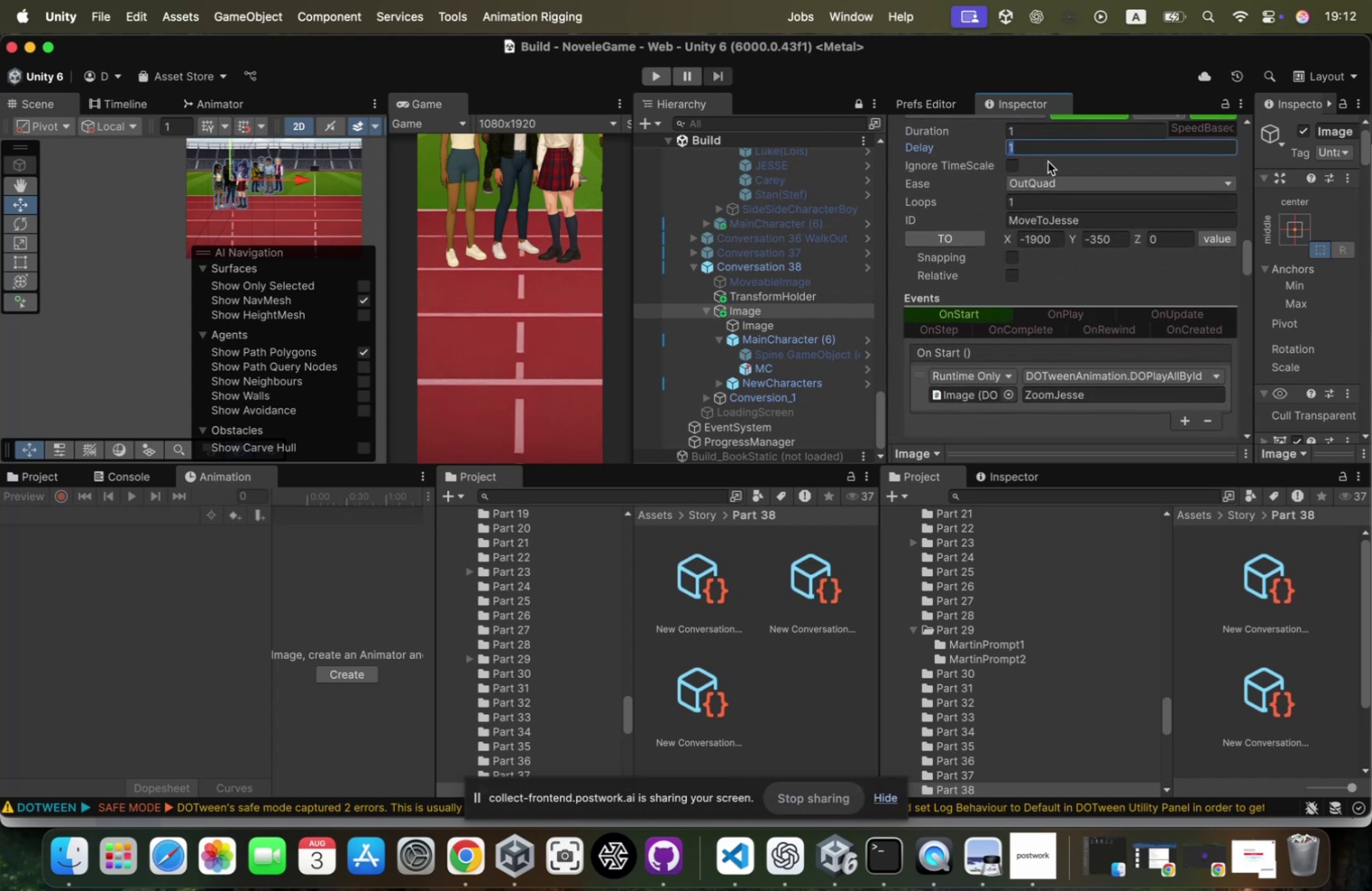 
key(0)
 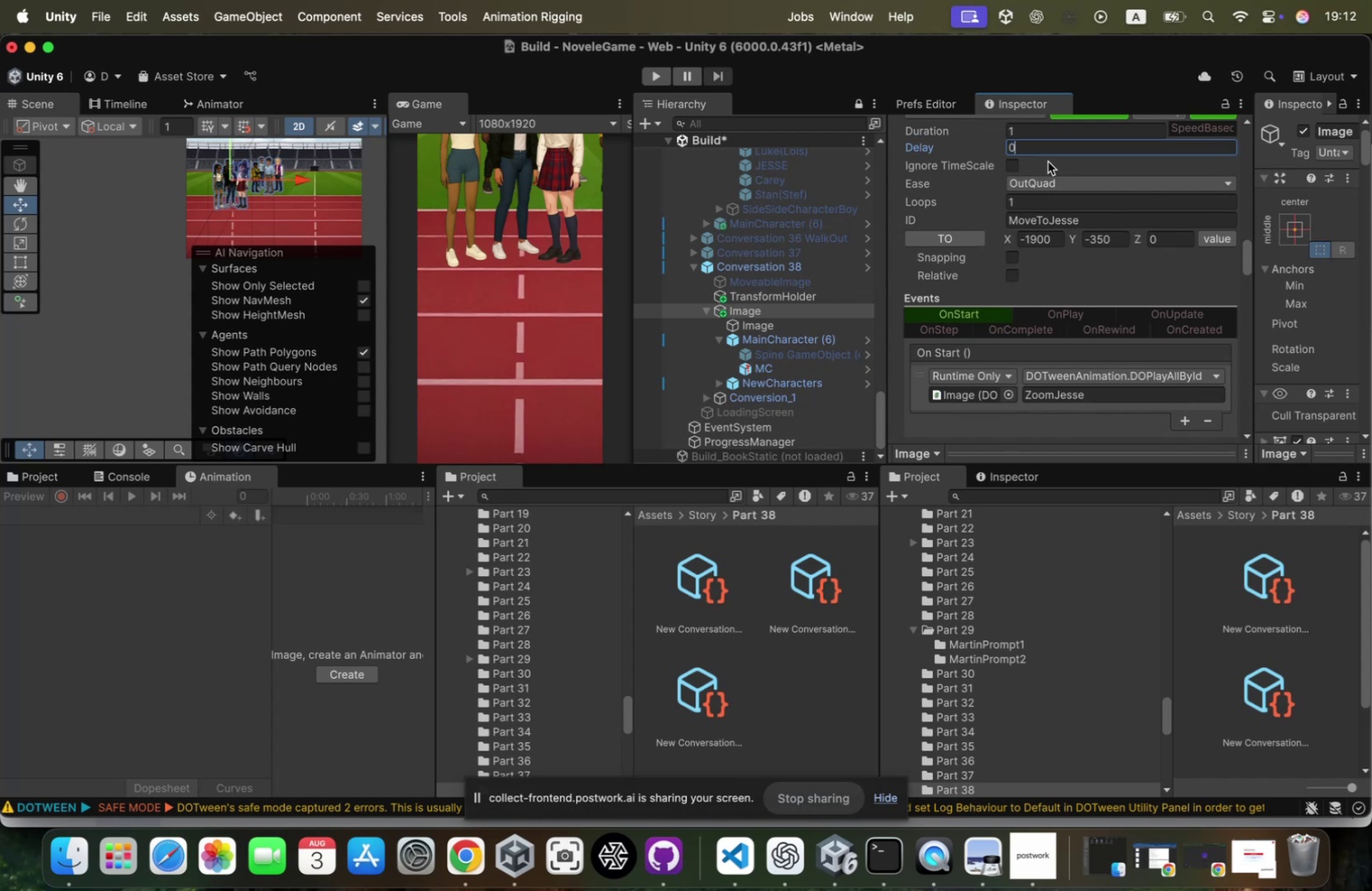 
key(Period)
 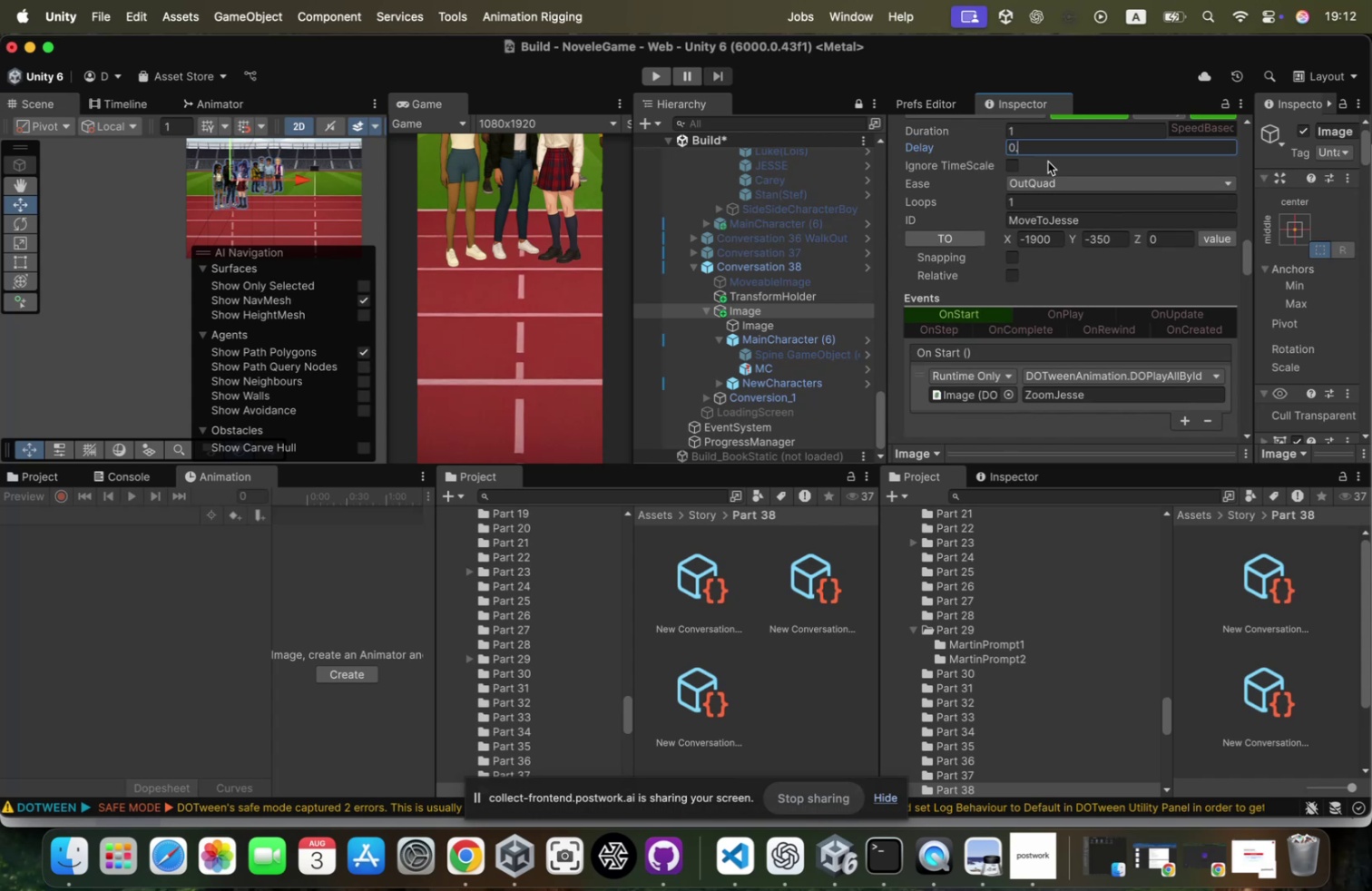 
key(Backspace)
 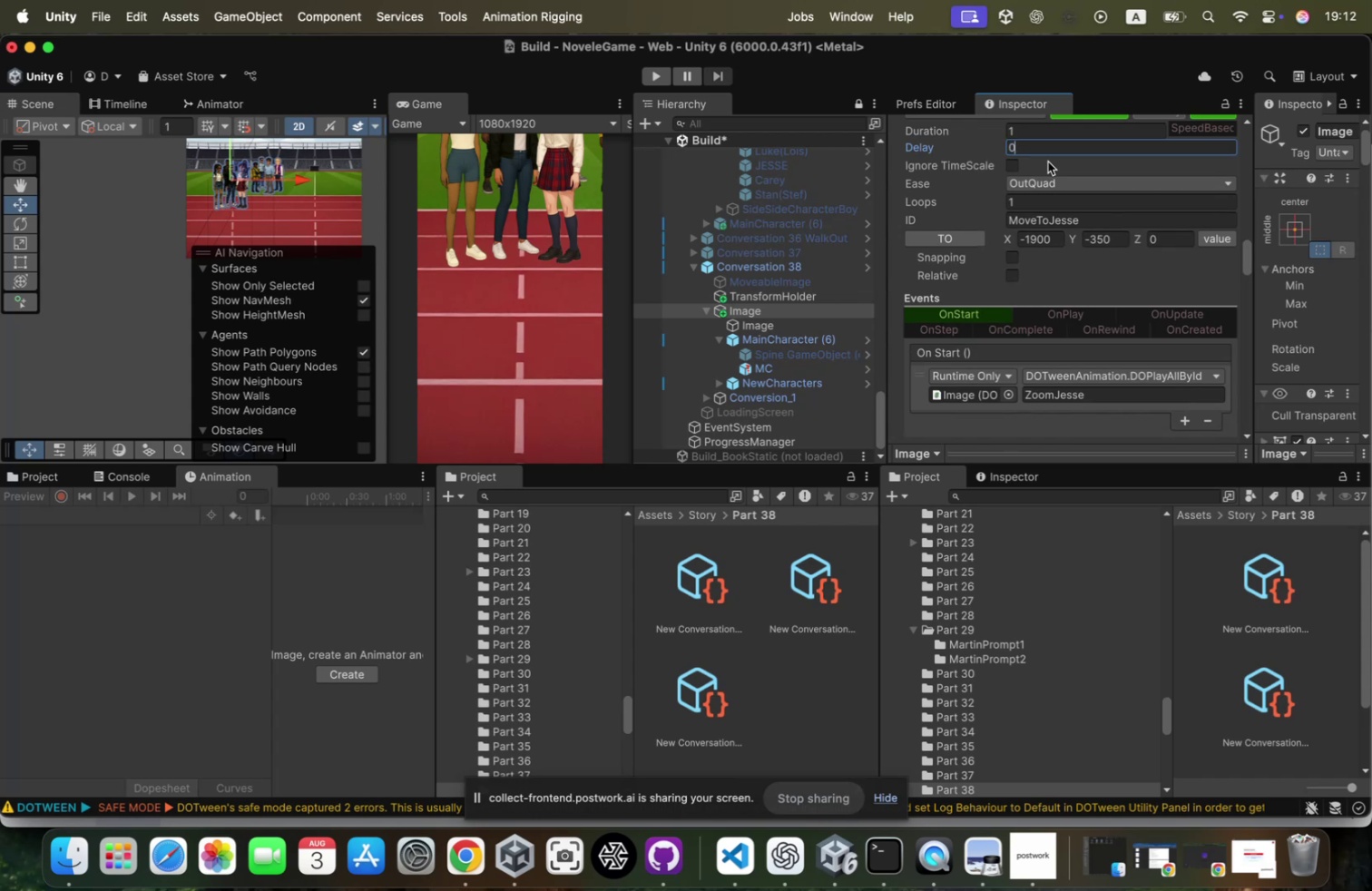 
key(Backspace)
 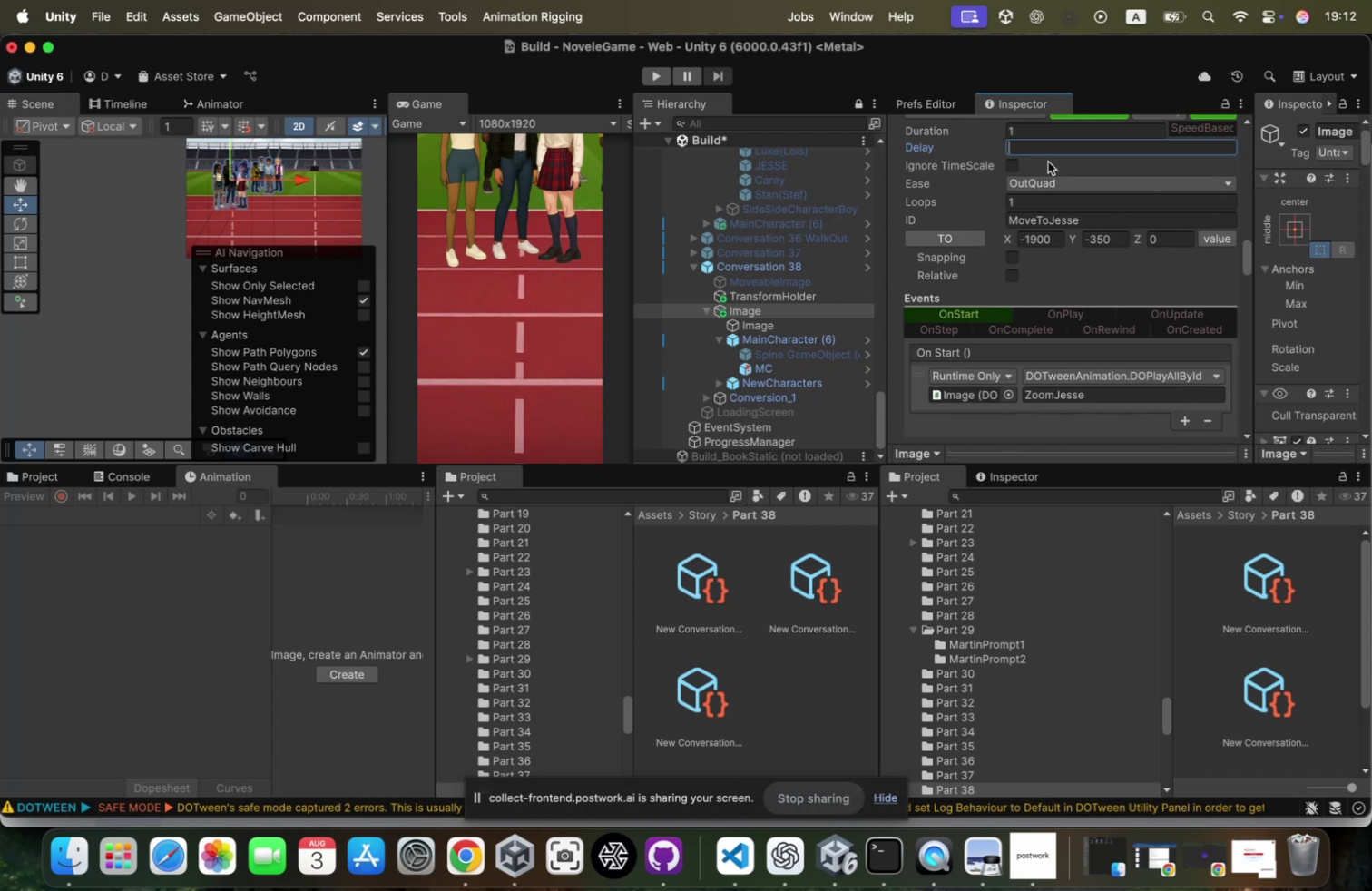 
key(1)
 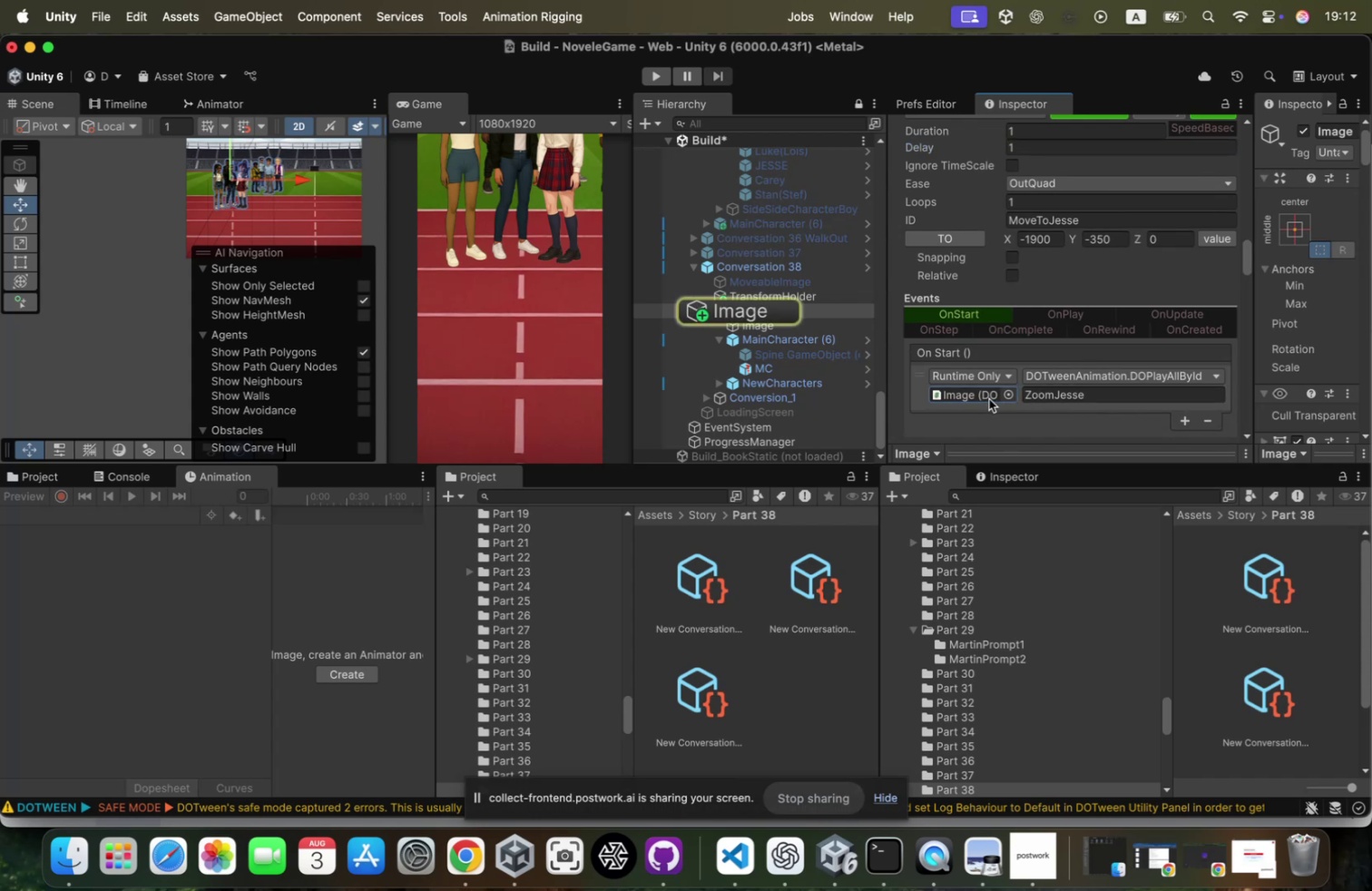 
scroll: coordinate [1043, 368], scroll_direction: down, amount: 35.0
 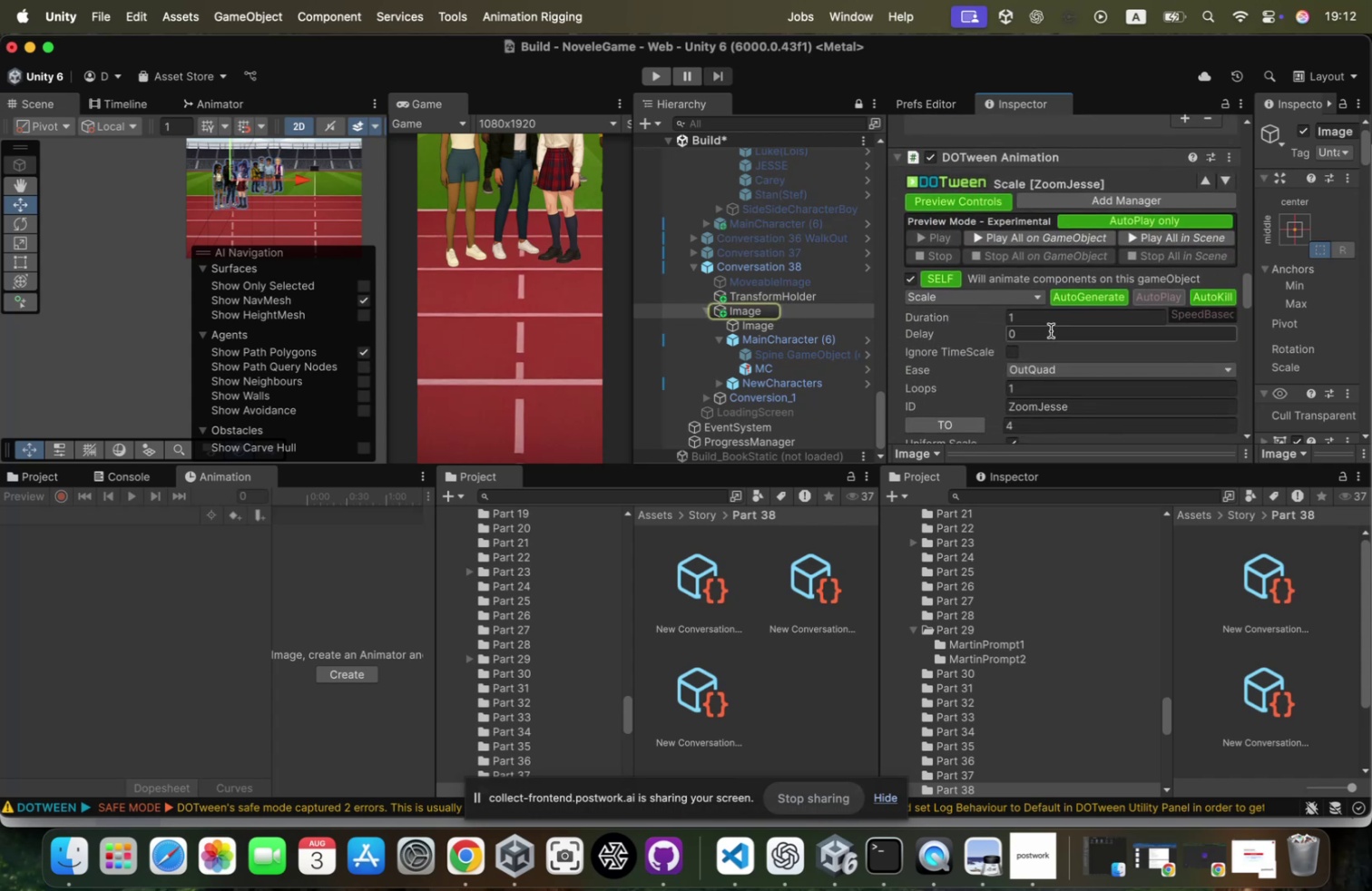 
left_click([1051, 330])
 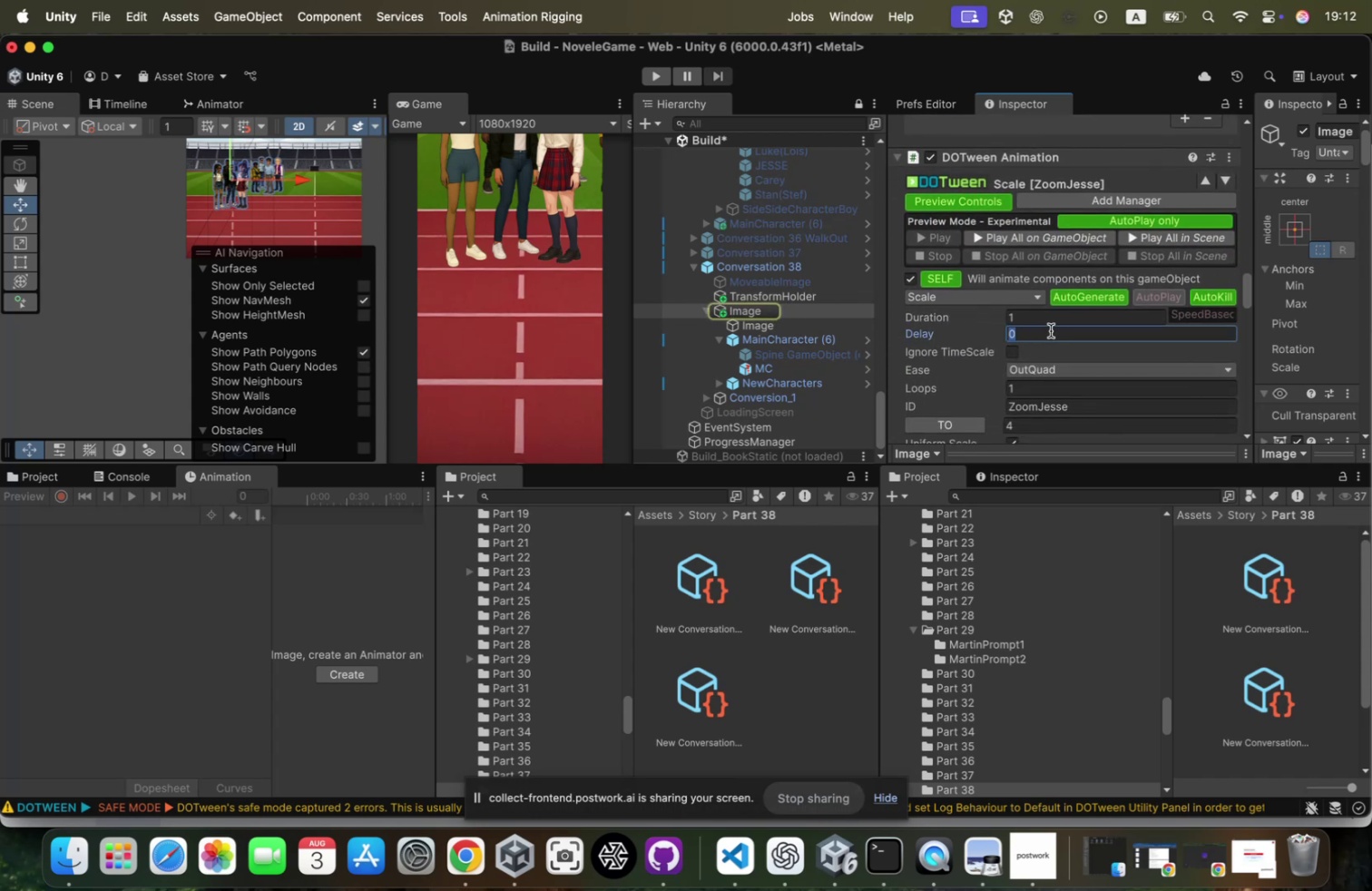 
key(1)
 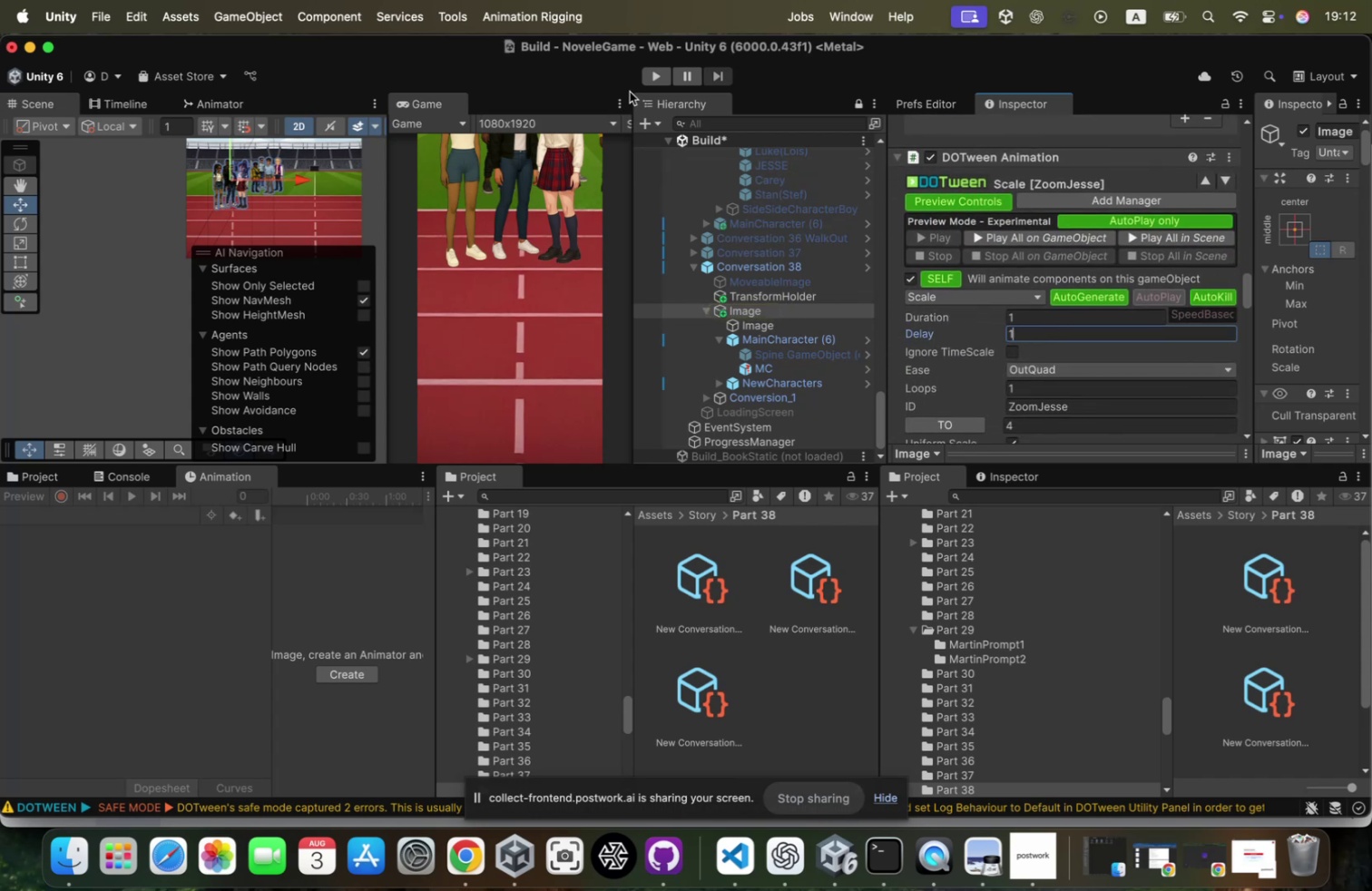 
left_click([659, 70])
 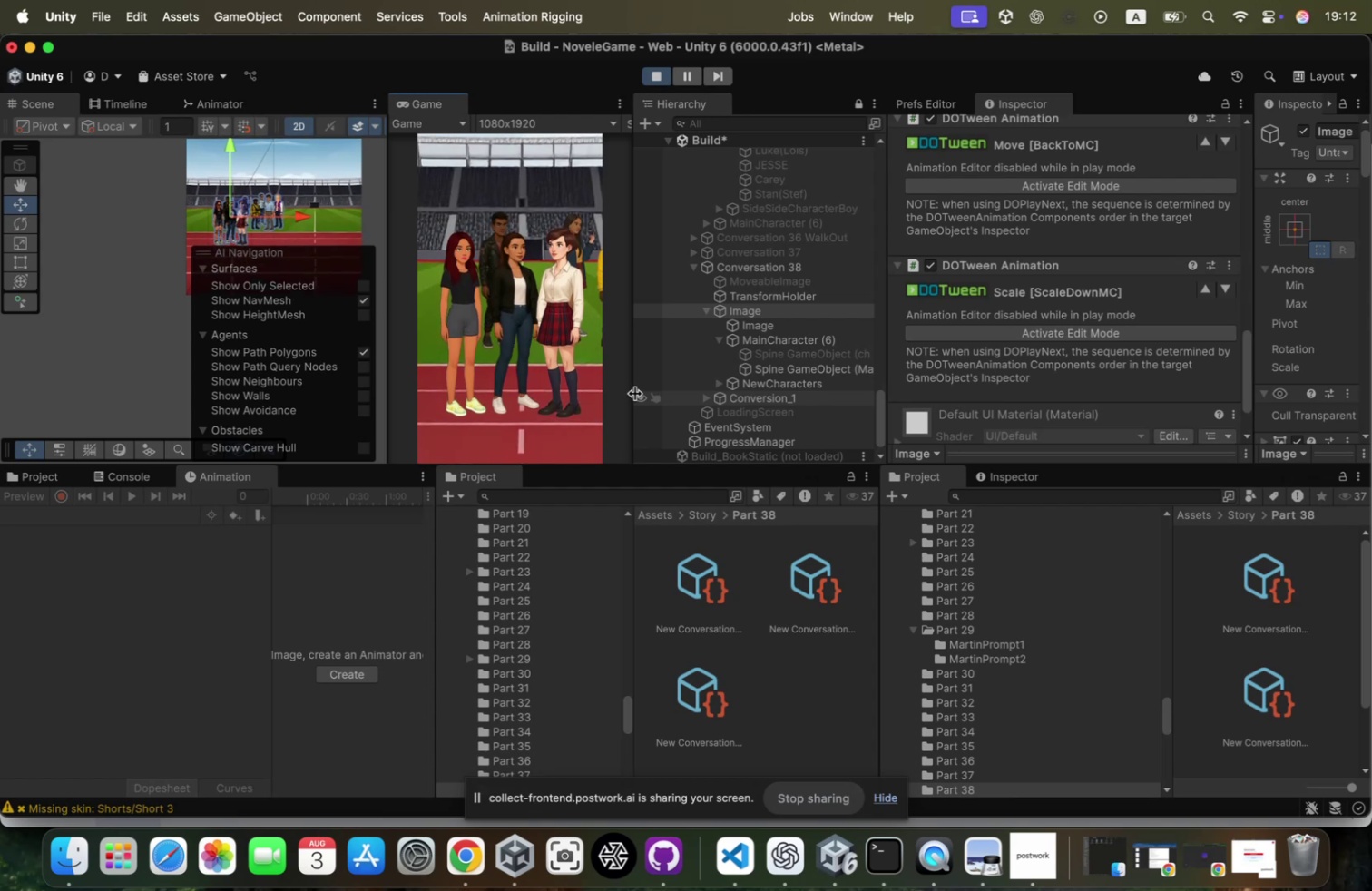 
mouse_move([588, 339])
 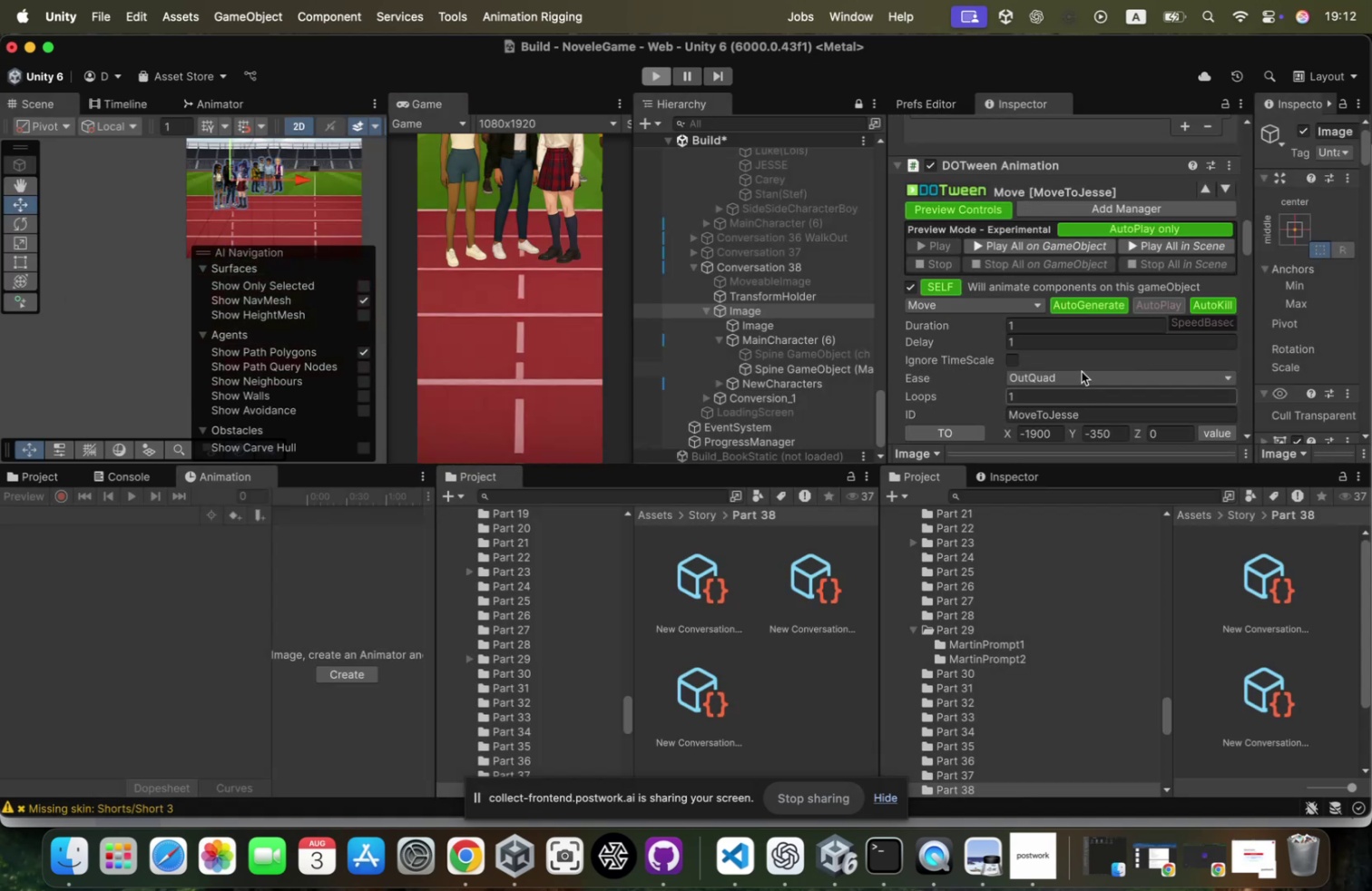 
scroll: coordinate [1052, 350], scroll_direction: down, amount: 8.0
 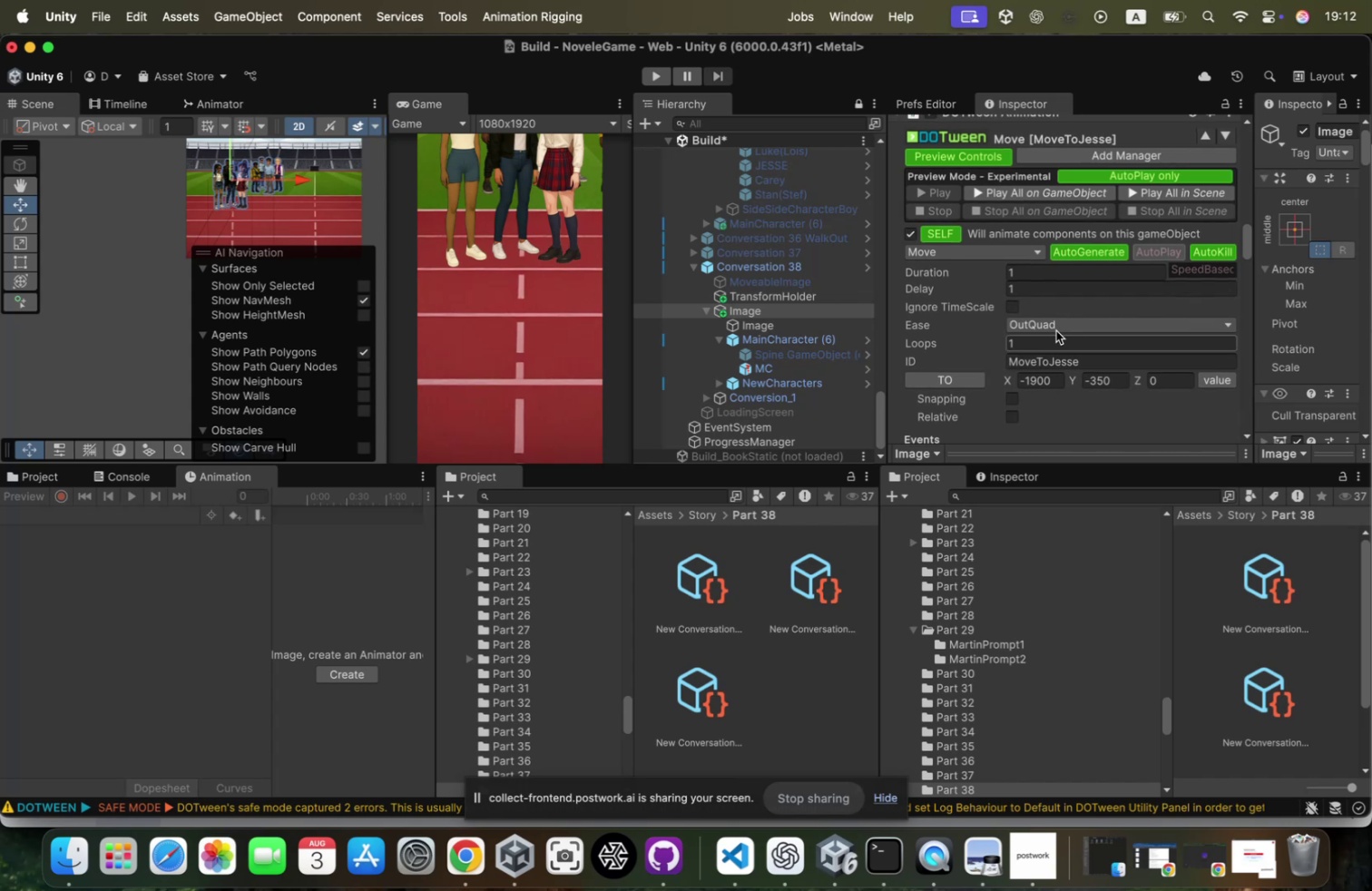 
left_click([1062, 311])
 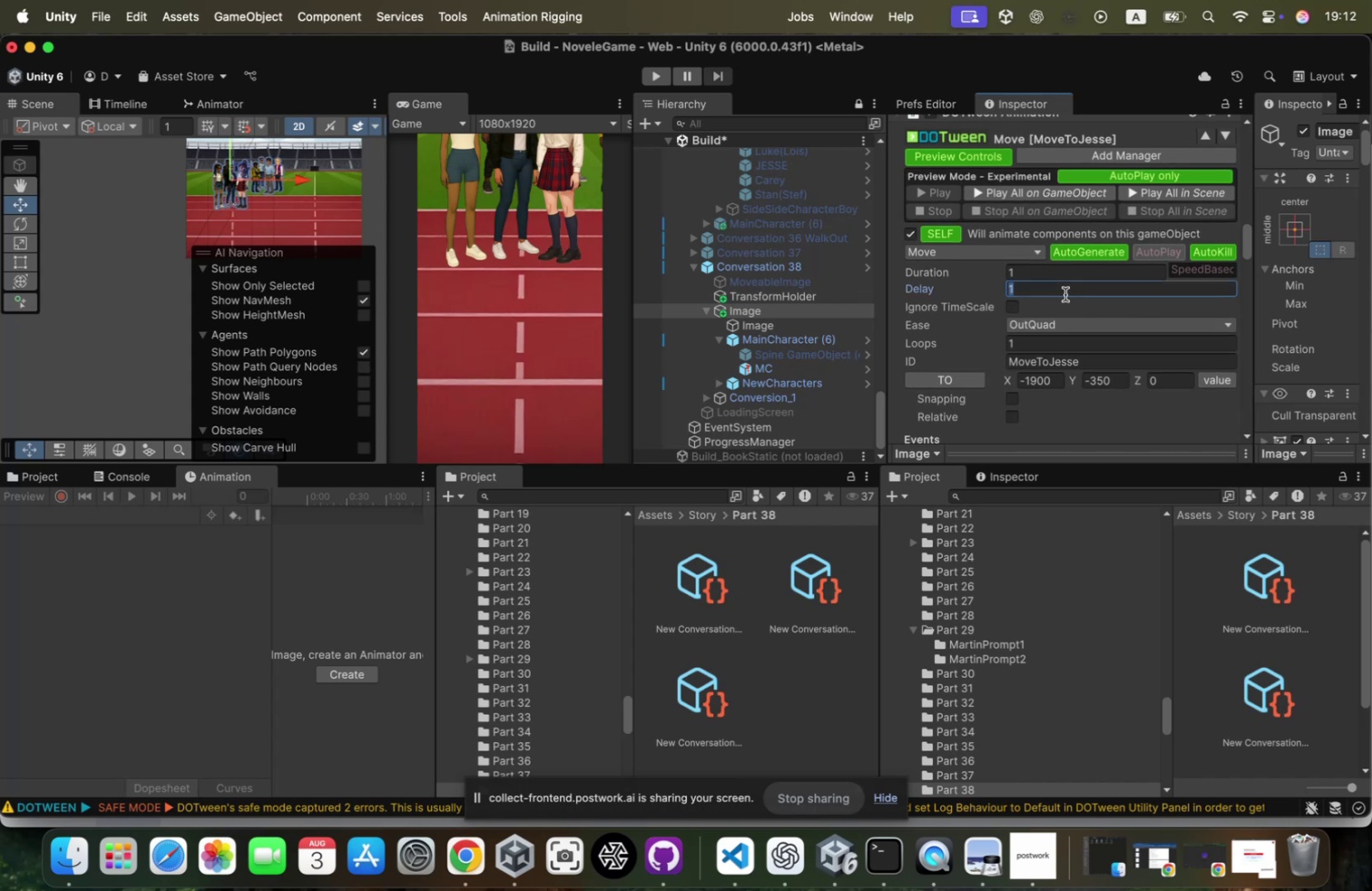 
key(1)
 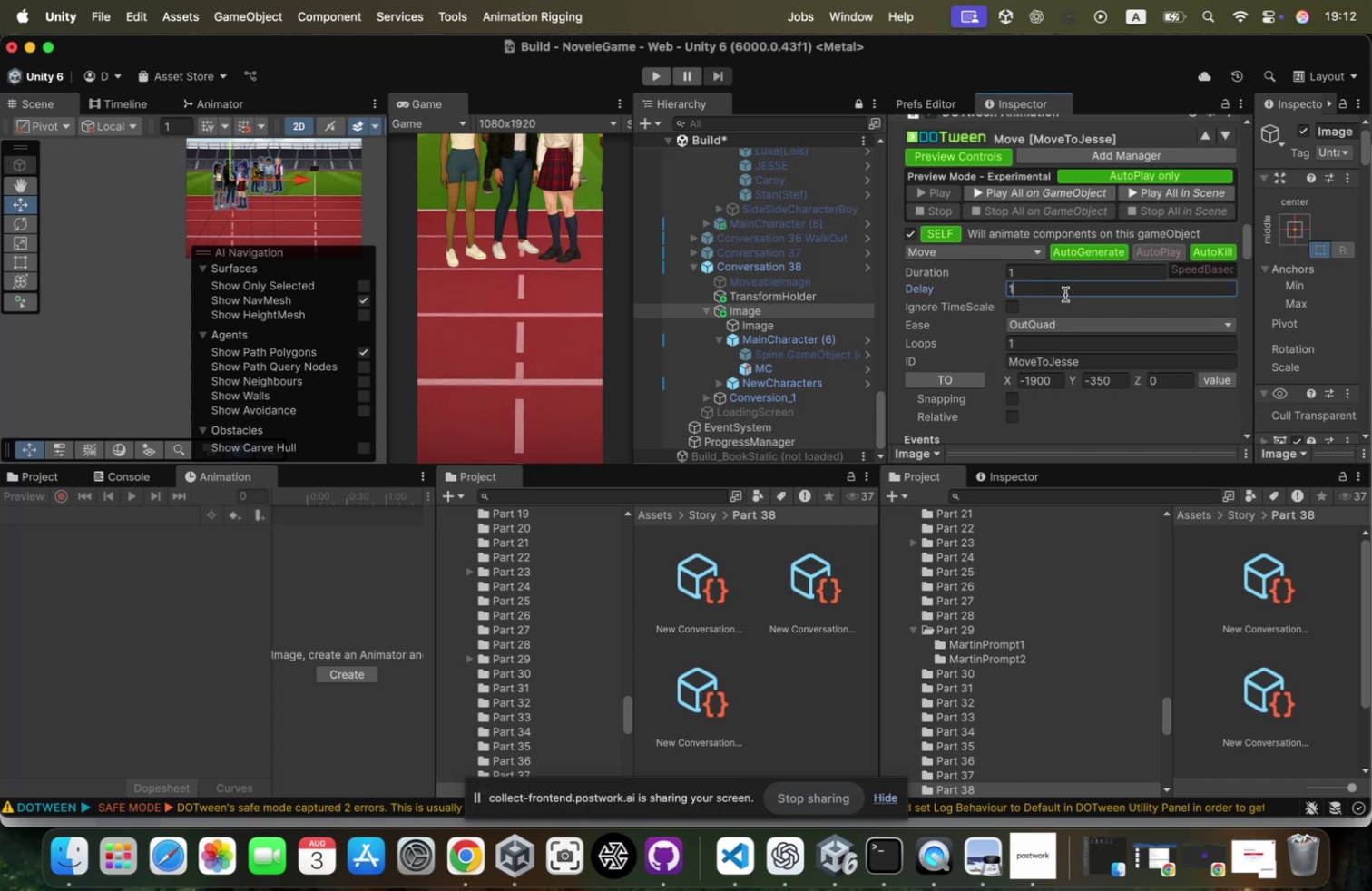 
key(Period)
 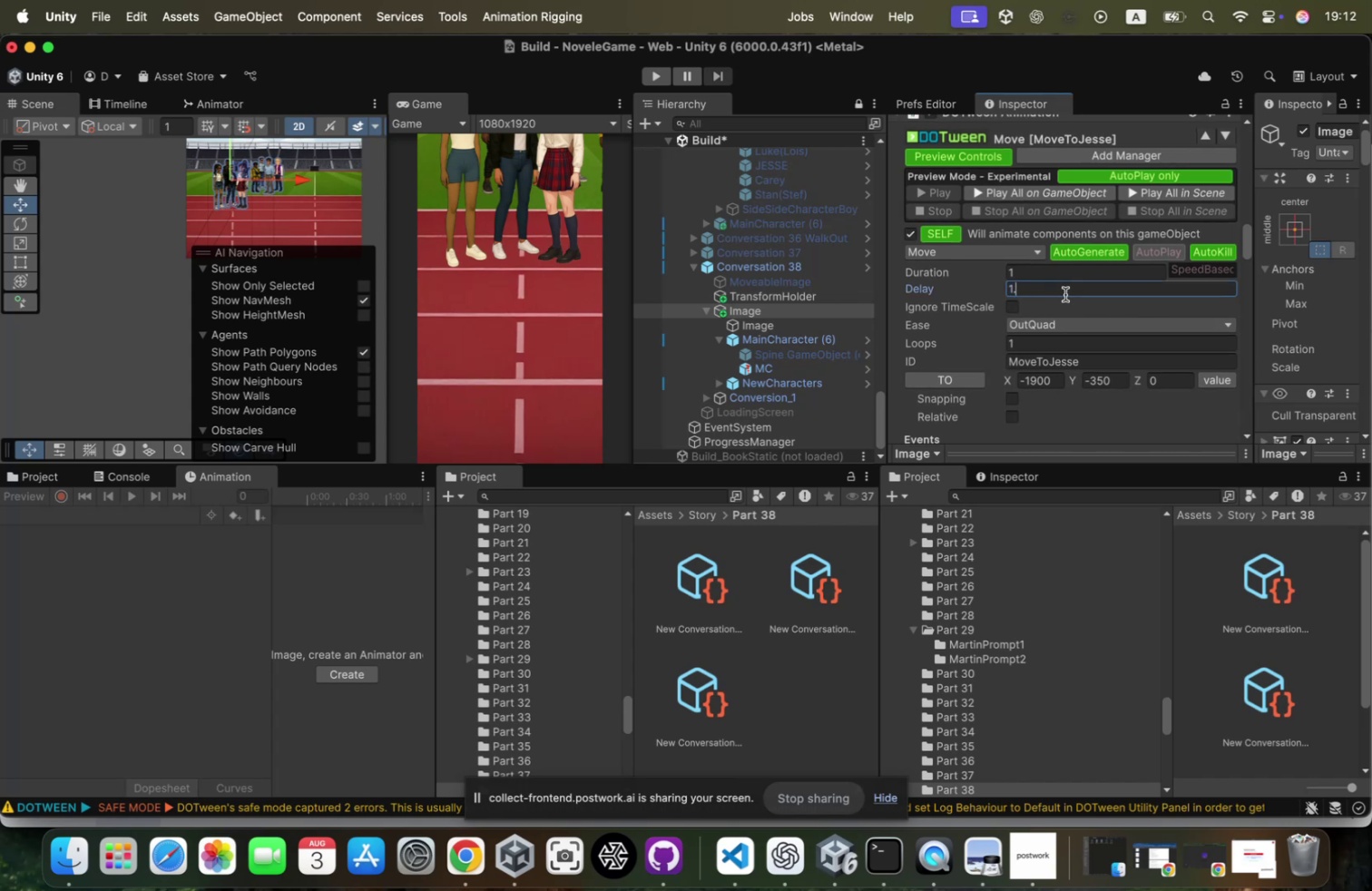 
key(Backspace)
 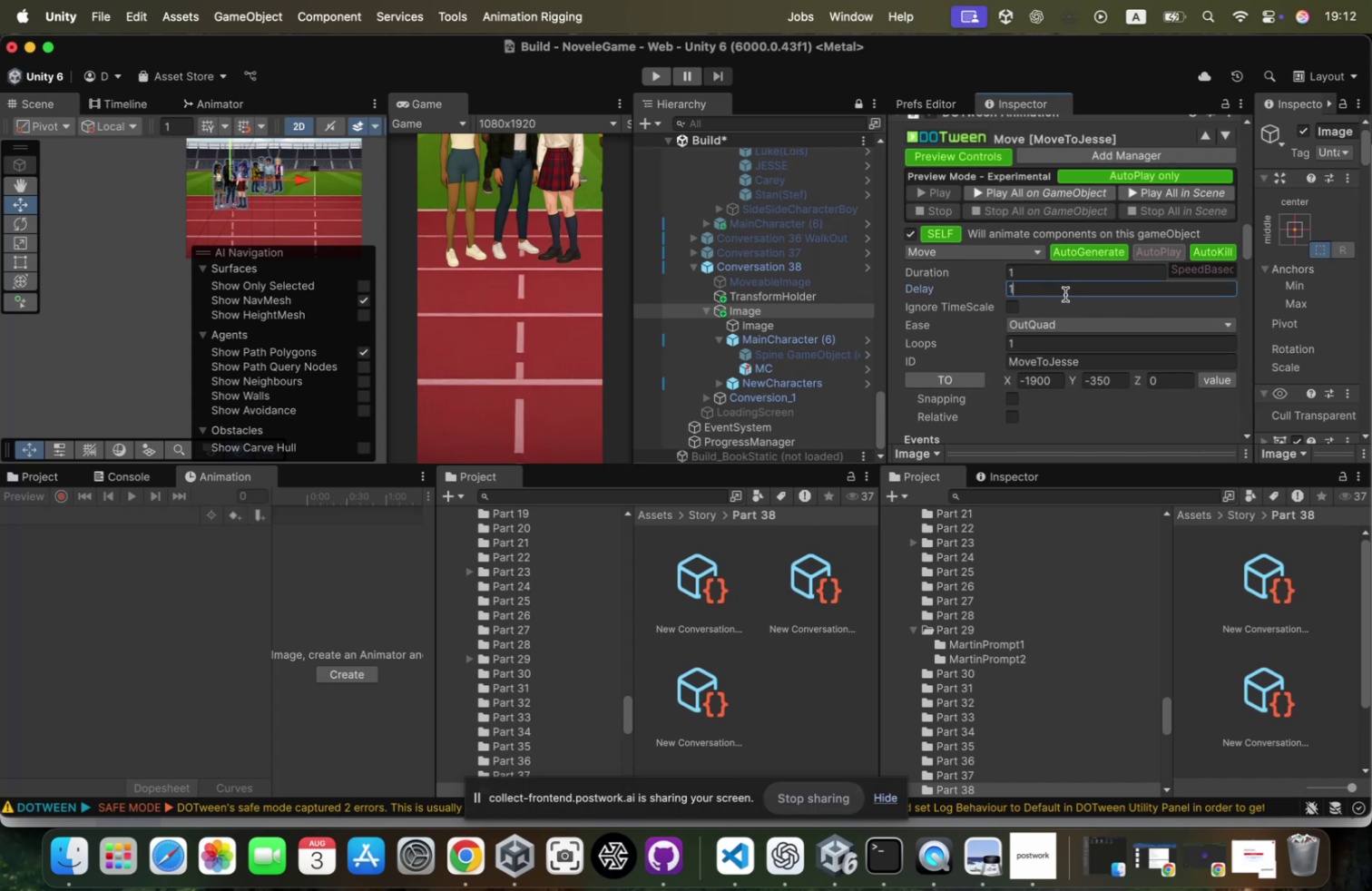 
scroll: coordinate [1020, 303], scroll_direction: down, amount: 66.0
 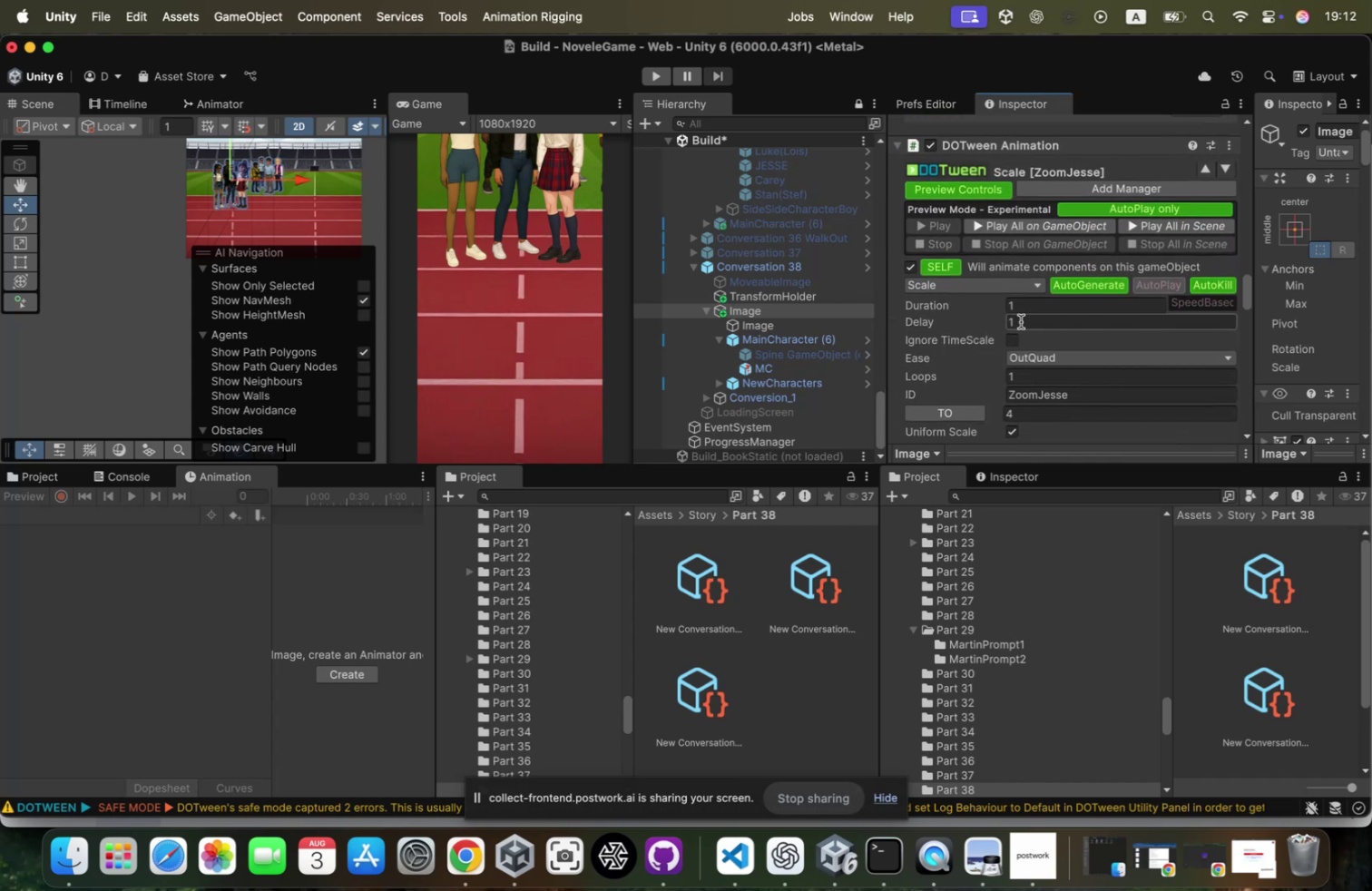 
left_click([1021, 321])
 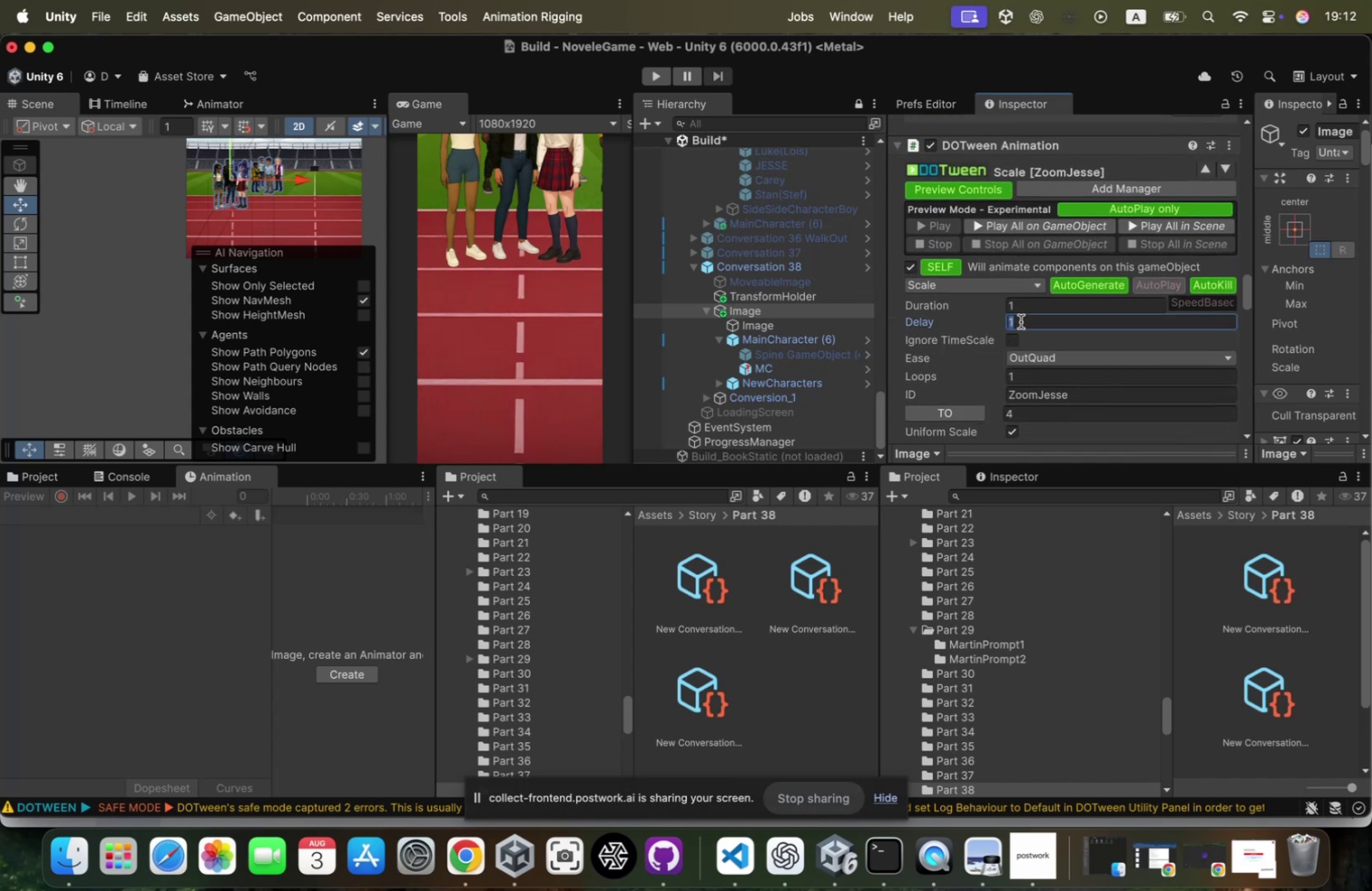 
key(1)
 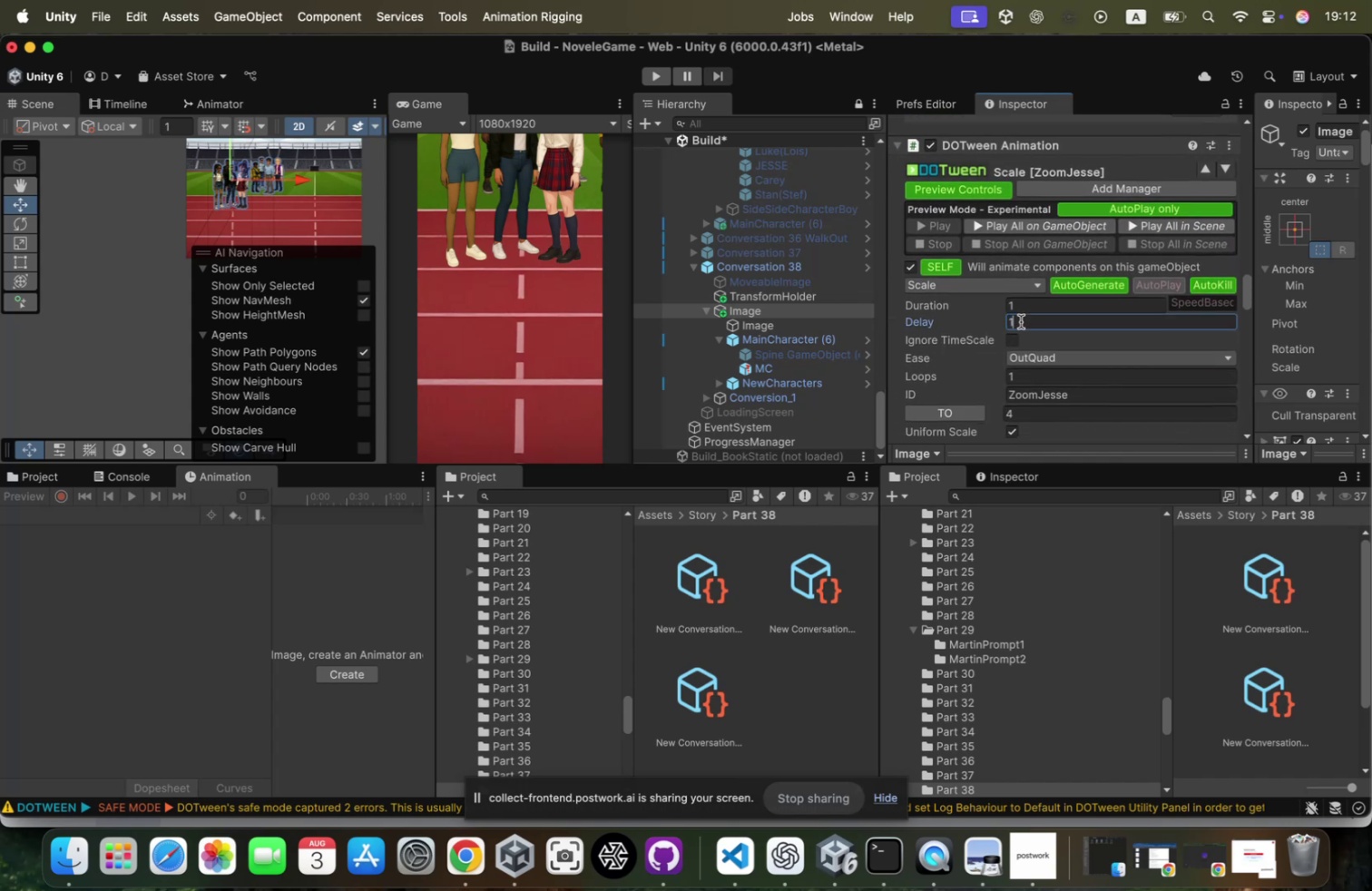 
key(Period)
 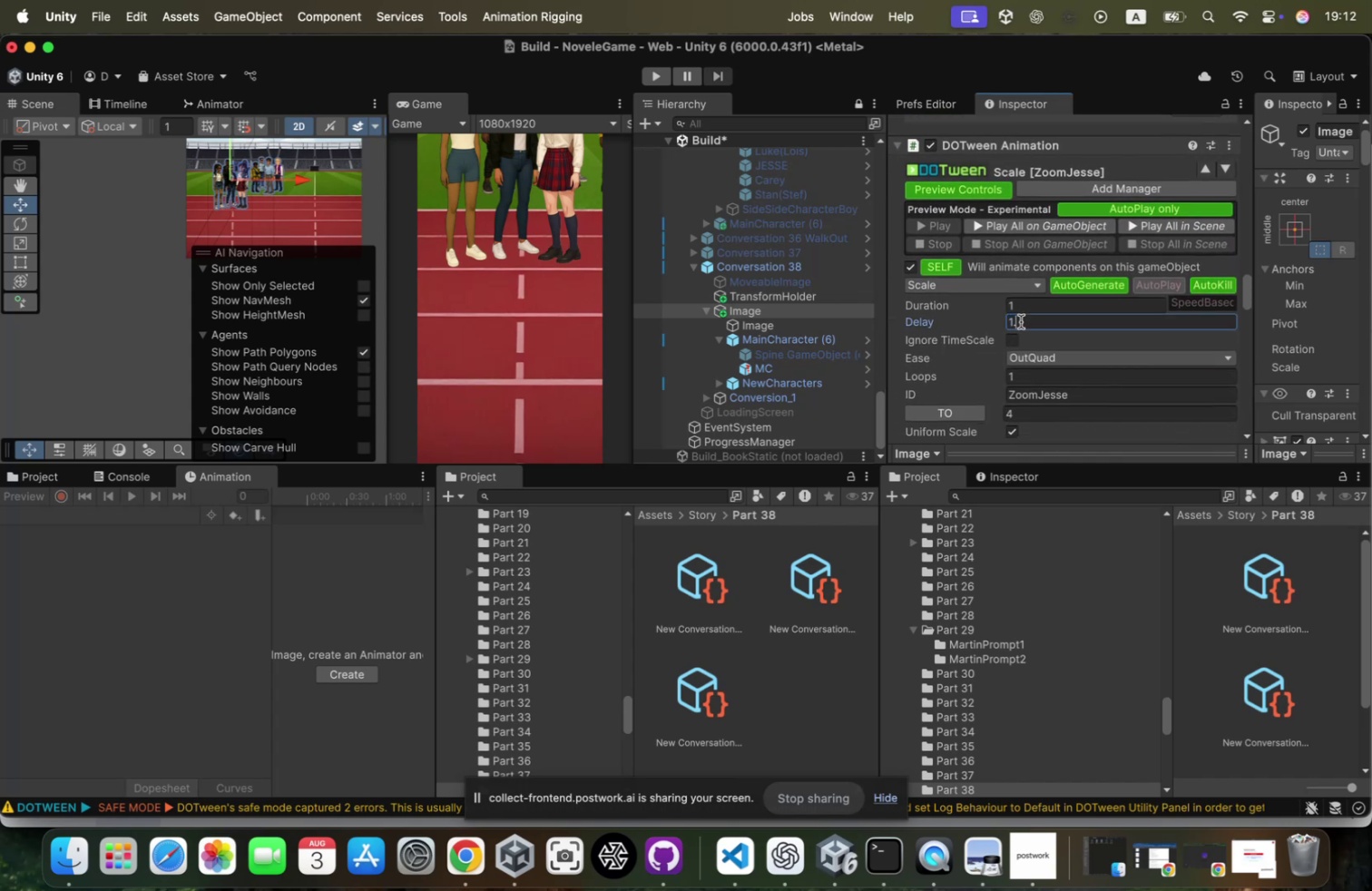 
key(4)
 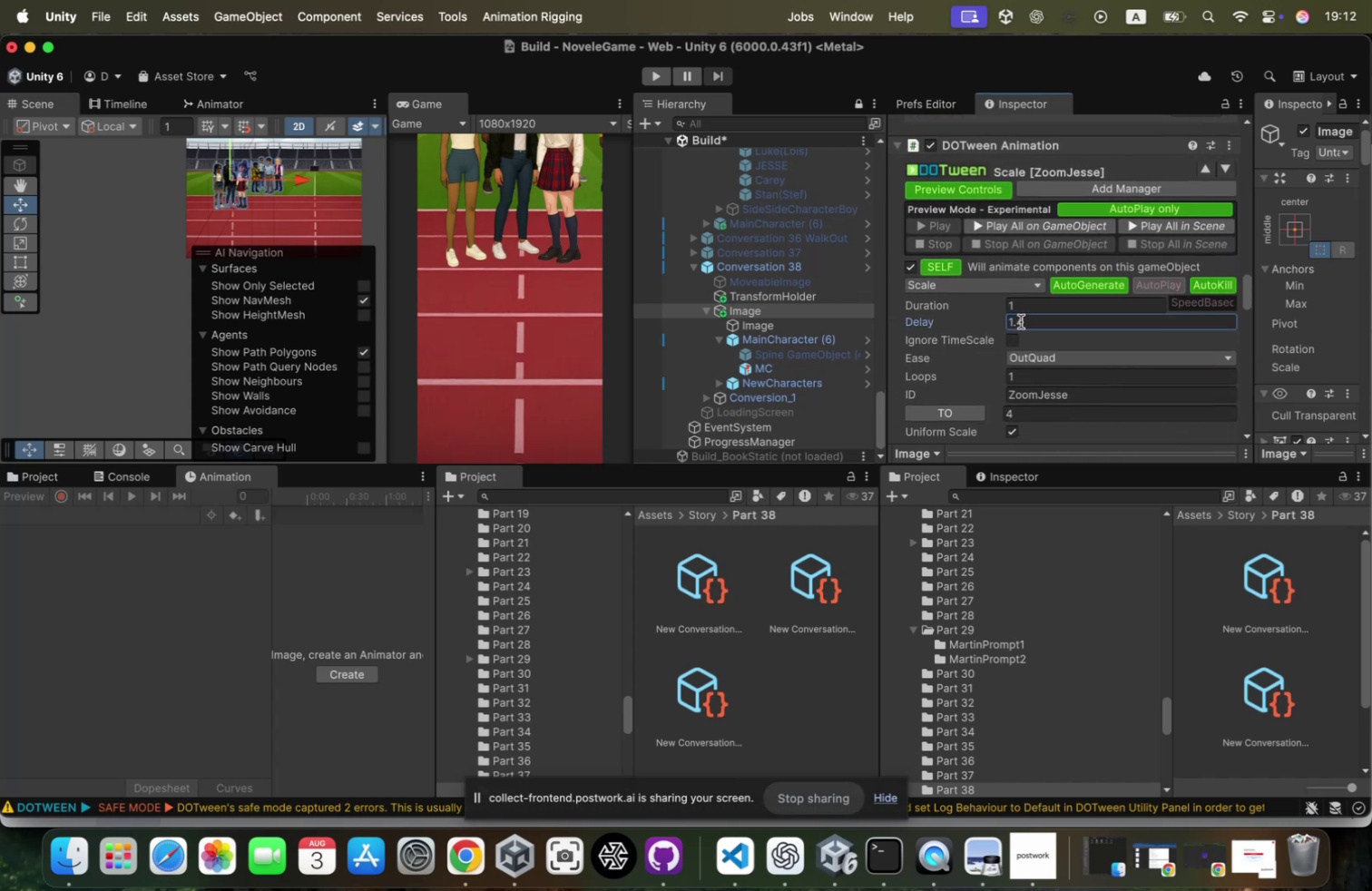 
key(Backspace)
 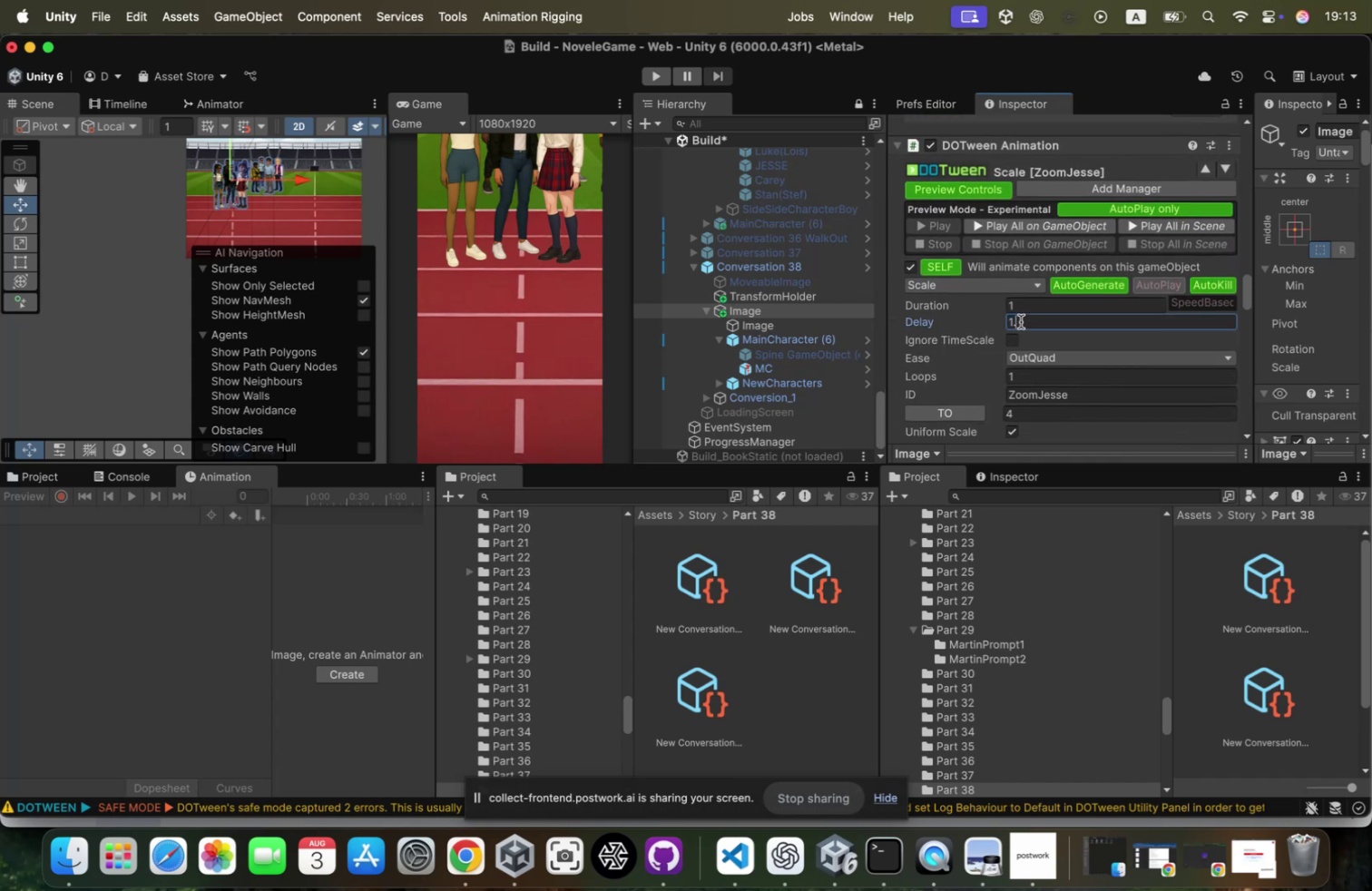 
key(5)
 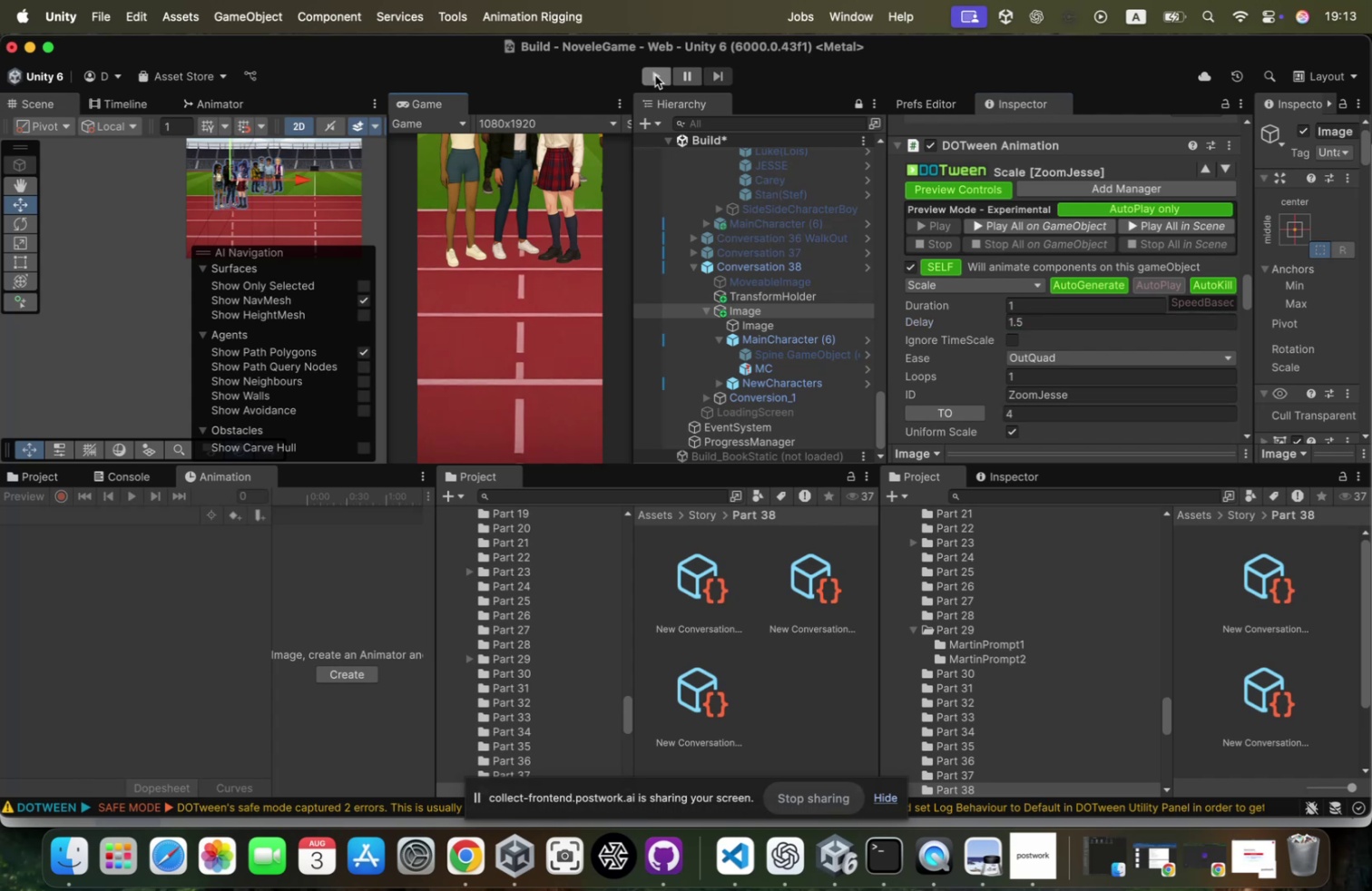 
left_click([1050, 318])
 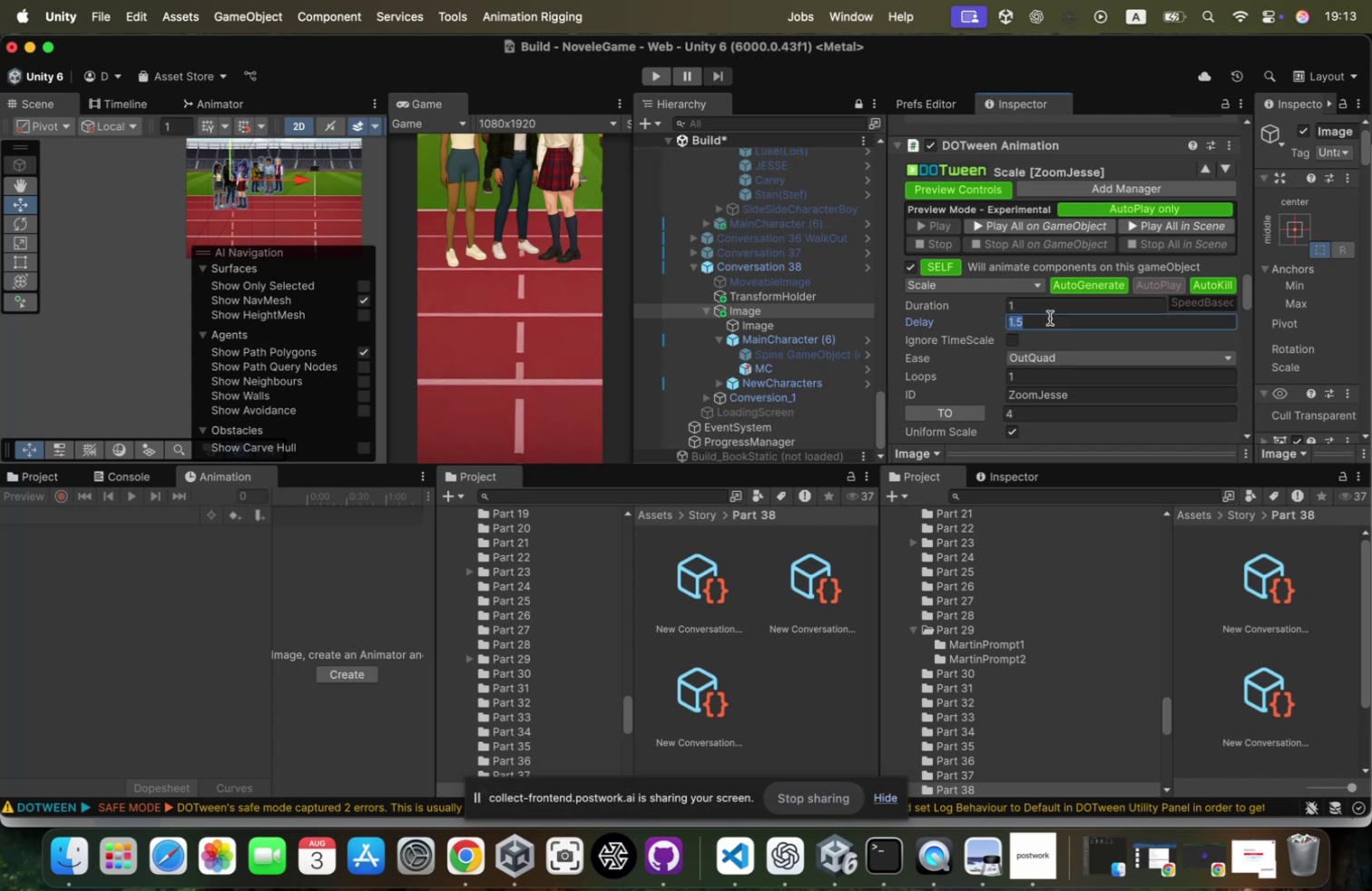 
key(2)
 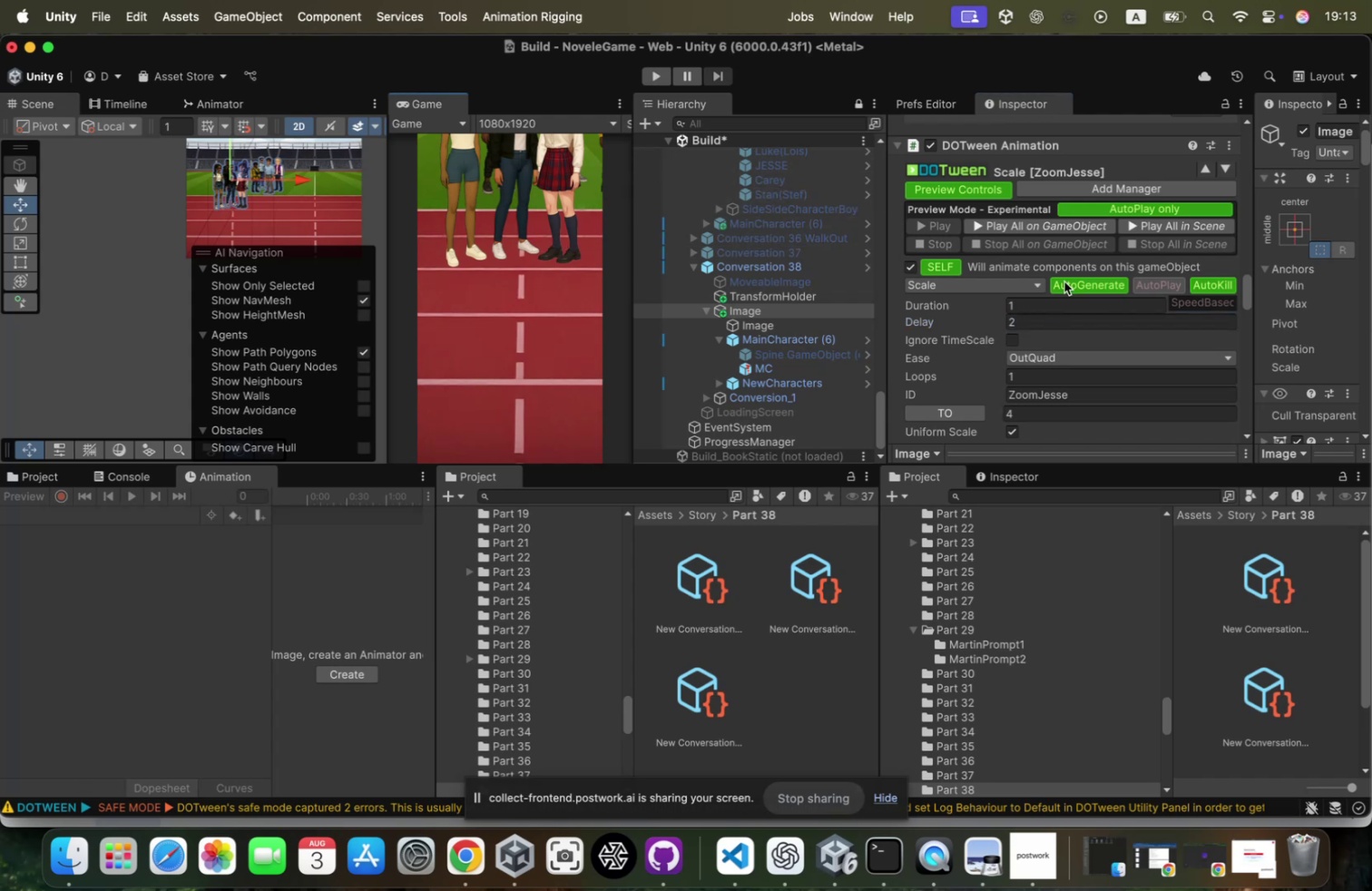 
left_click([1051, 323])
 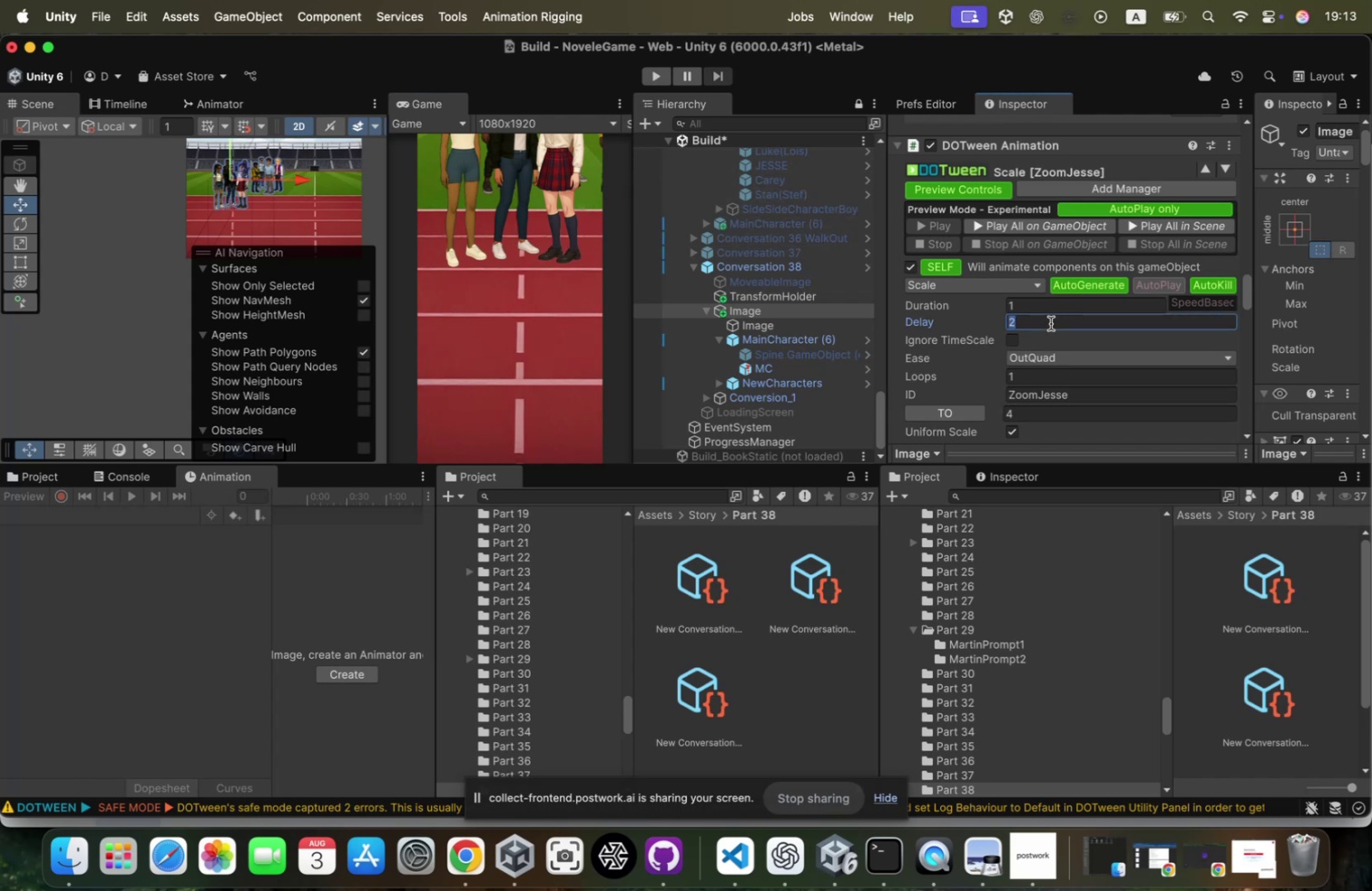 
key(1)
 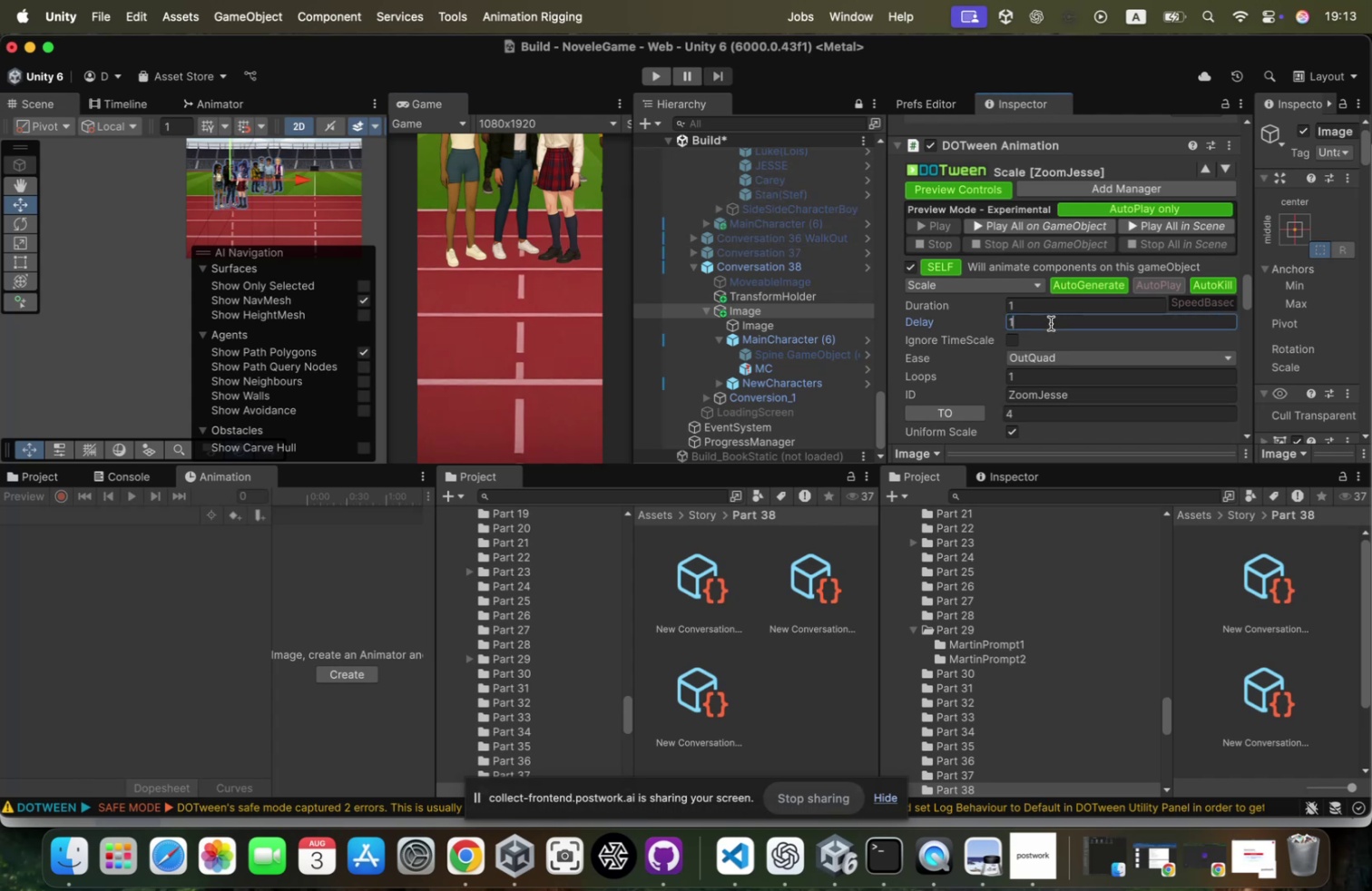 
scroll: coordinate [1051, 323], scroll_direction: up, amount: 43.0
 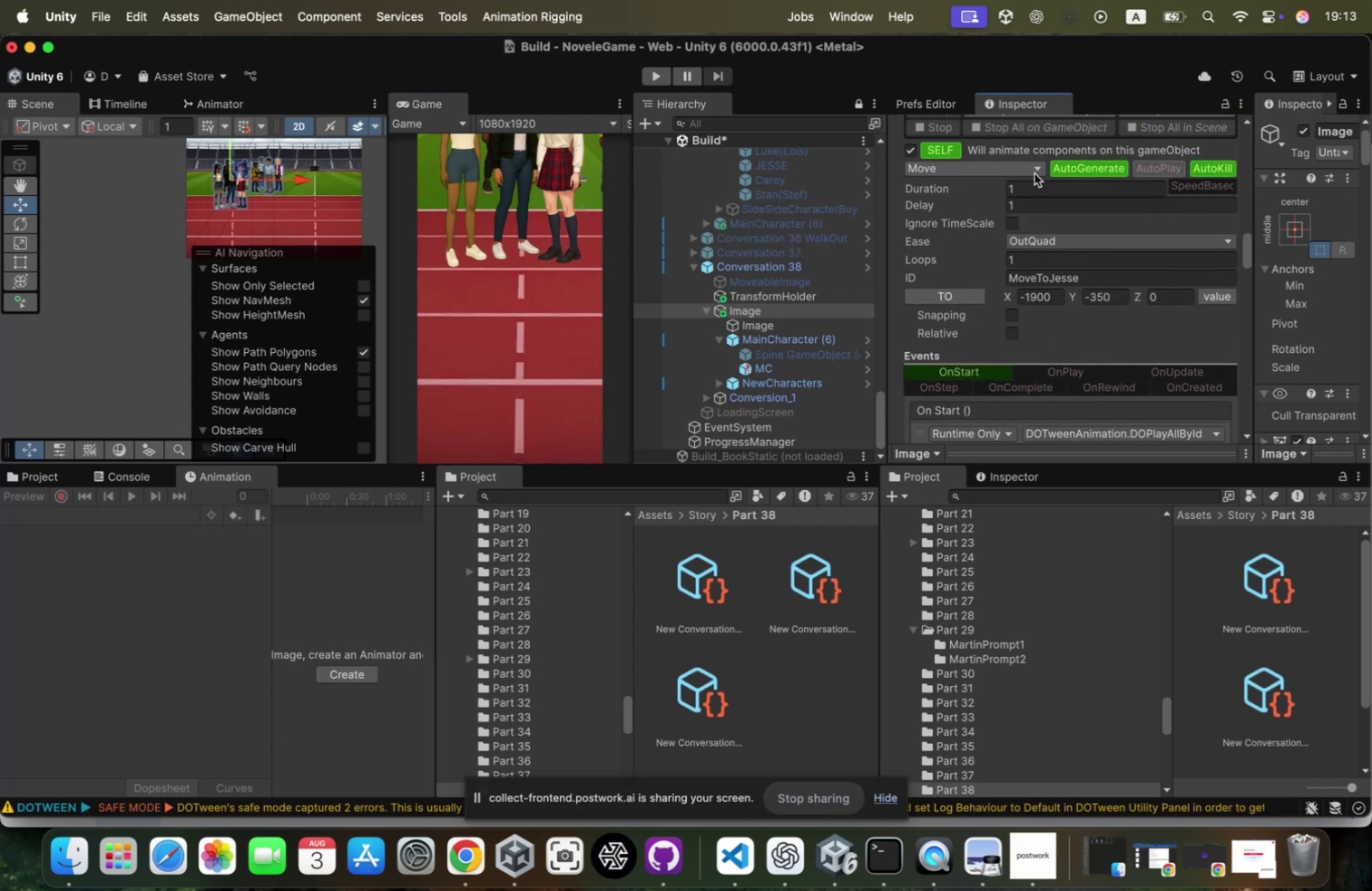 
left_click([1033, 180])
 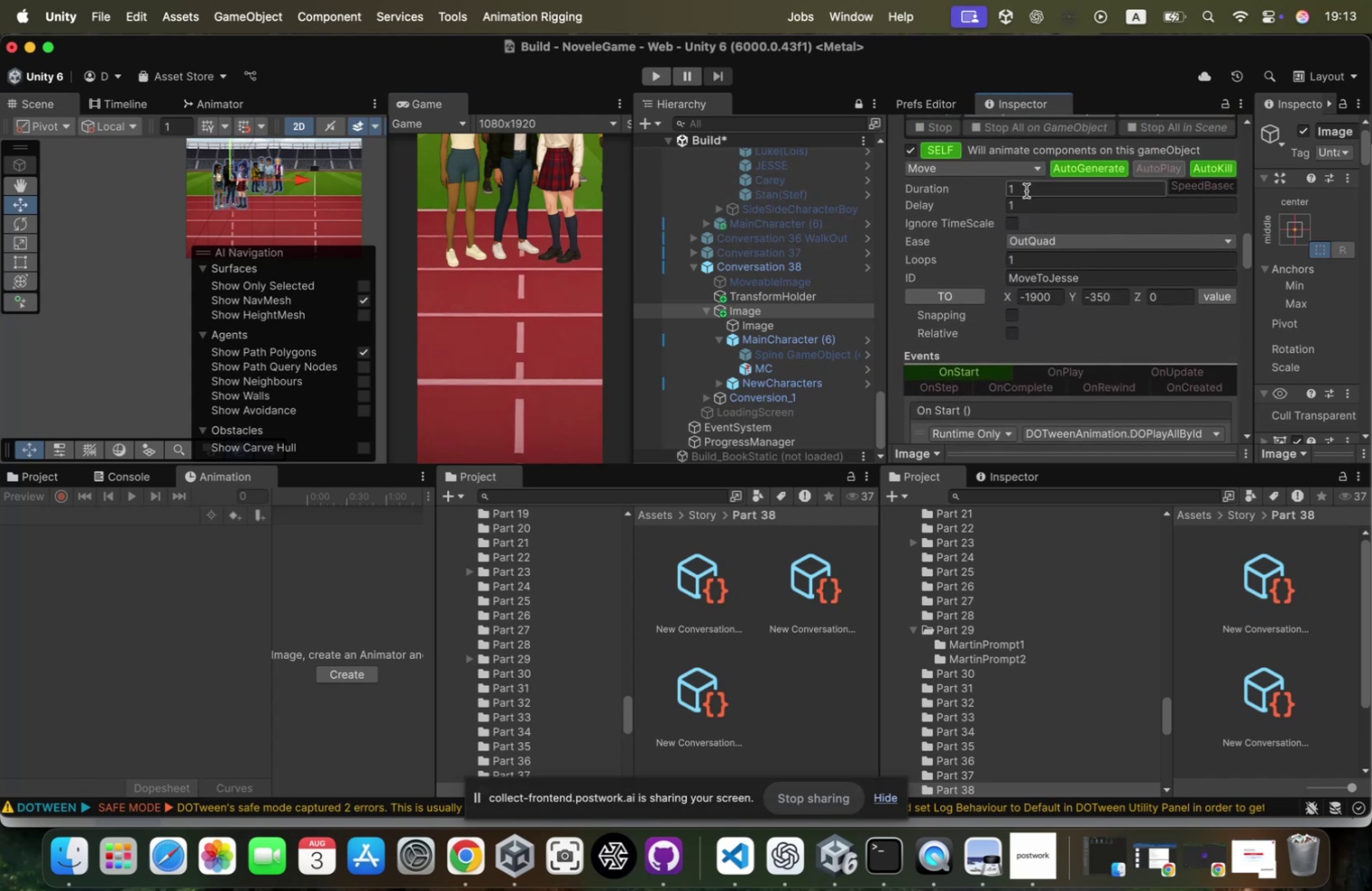 
left_click([1026, 191])
 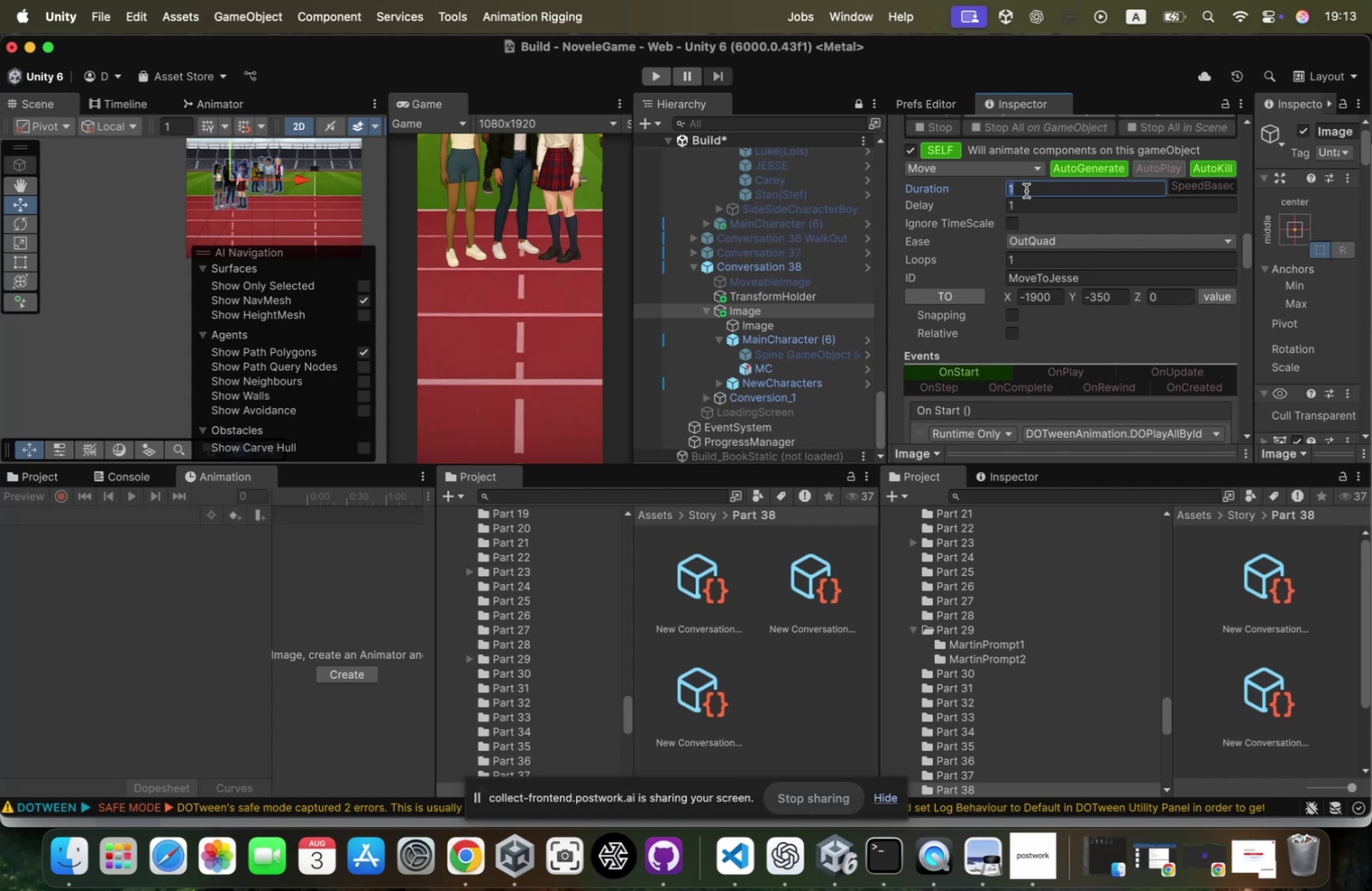 
key(0)
 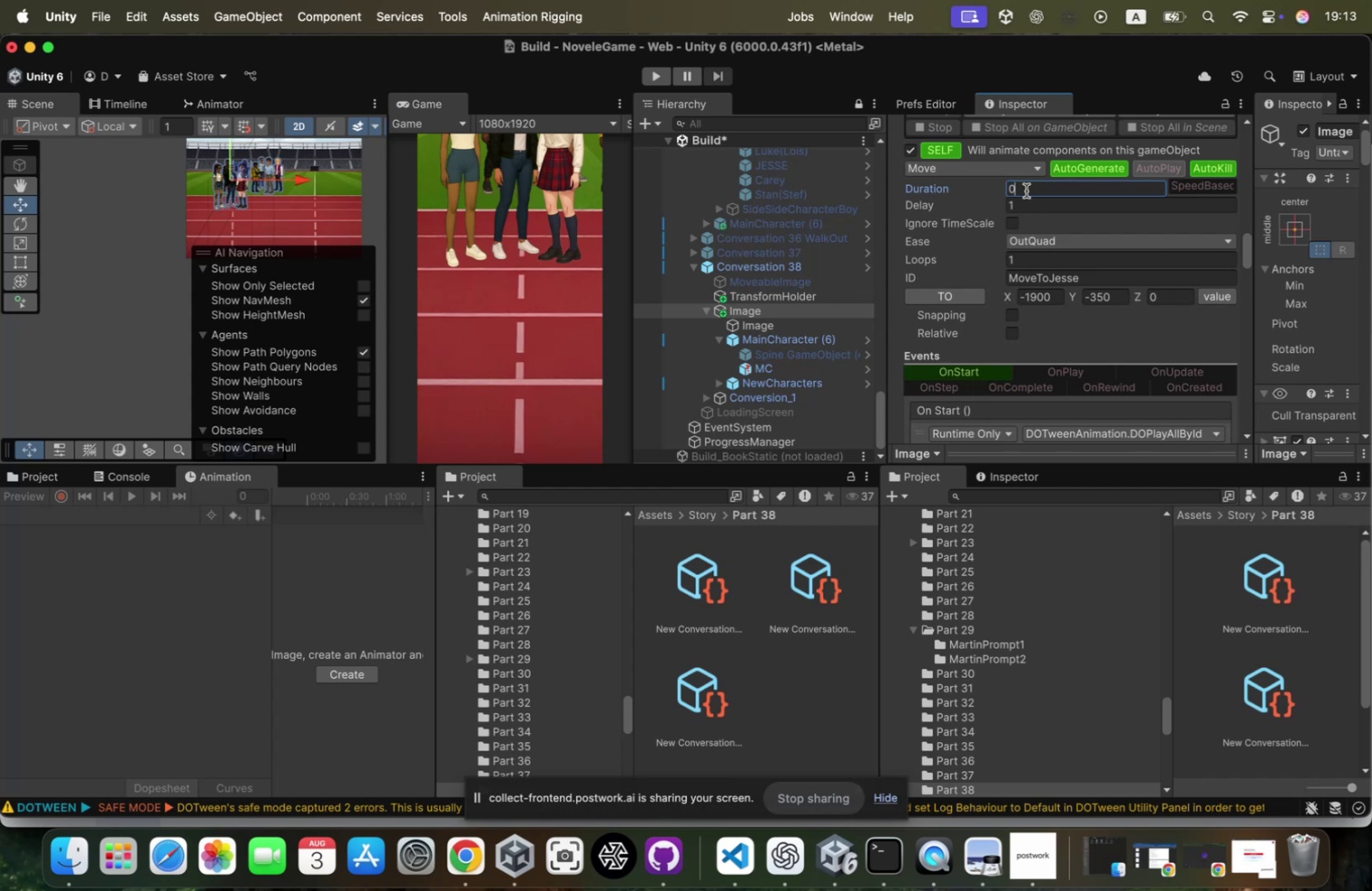 
key(Period)
 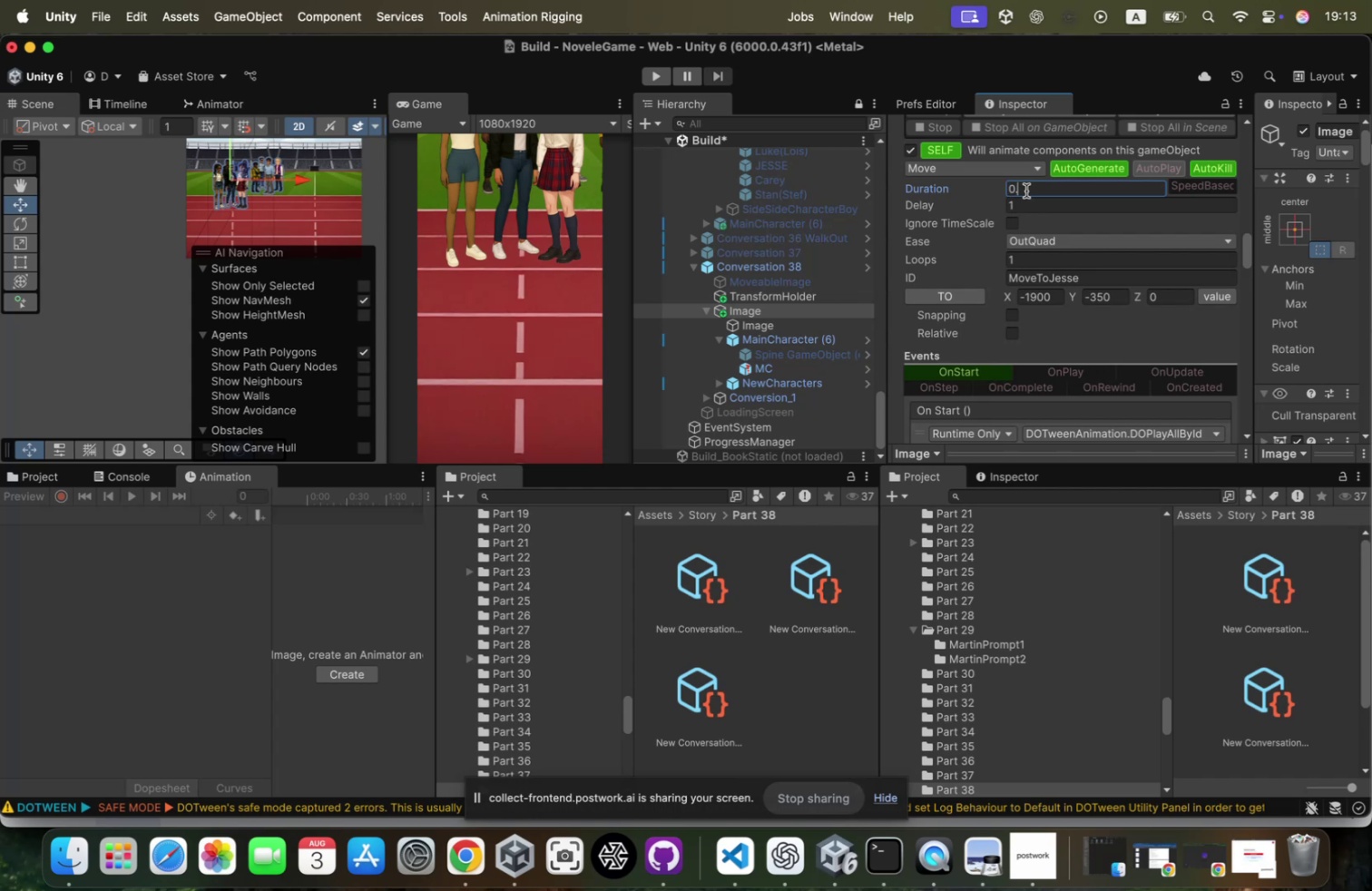 
key(5)
 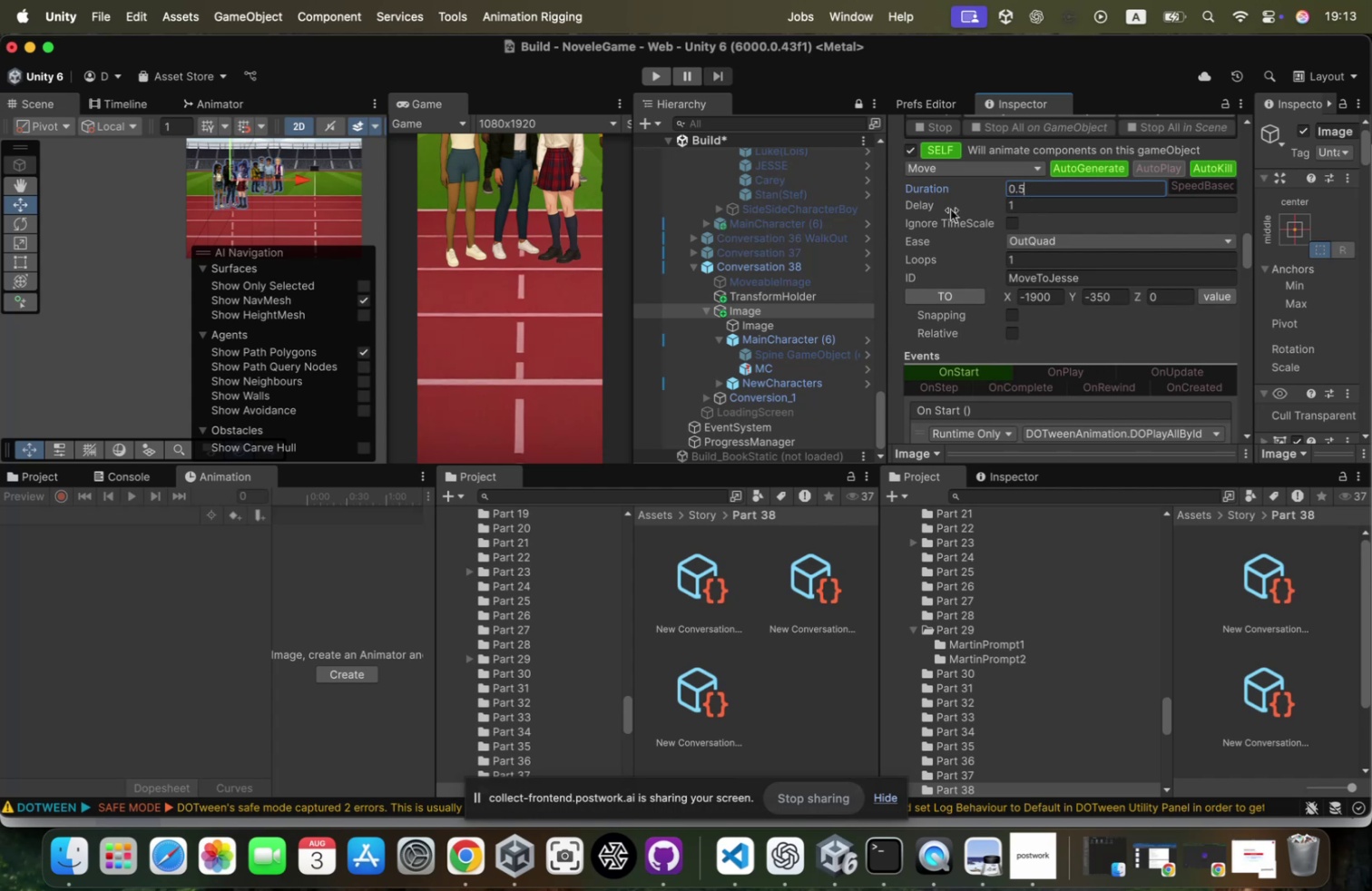 
left_click([929, 226])
 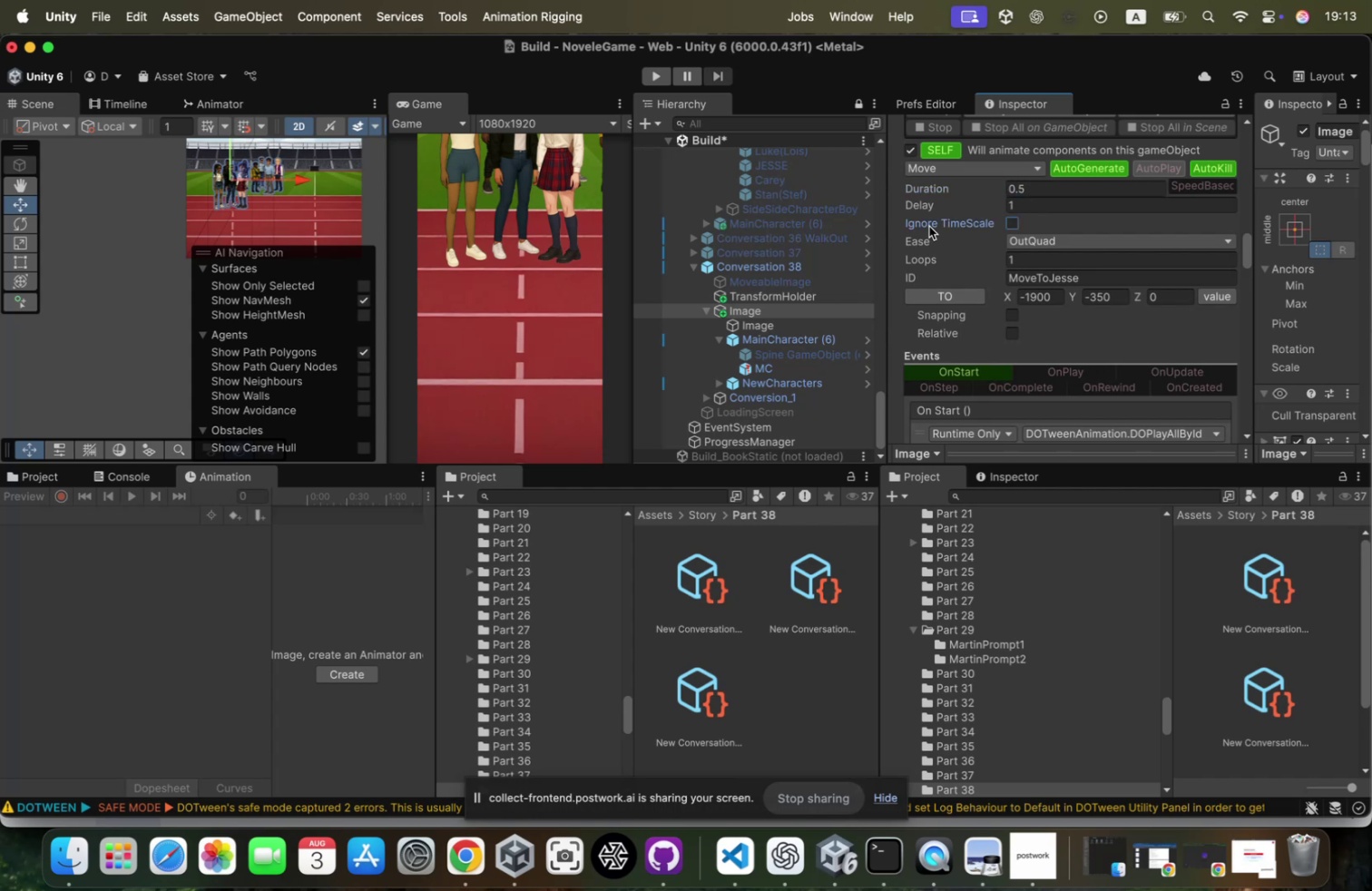 
scroll: coordinate [929, 226], scroll_direction: down, amount: 43.0
 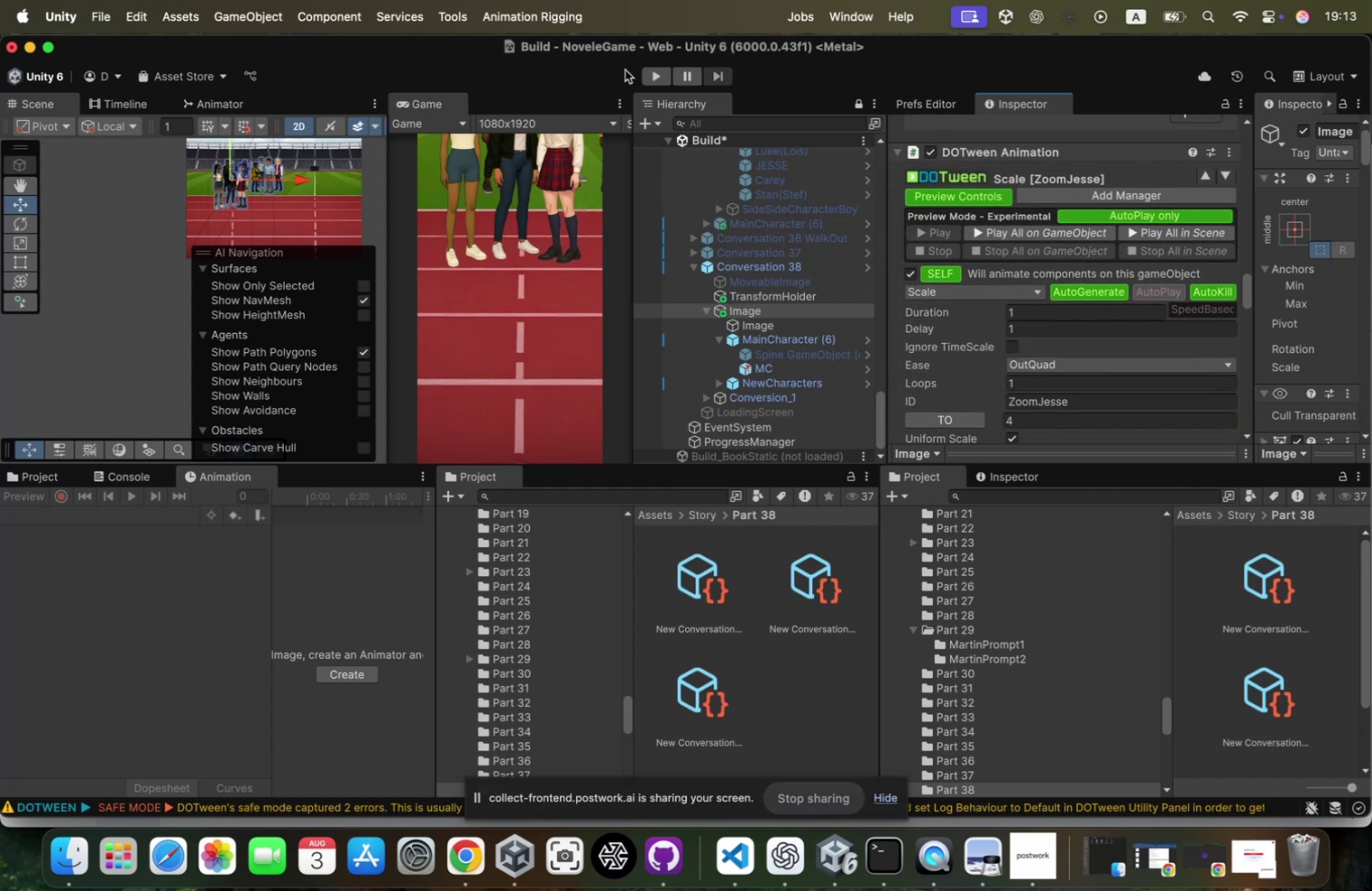 
left_click([662, 73])
 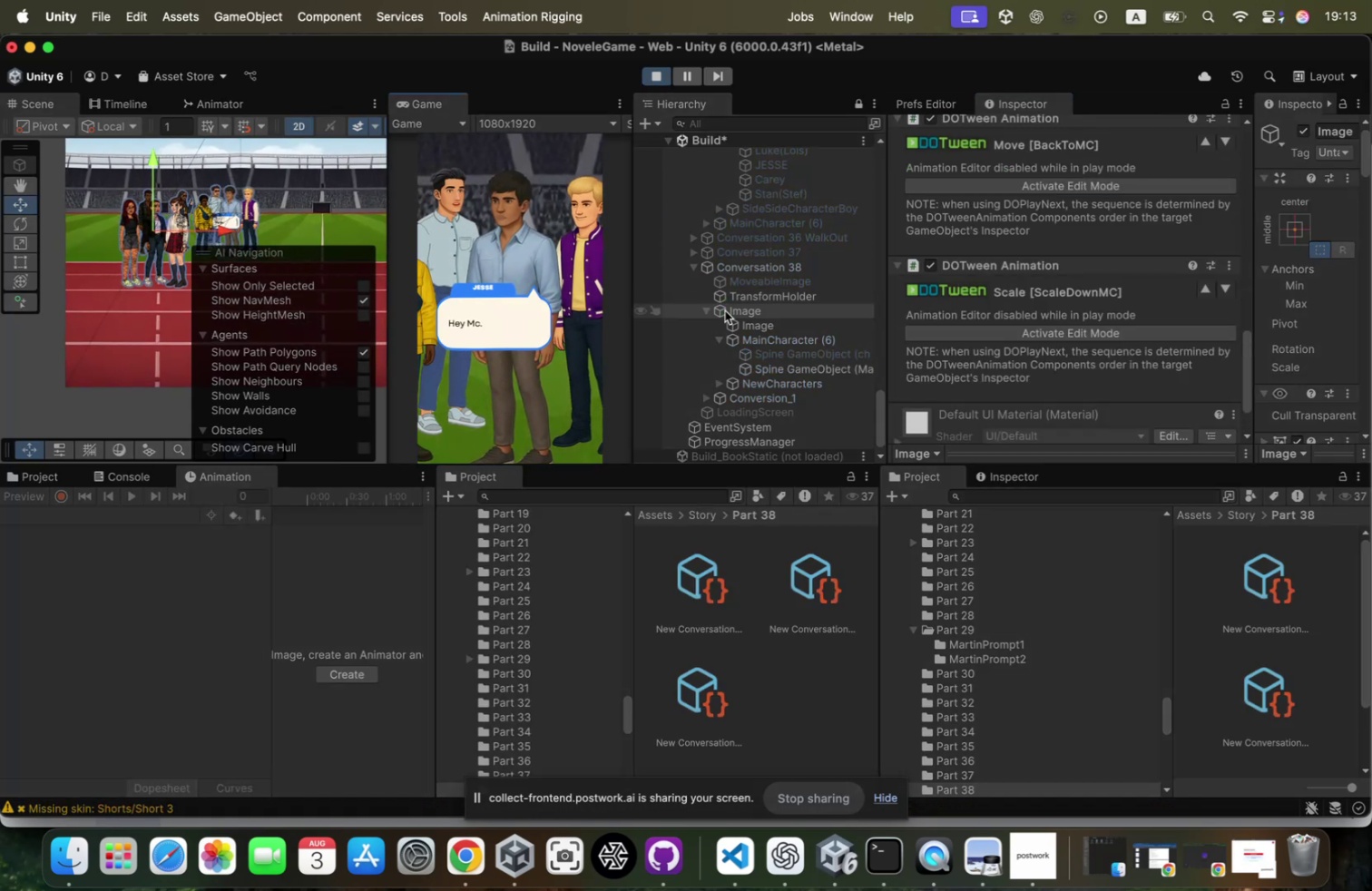 
wait(7.84)
 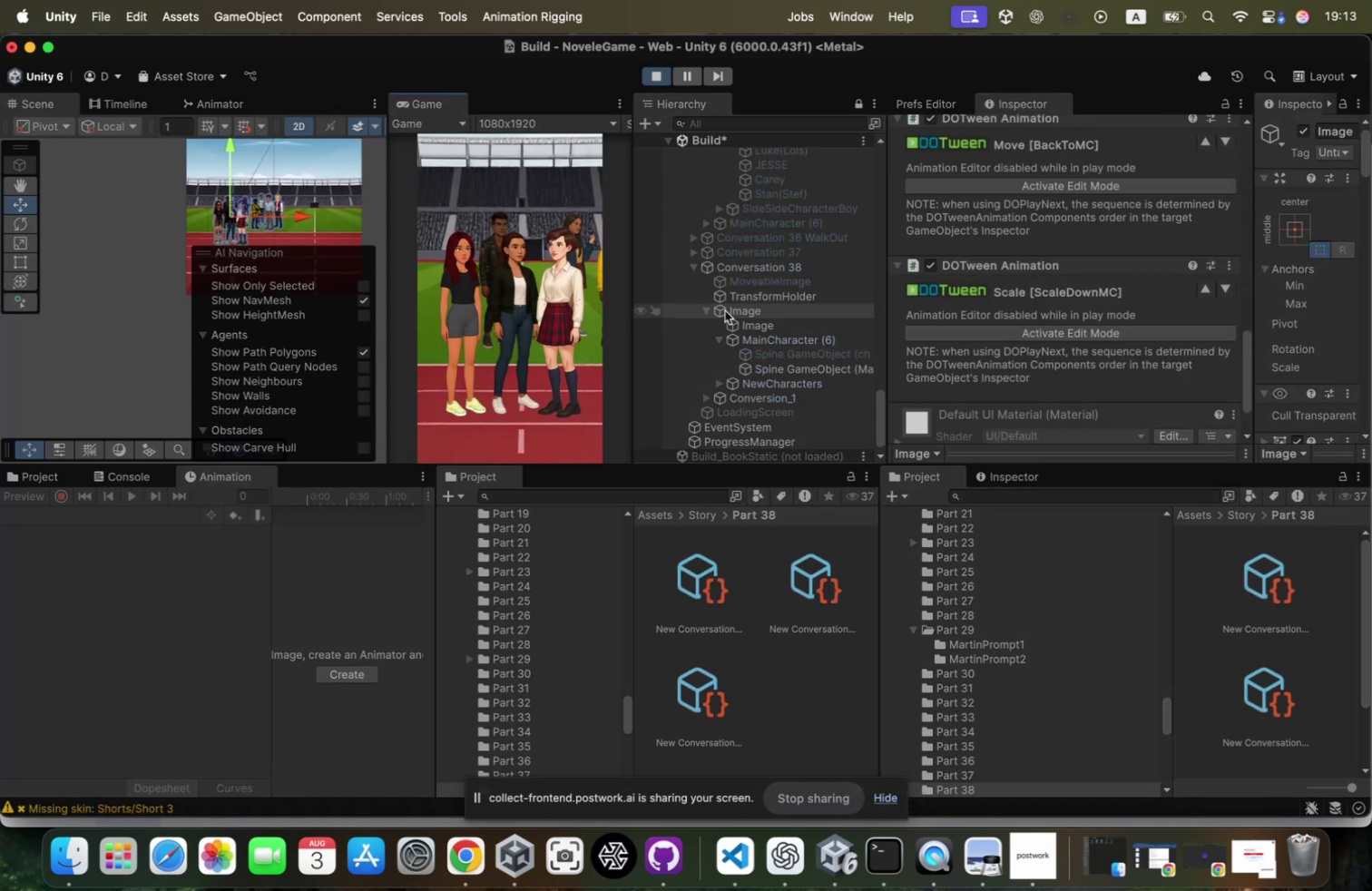 
left_click([552, 238])
 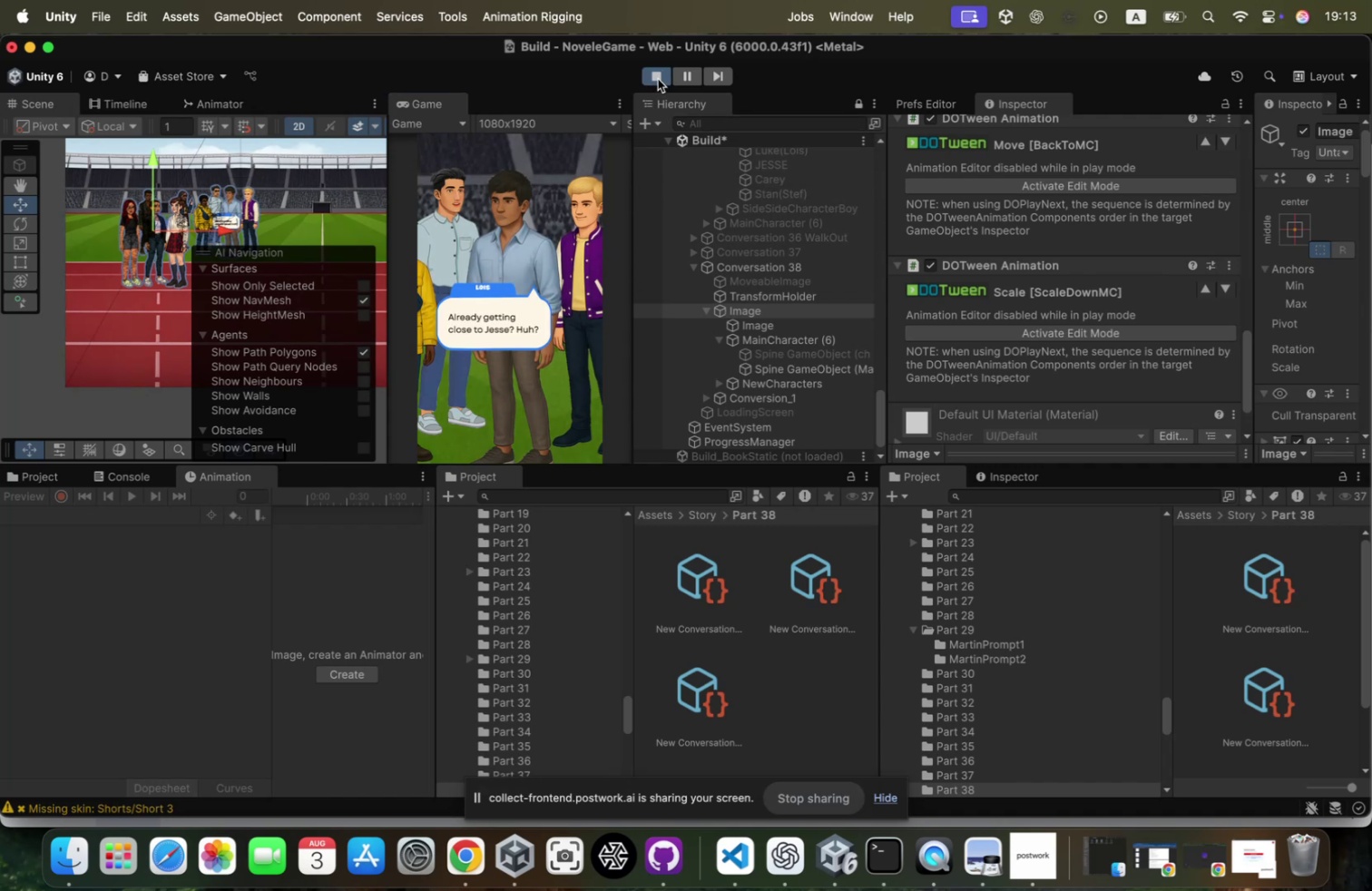 
wait(7.45)
 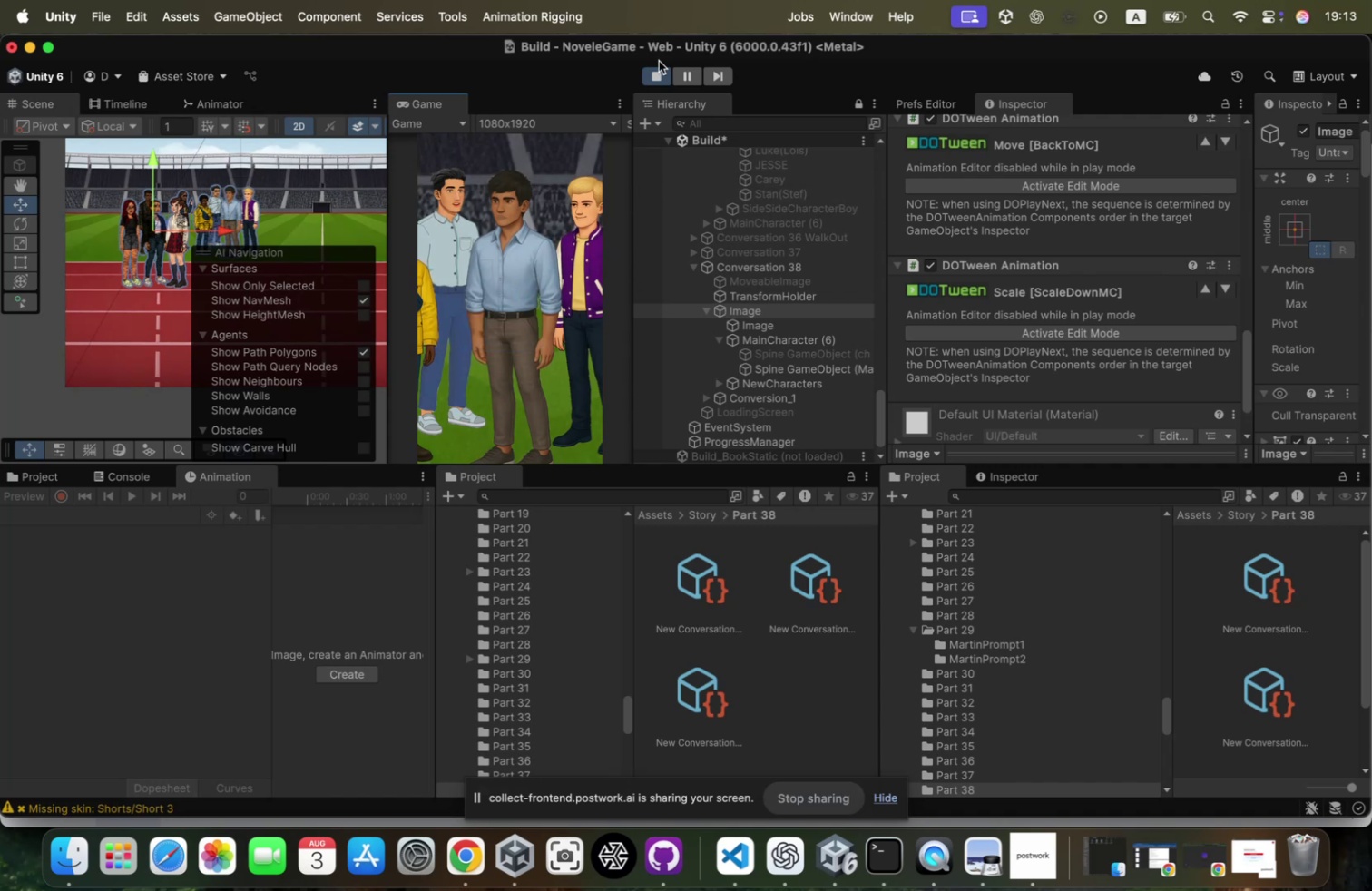 
left_click([781, 273])
 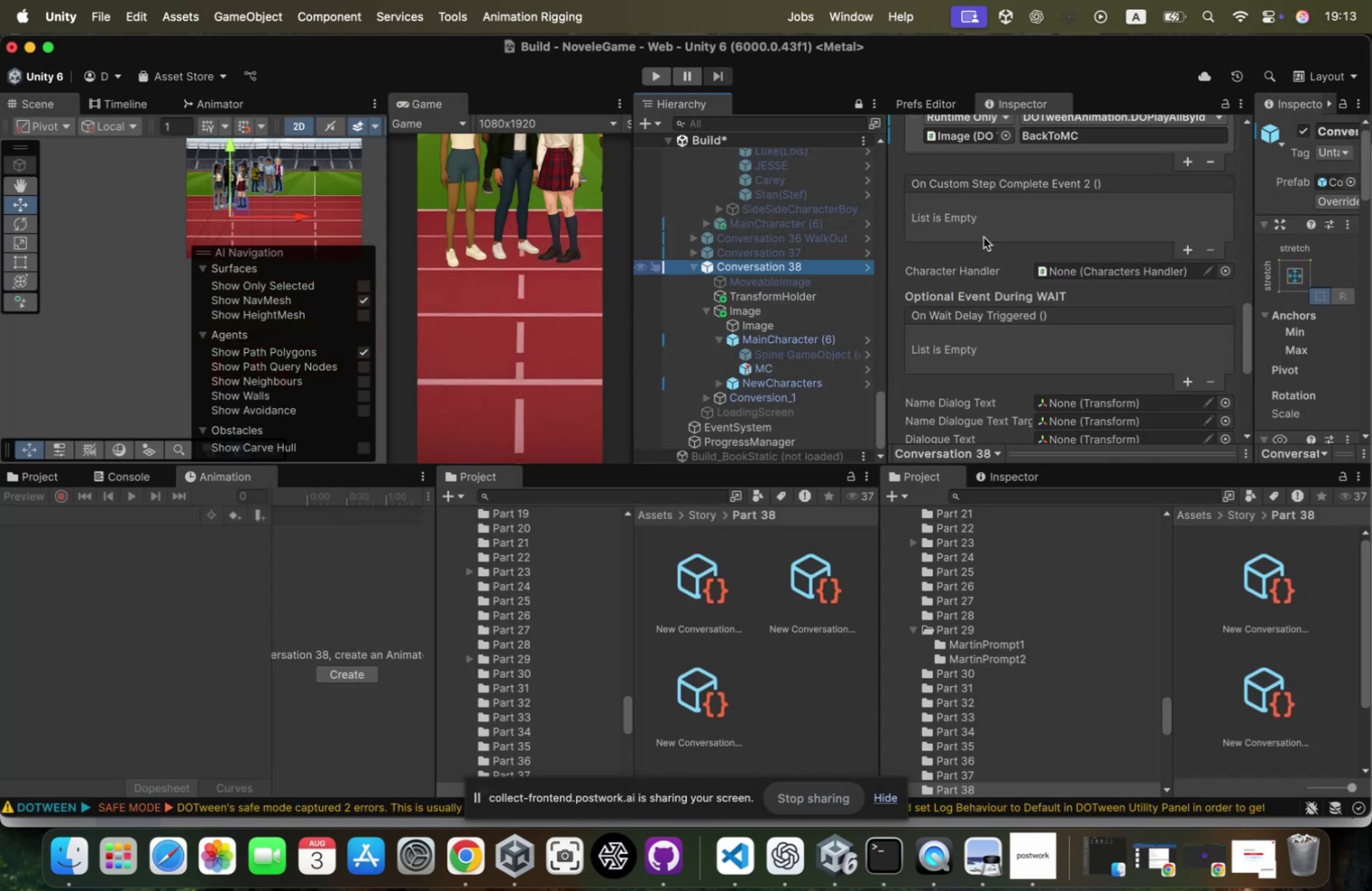 
scroll: coordinate [1193, 258], scroll_direction: up, amount: 2.0
 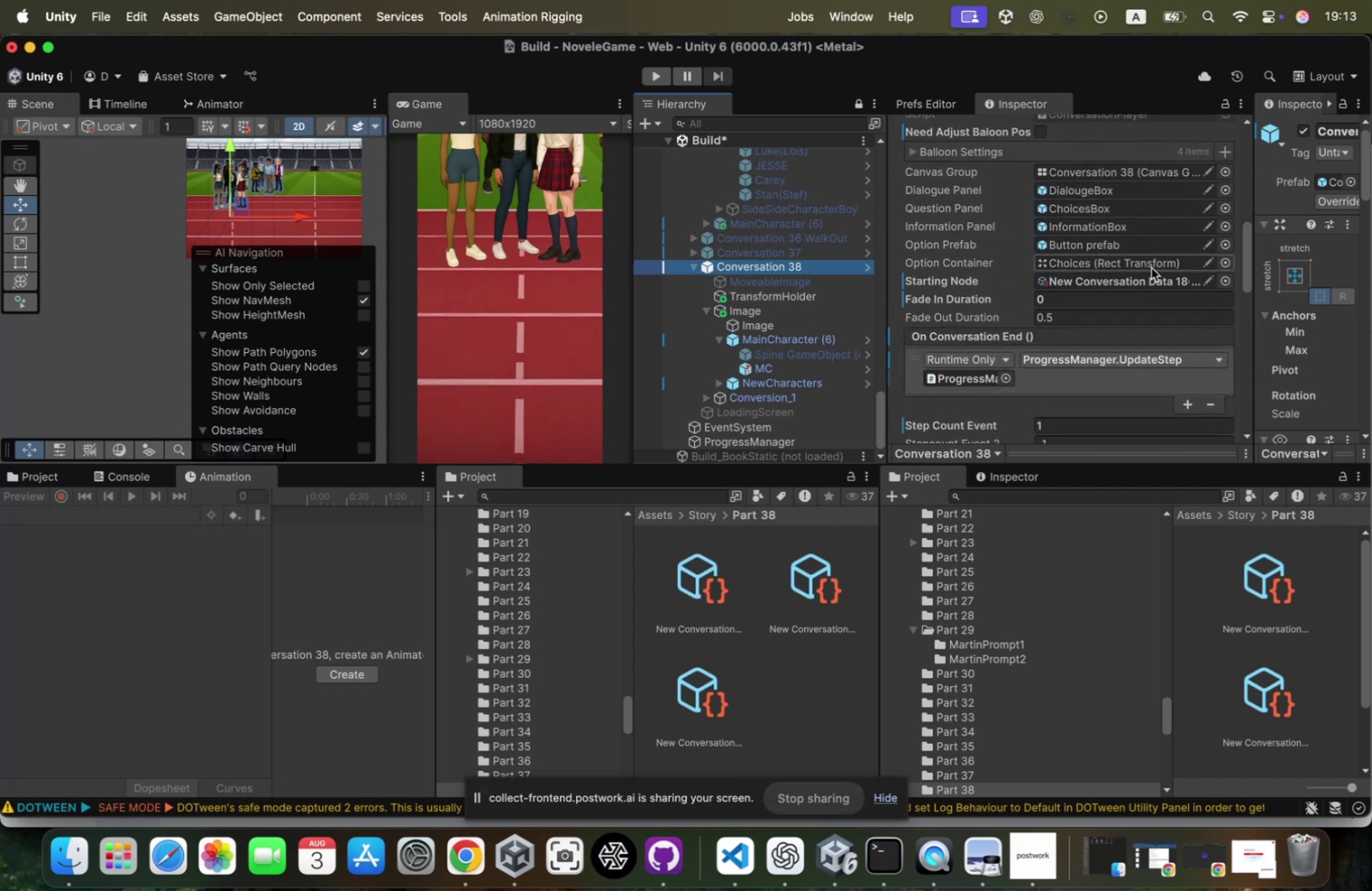 
left_click([1143, 285])
 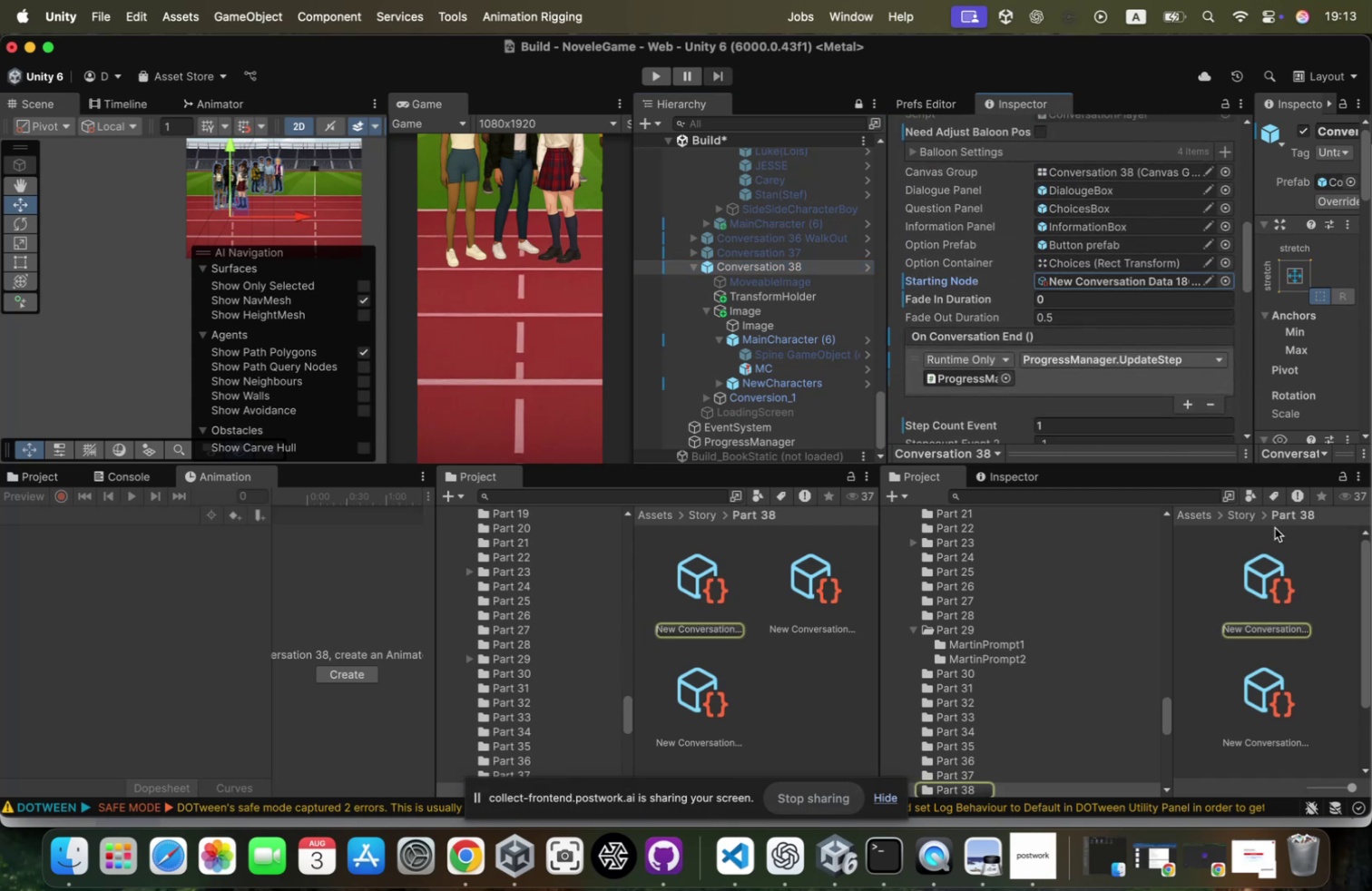 
left_click([1275, 569])
 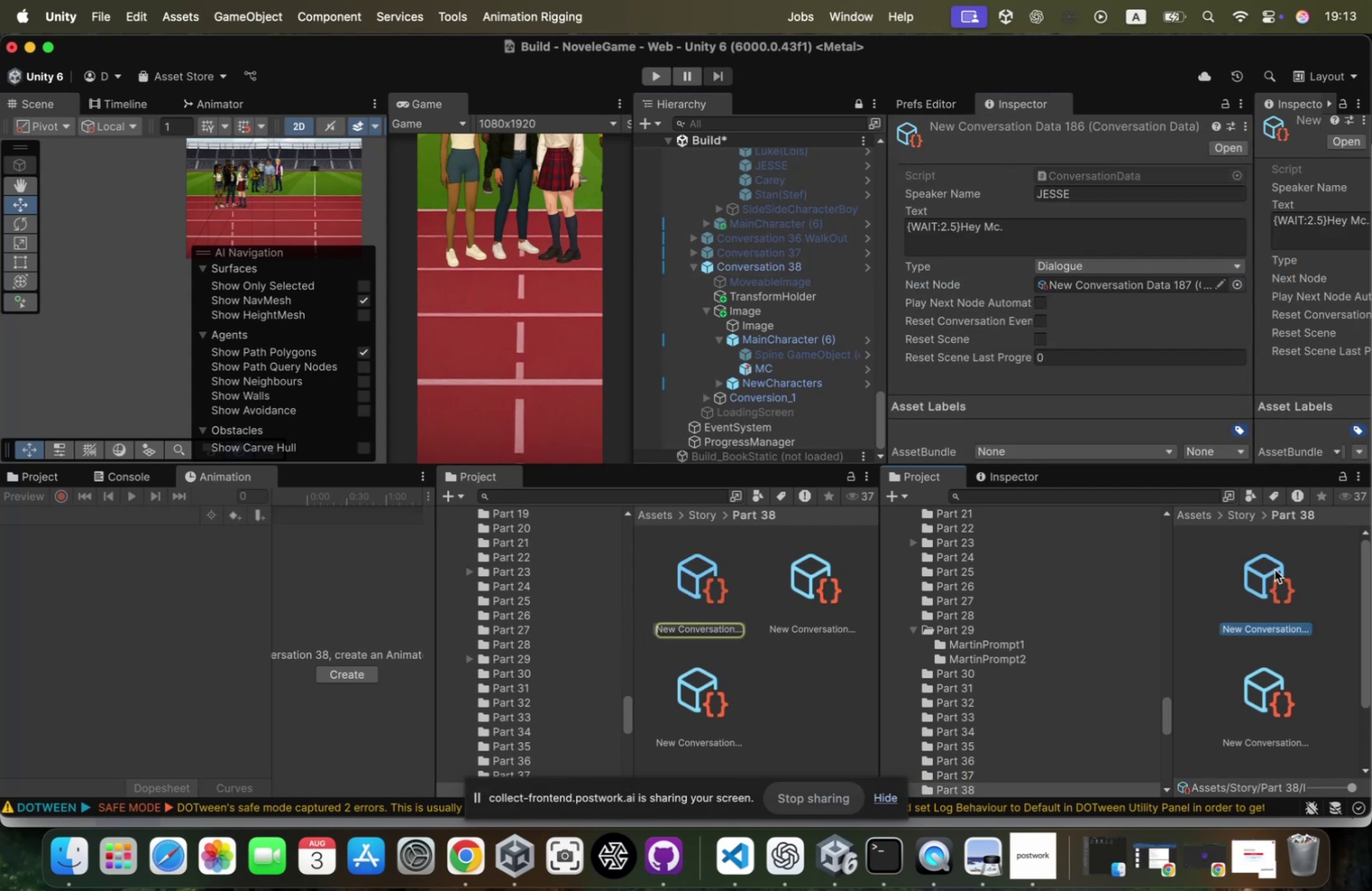 
key(ArrowDown)
 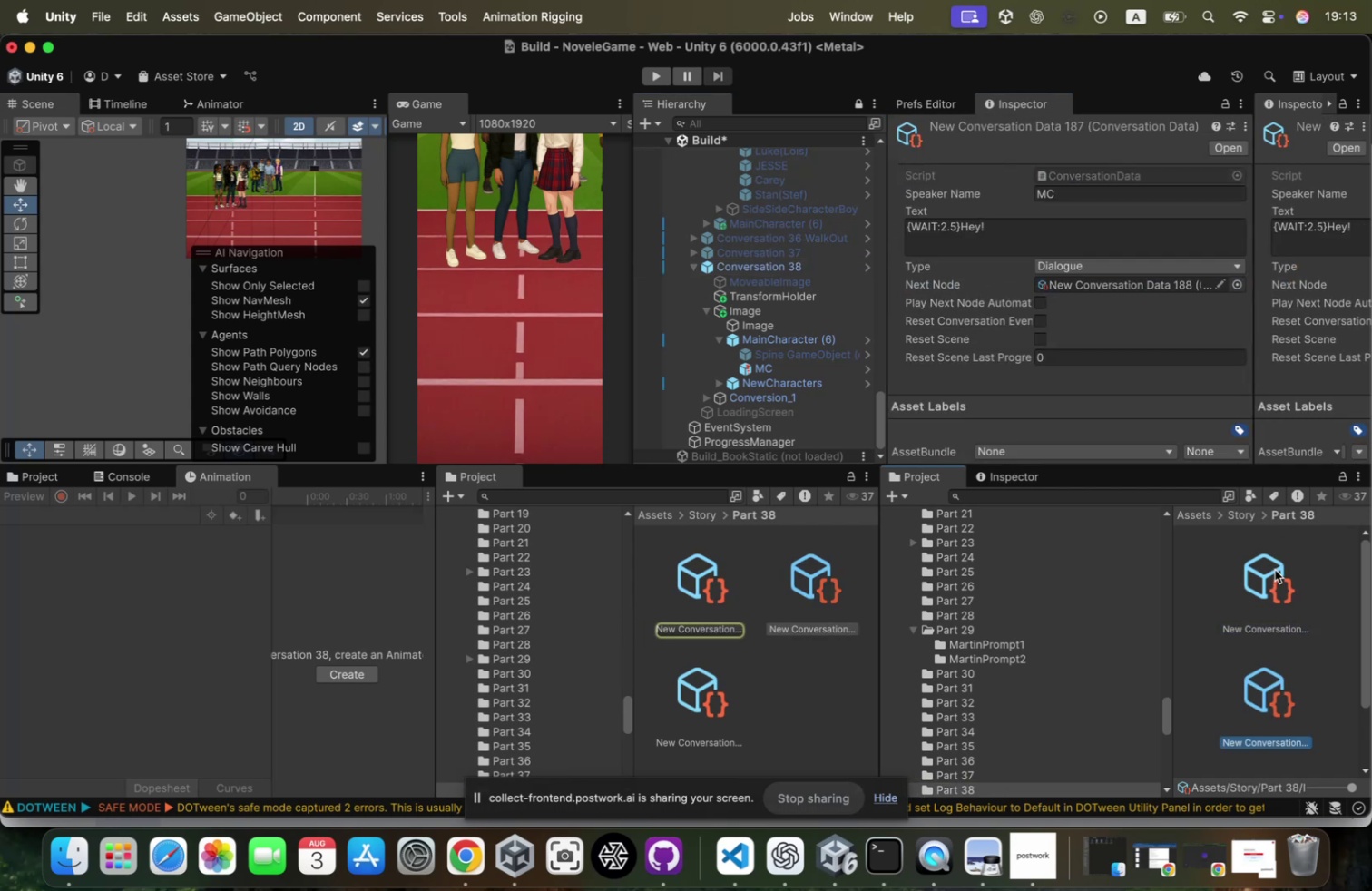 
key(ArrowUp)
 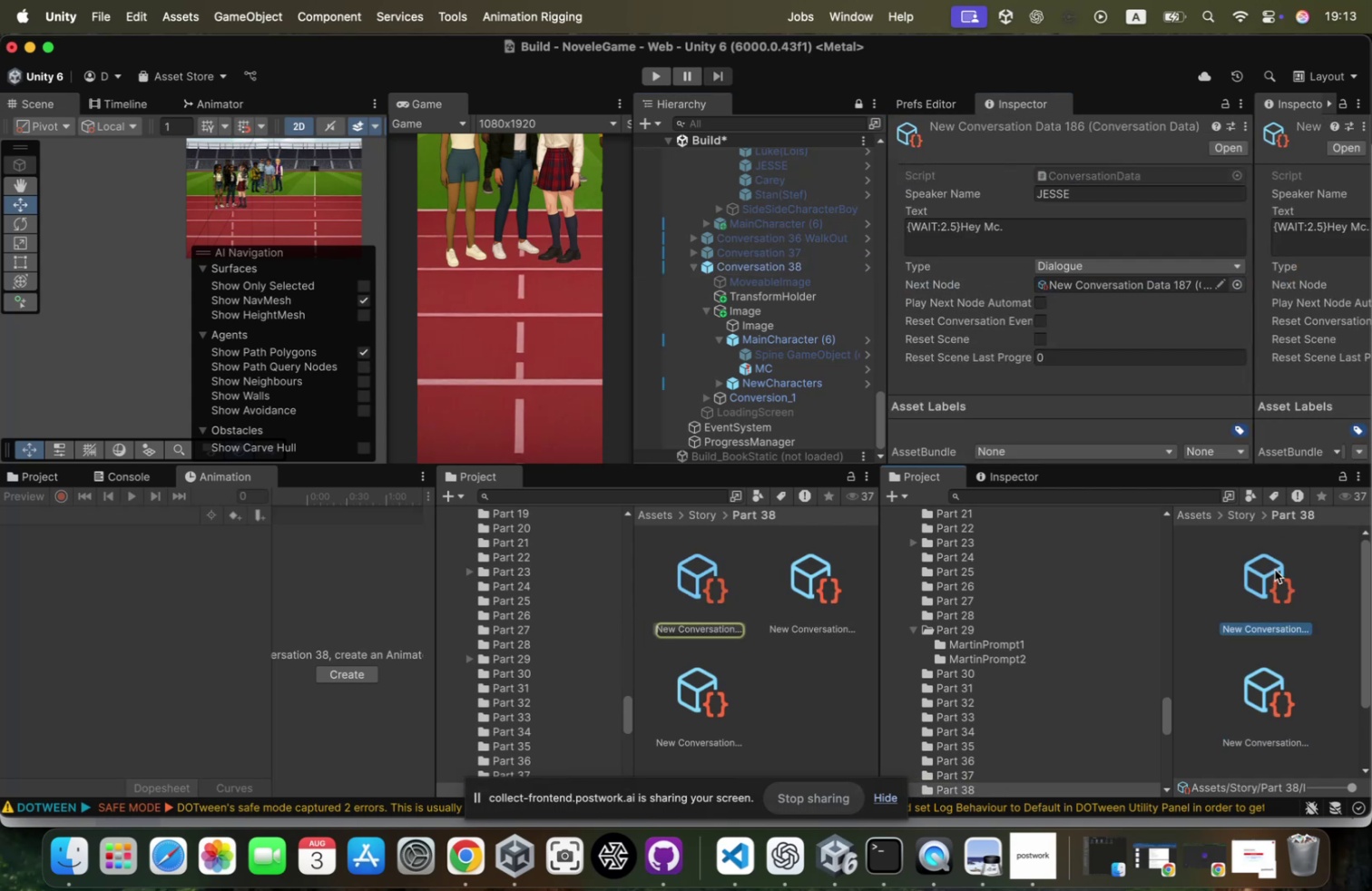 
key(ArrowDown)
 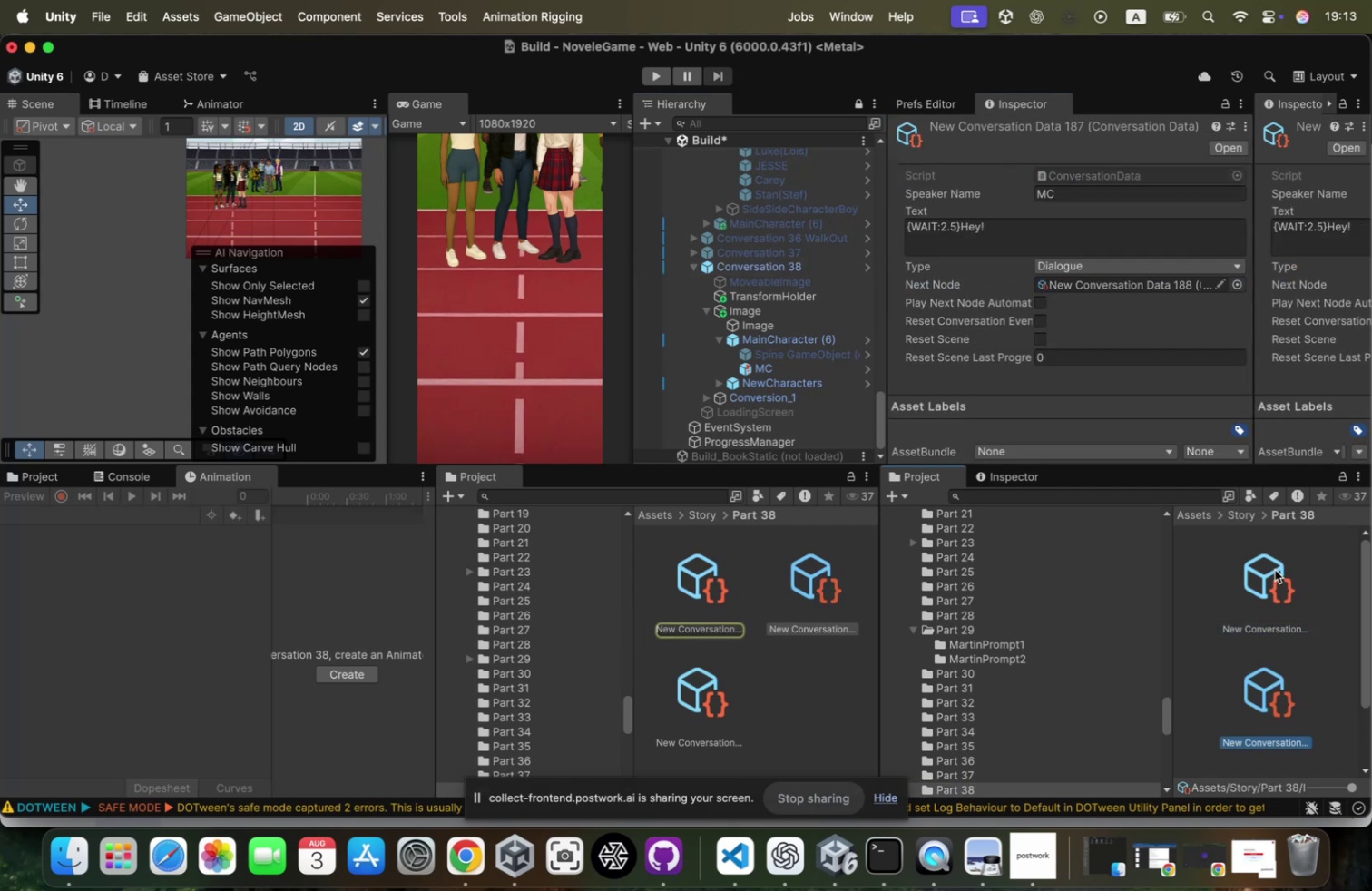 
key(ArrowUp)
 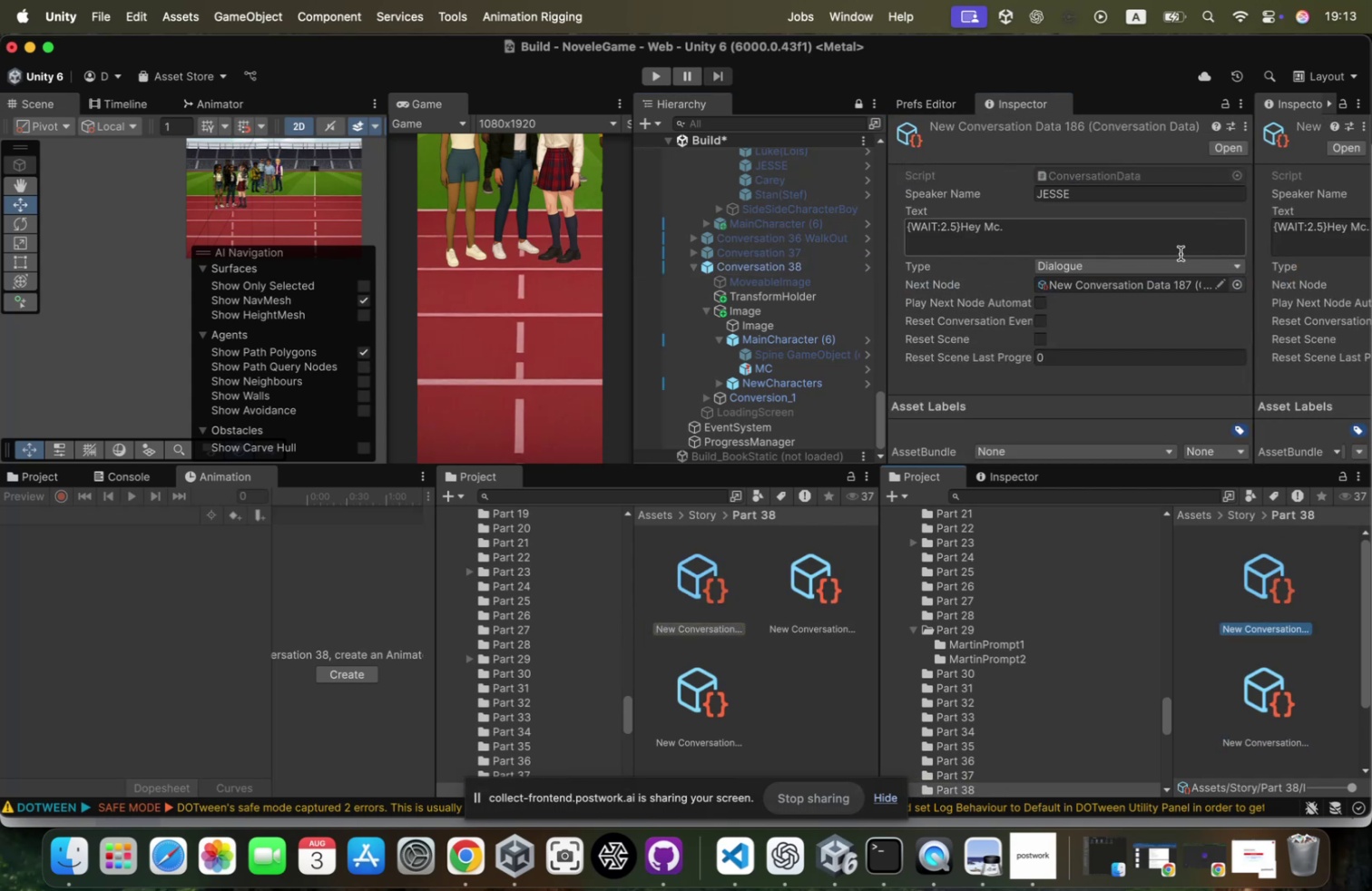 
left_click([1174, 280])
 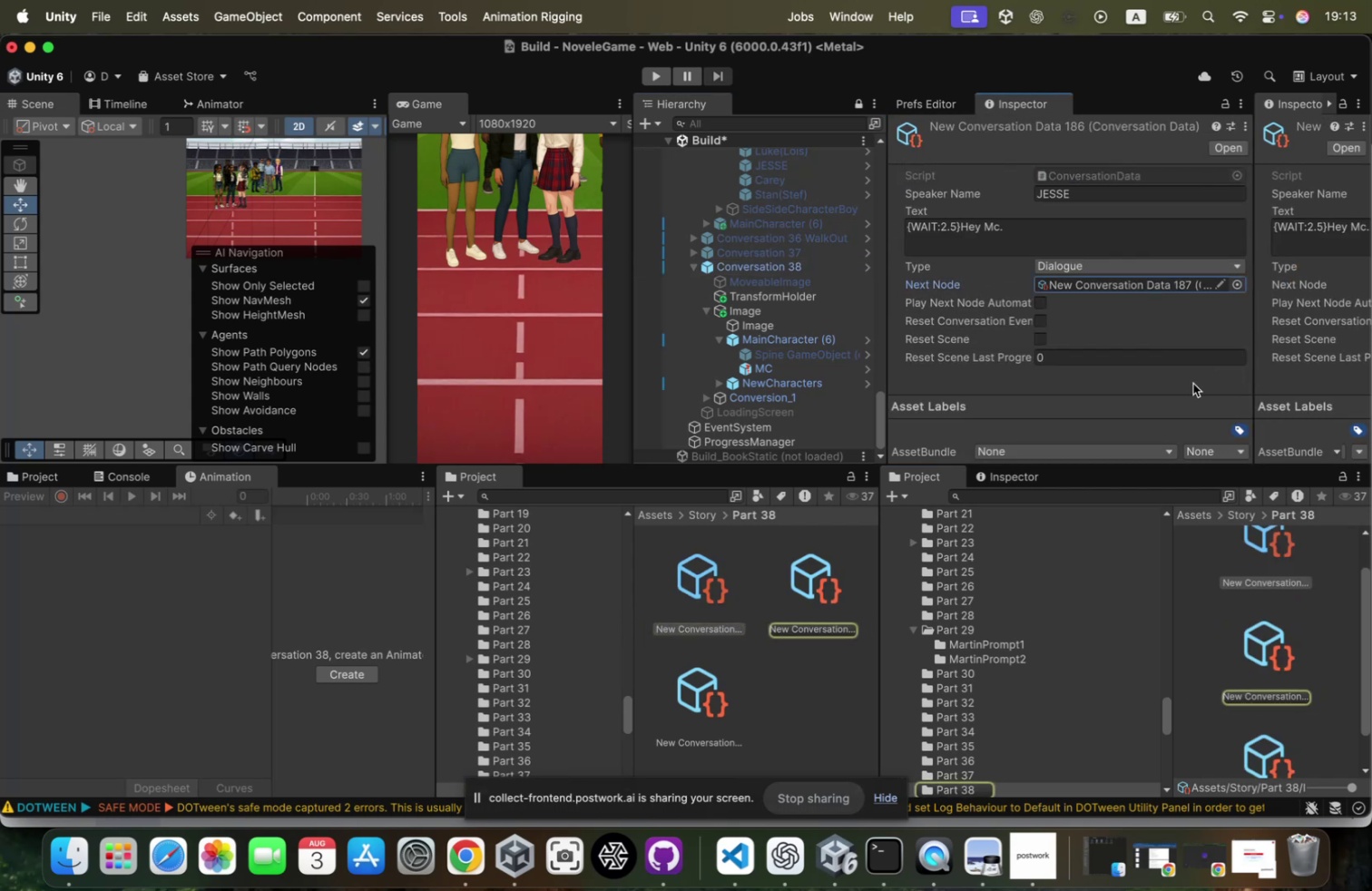 
scroll: coordinate [1062, 637], scroll_direction: down, amount: 25.0
 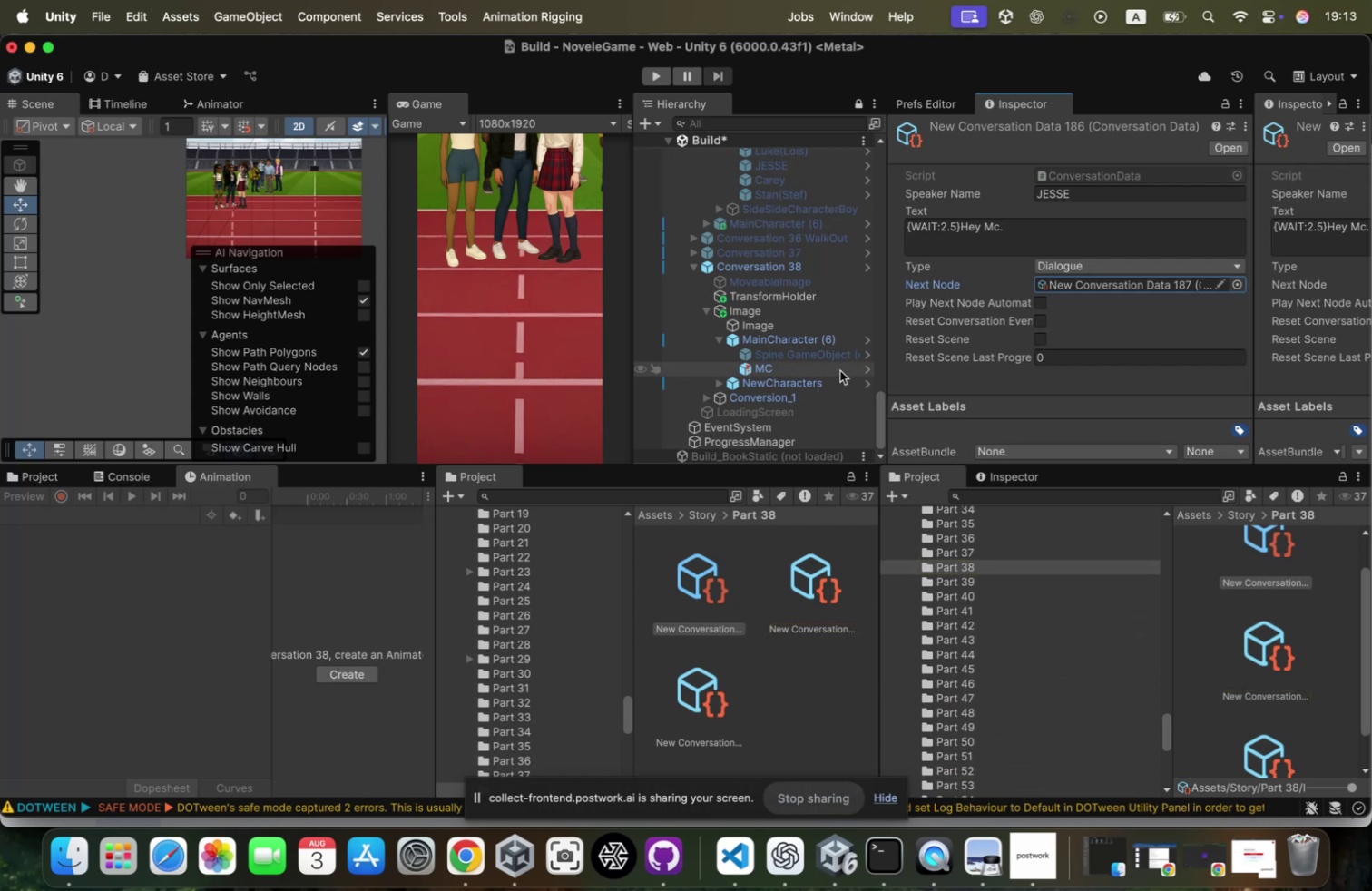 
left_click([815, 261])
 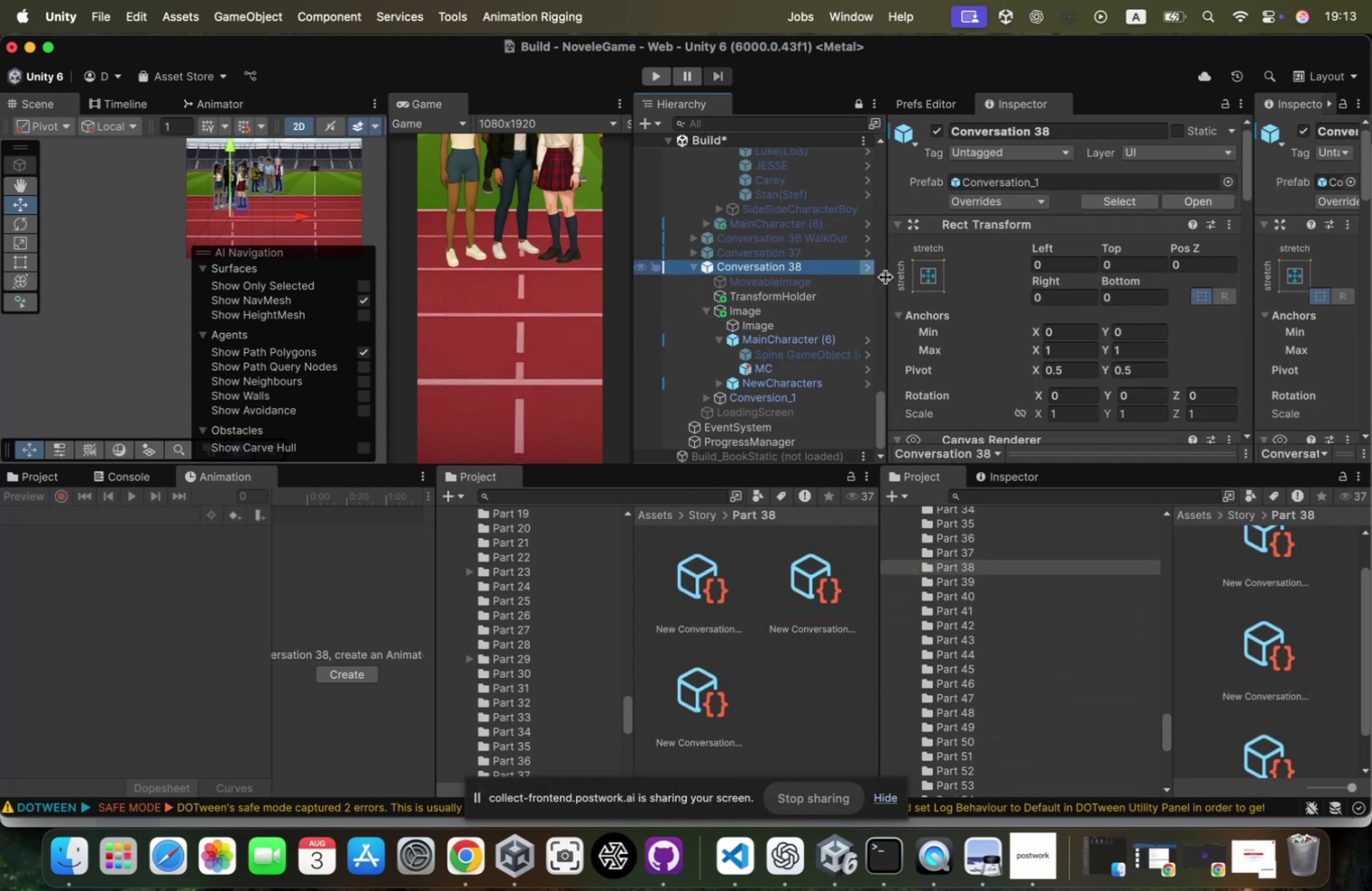 
scroll: coordinate [1050, 301], scroll_direction: down, amount: 55.0
 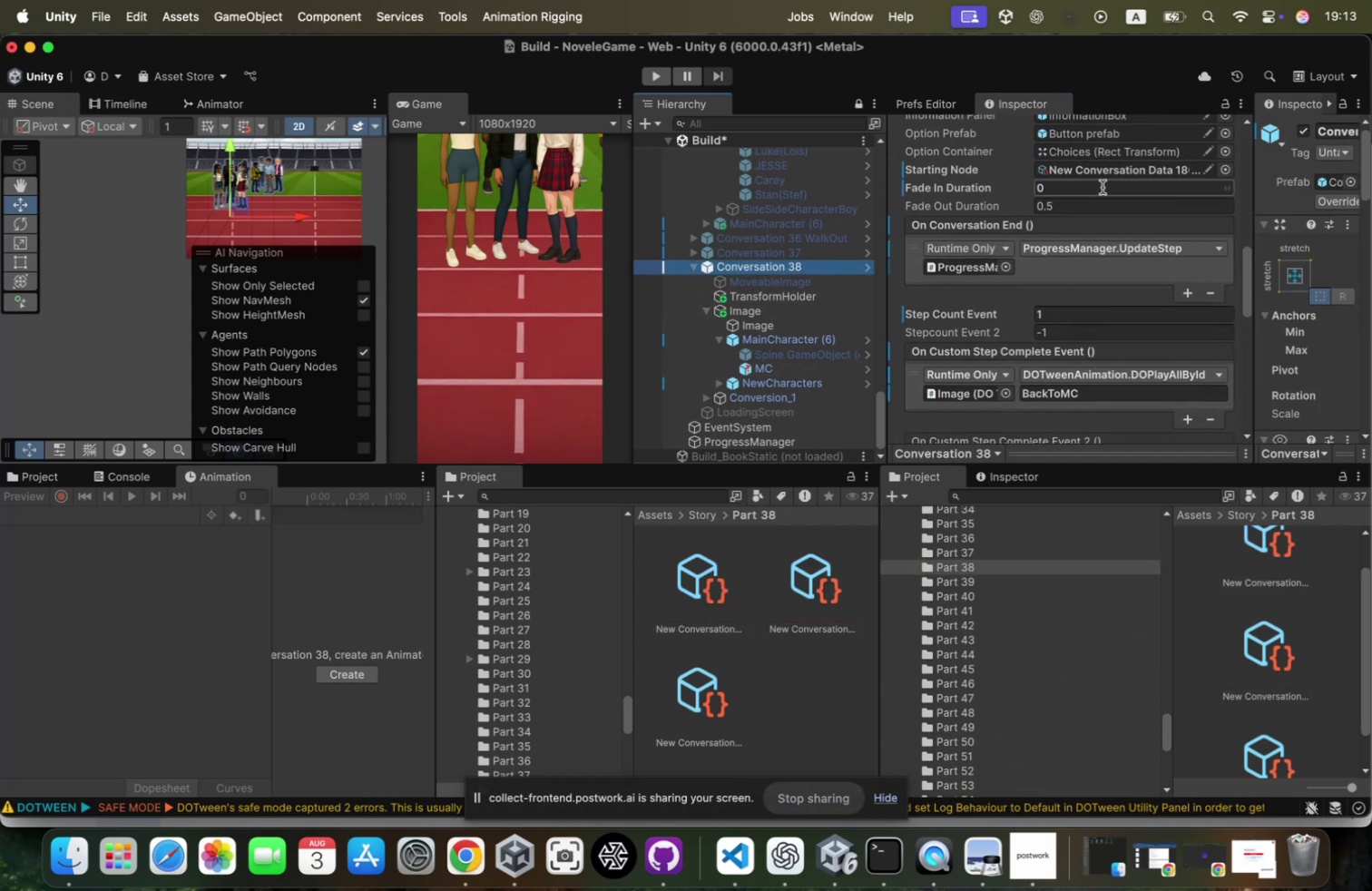 
left_click([1119, 168])
 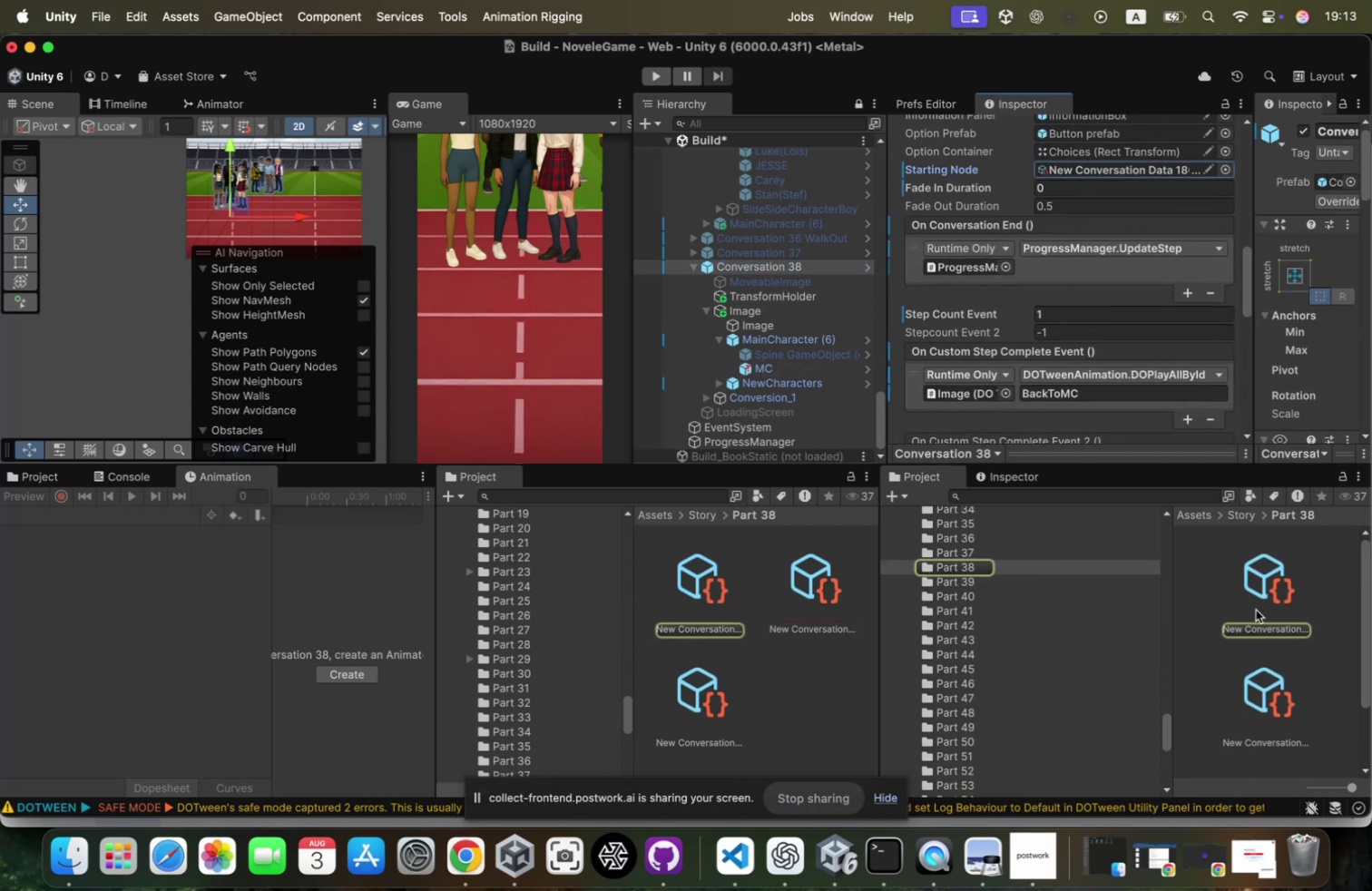 
left_click([1265, 671])
 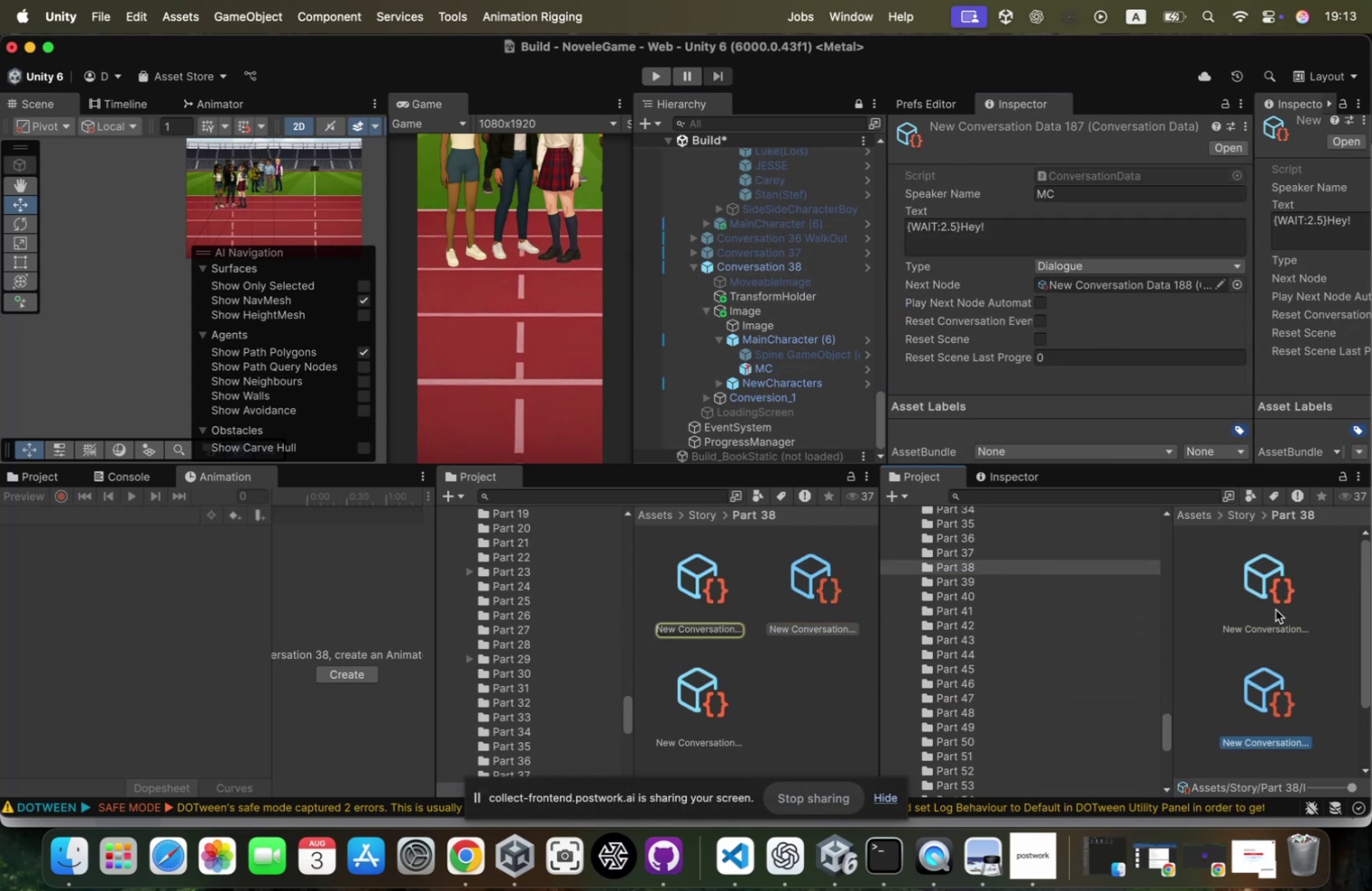 
left_click([1277, 599])
 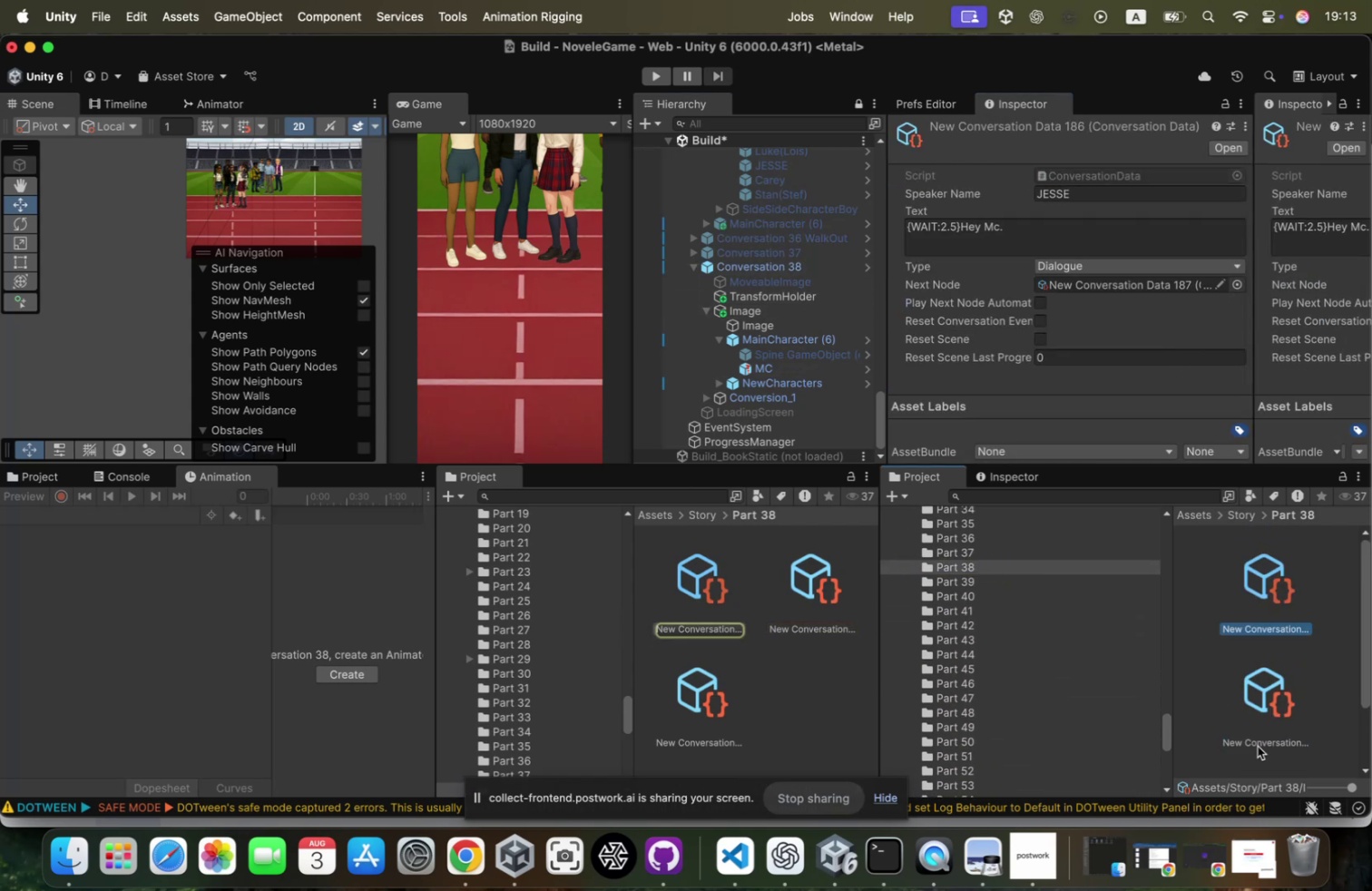 
left_click_drag(start_coordinate=[1267, 707], to_coordinate=[1162, 288])
 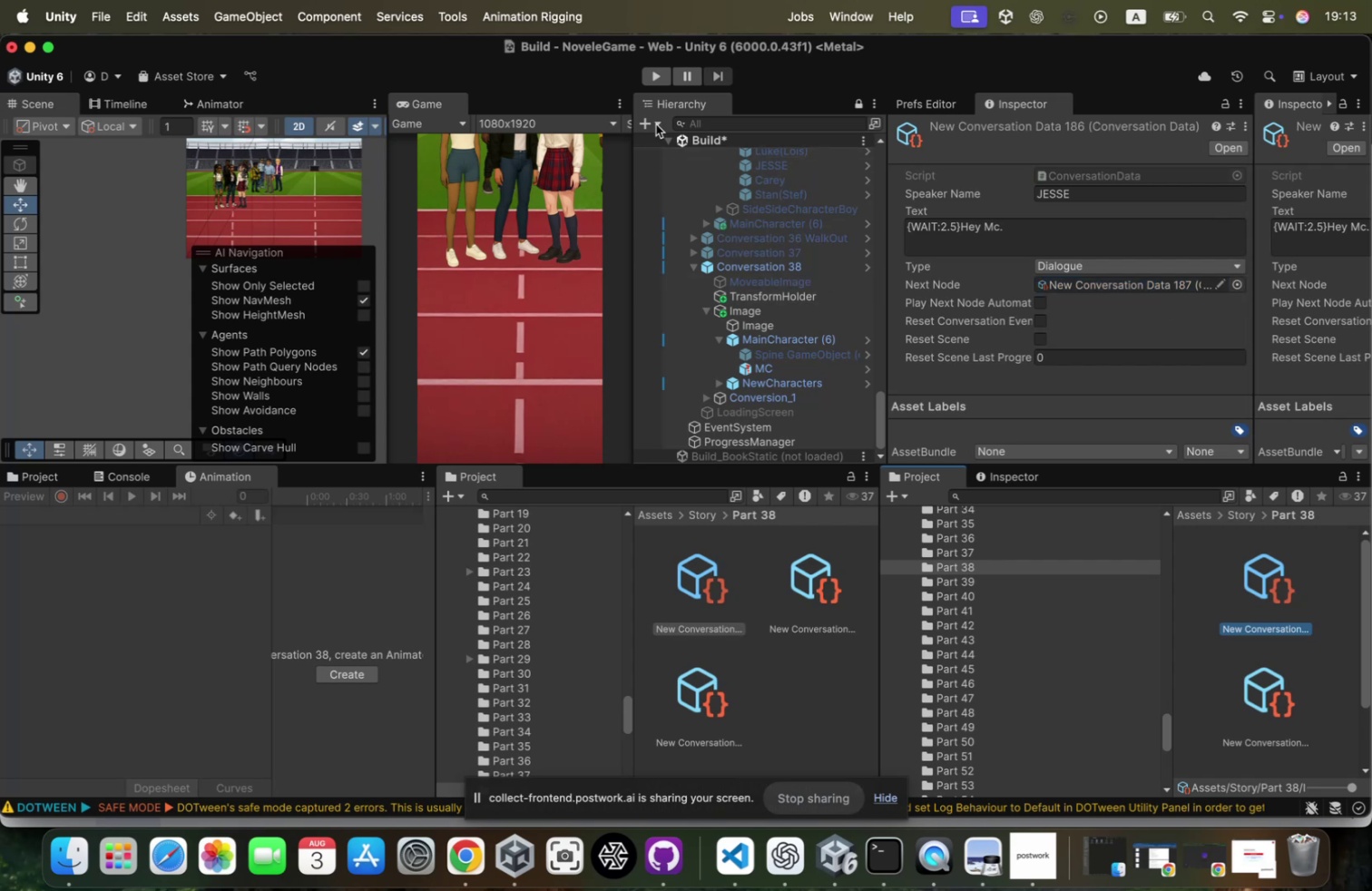 
left_click([704, 142])
 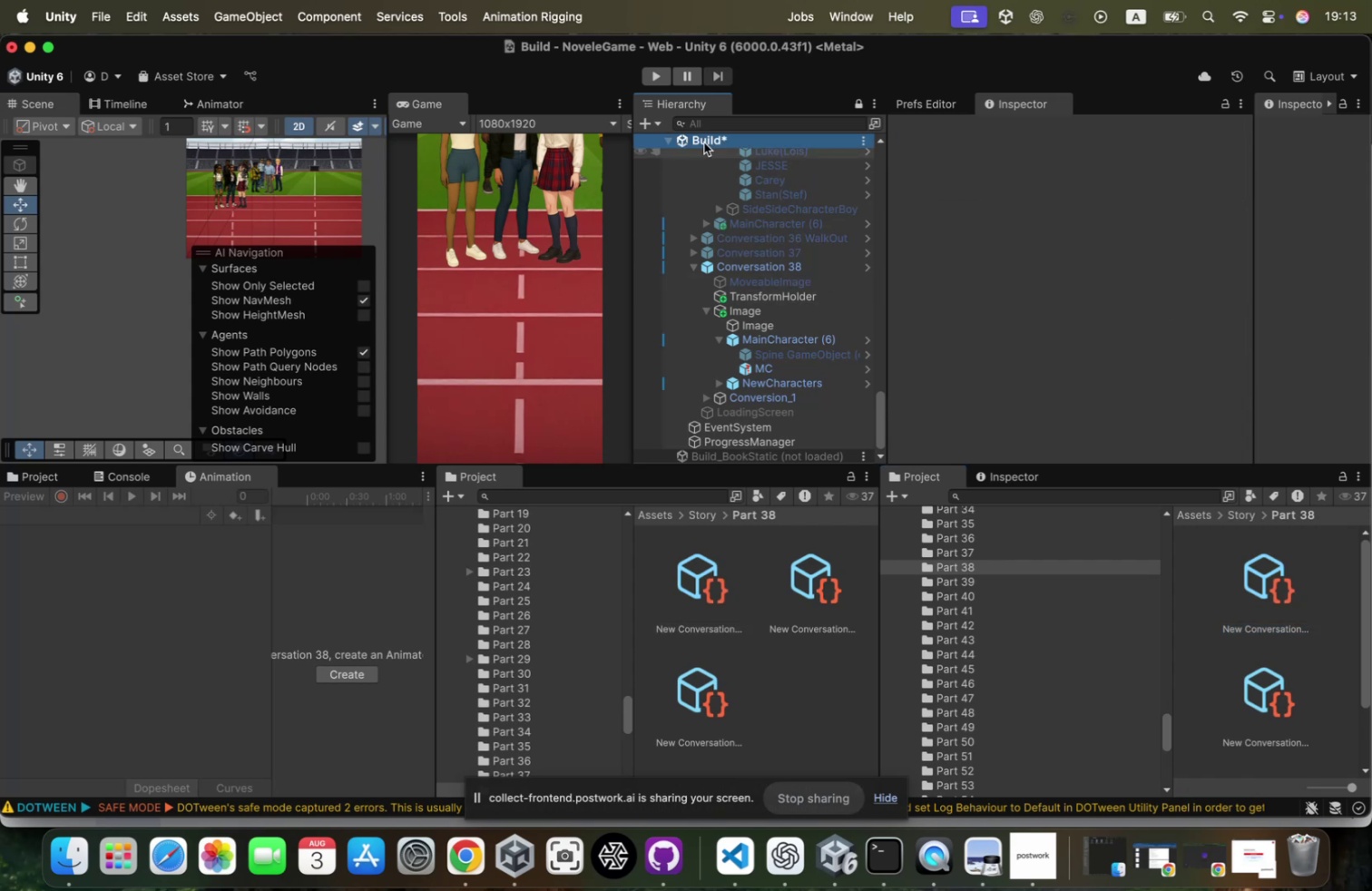 
right_click([704, 142])
 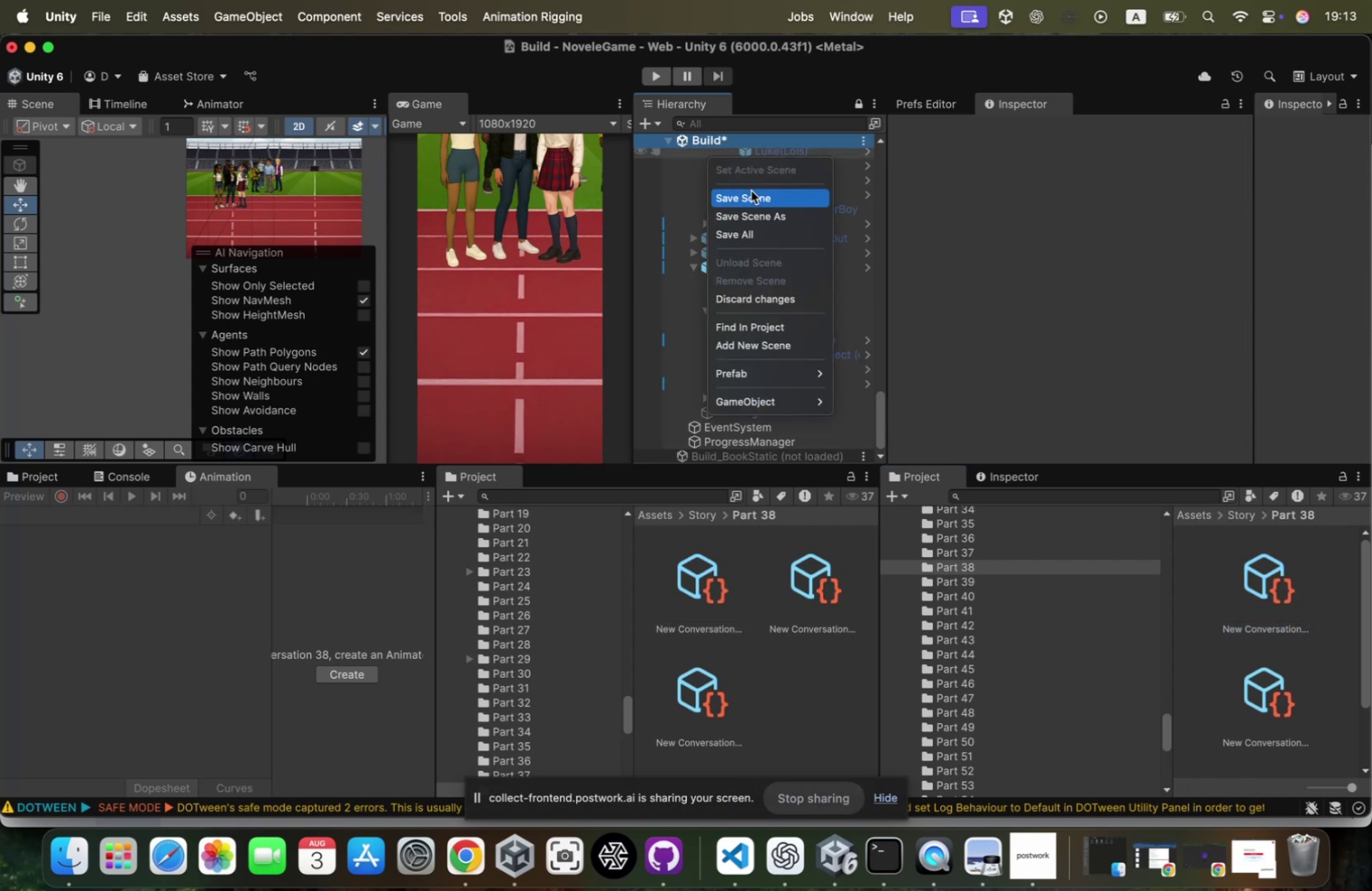 
left_click([751, 191])
 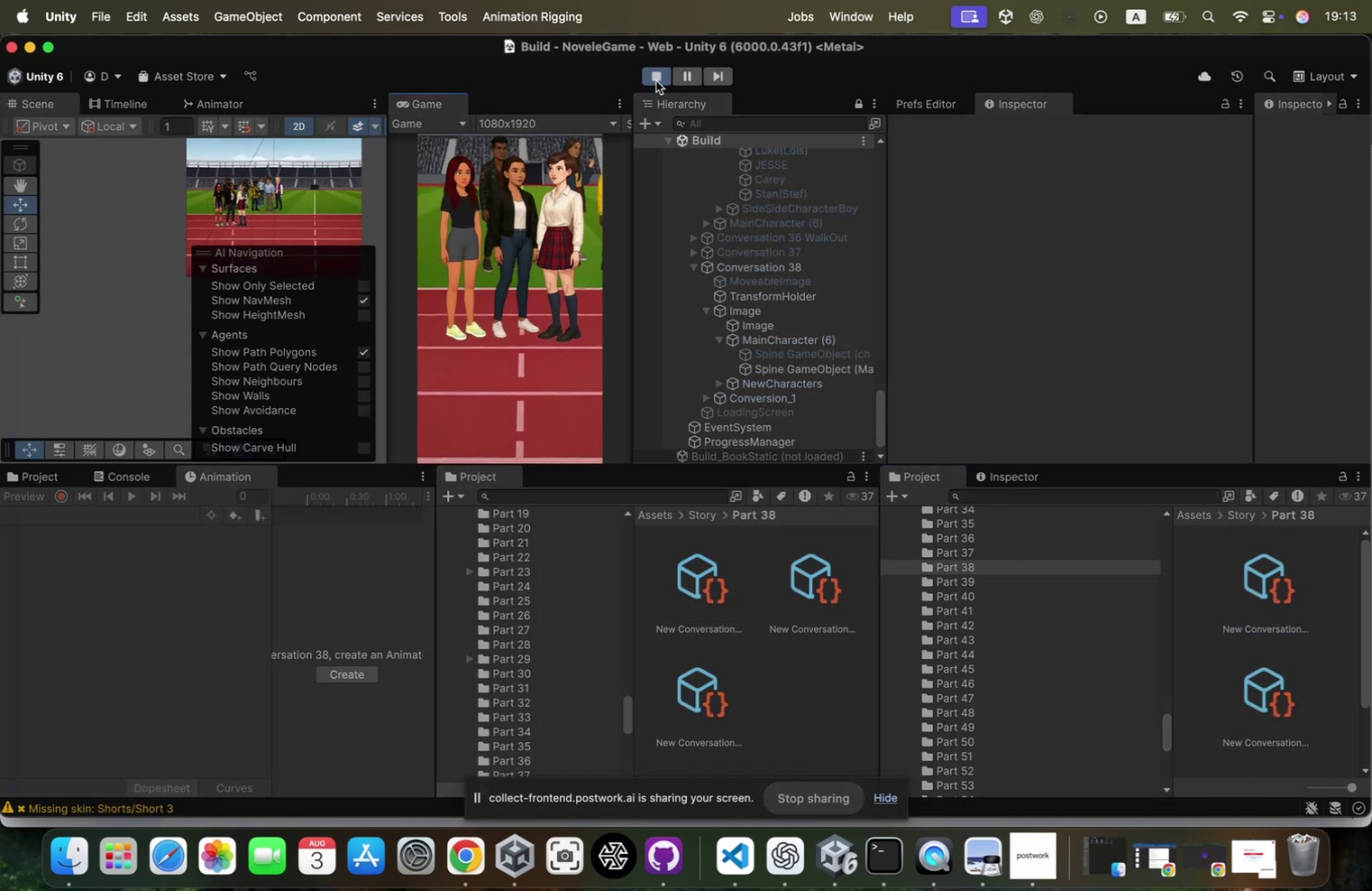 
wait(8.47)
 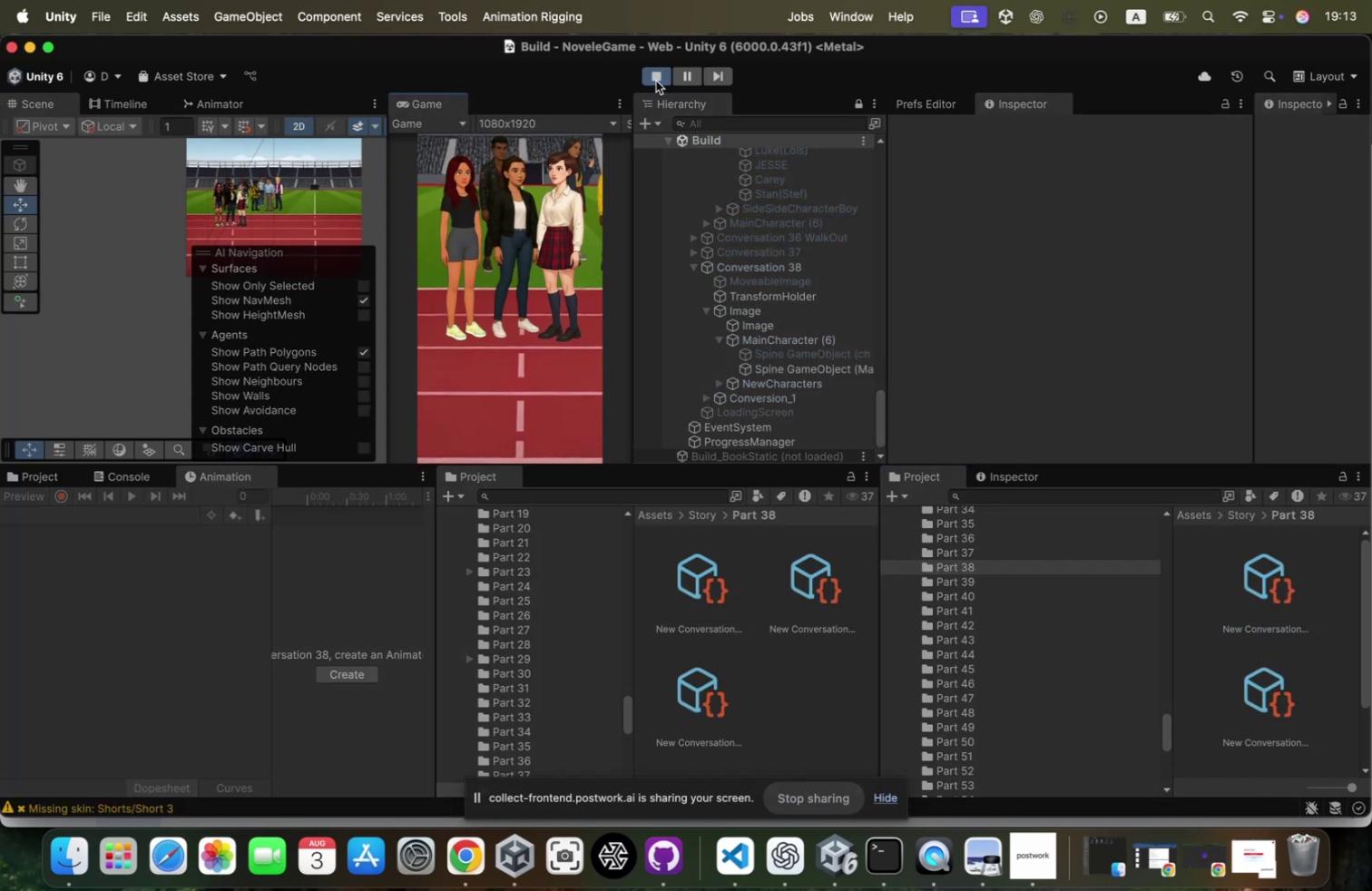 
left_click([530, 250])
 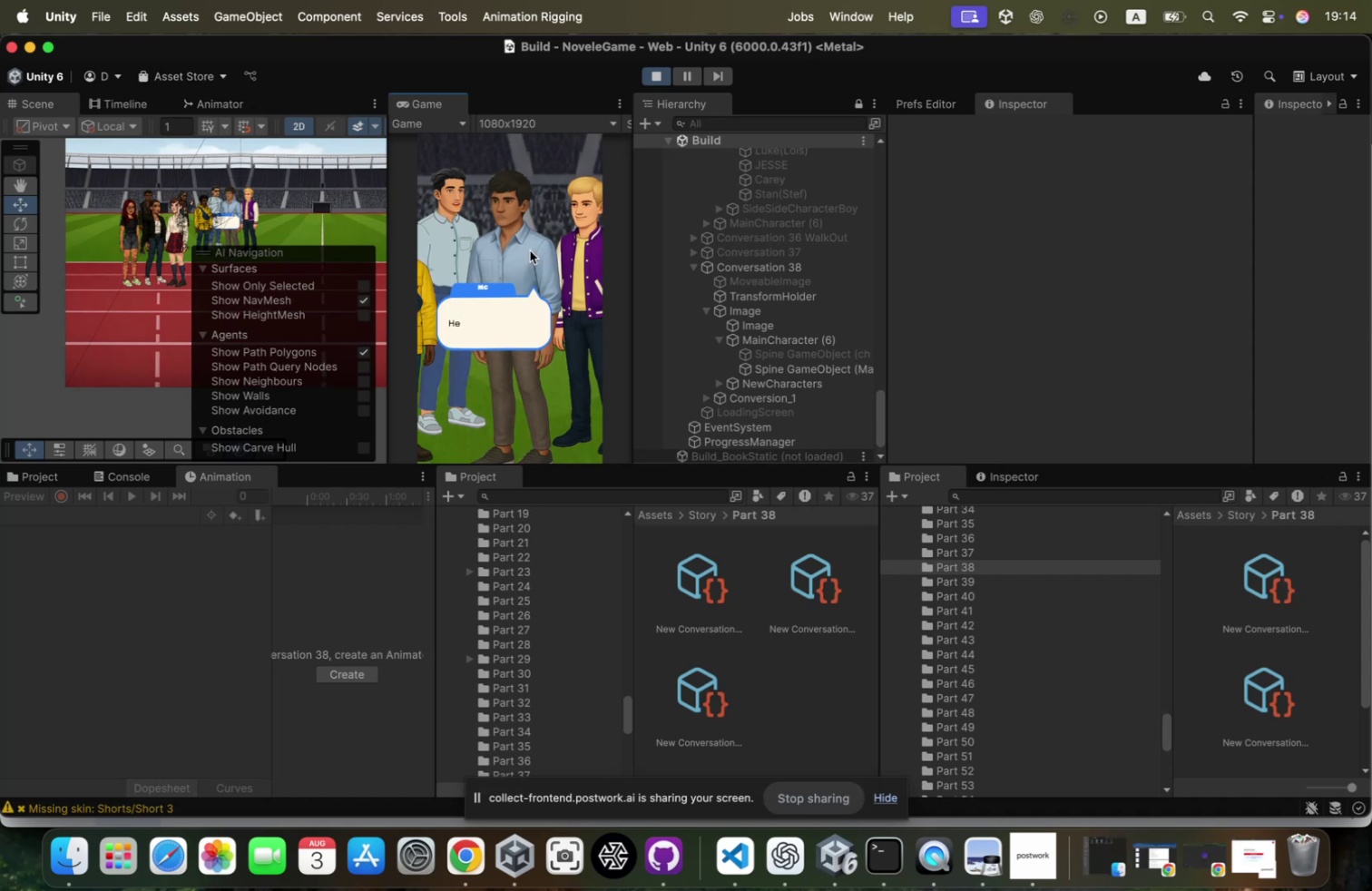 
left_click([530, 250])
 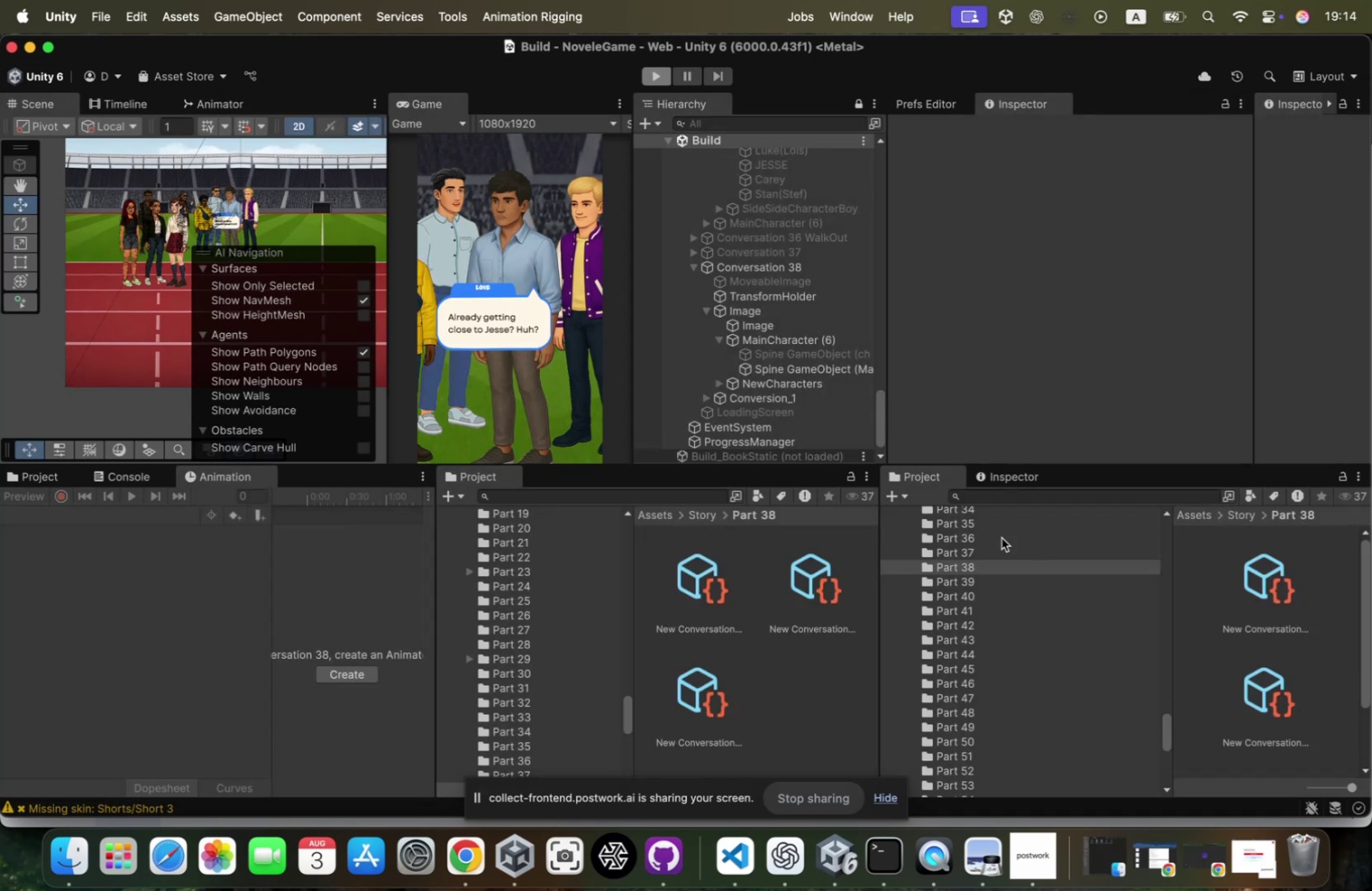 
wait(6.06)
 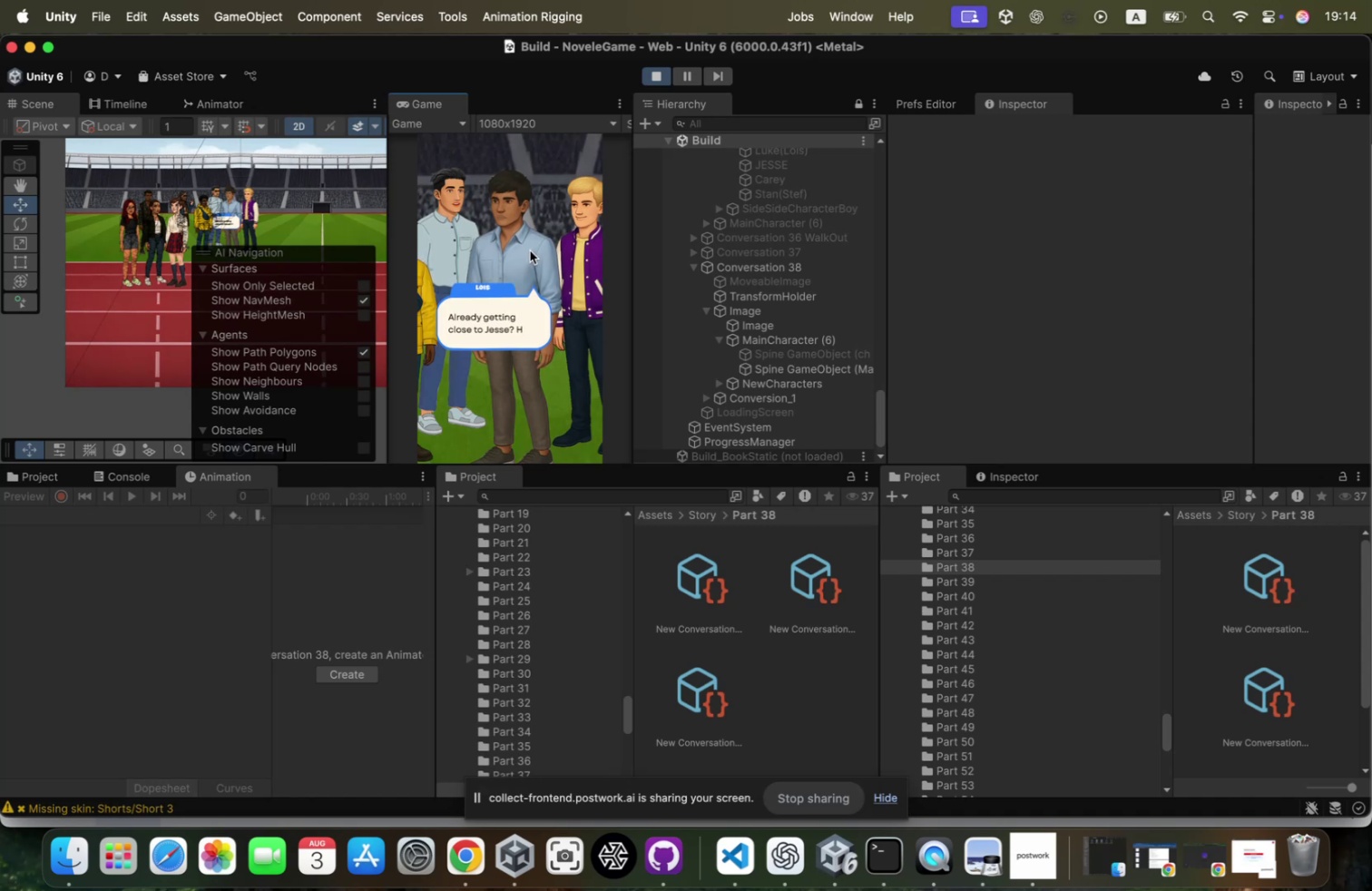 
scroll: coordinate [1075, 316], scroll_direction: down, amount: 63.0
 